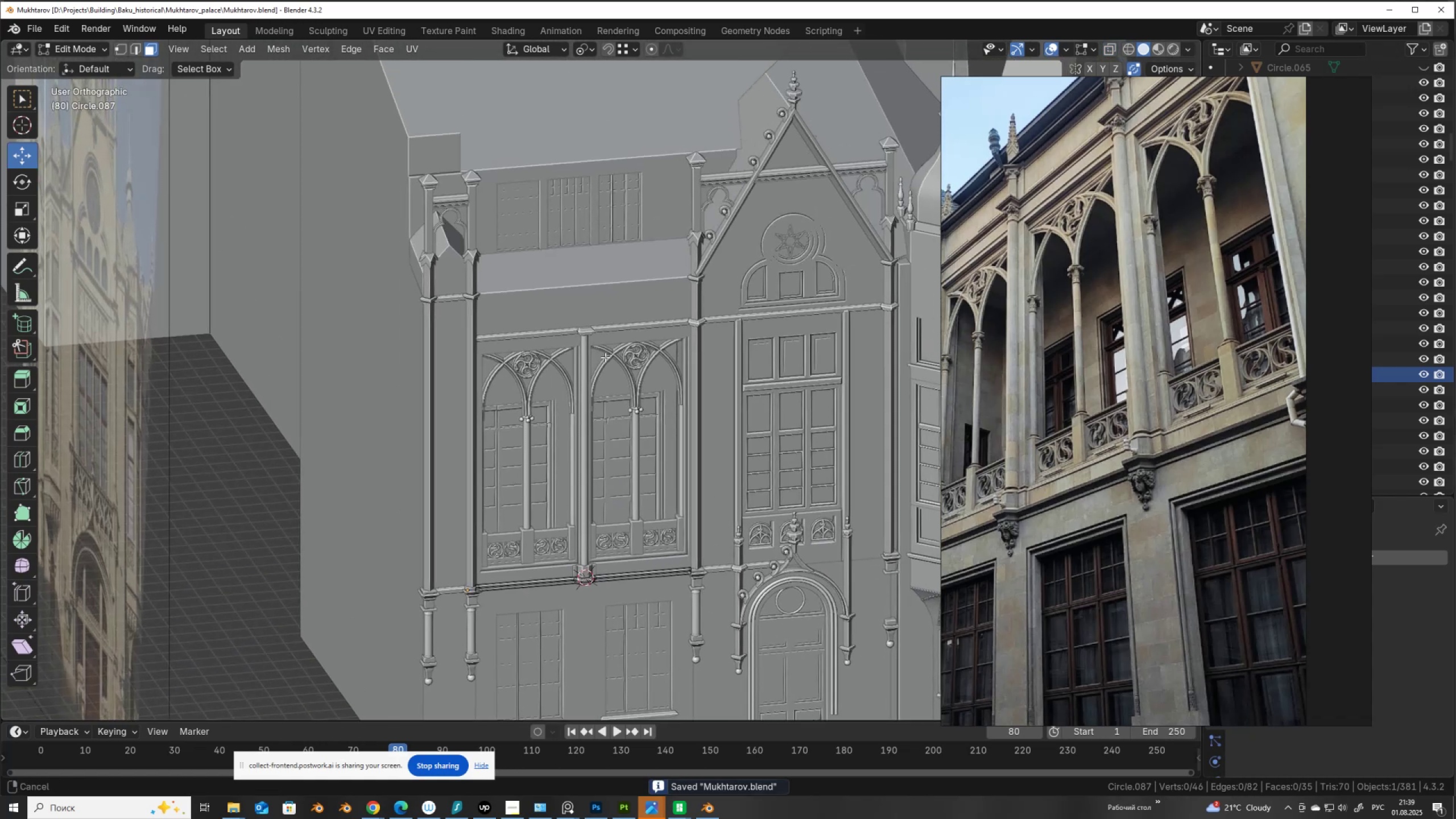 
scroll: coordinate [604, 352], scroll_direction: up, amount: 5.0
 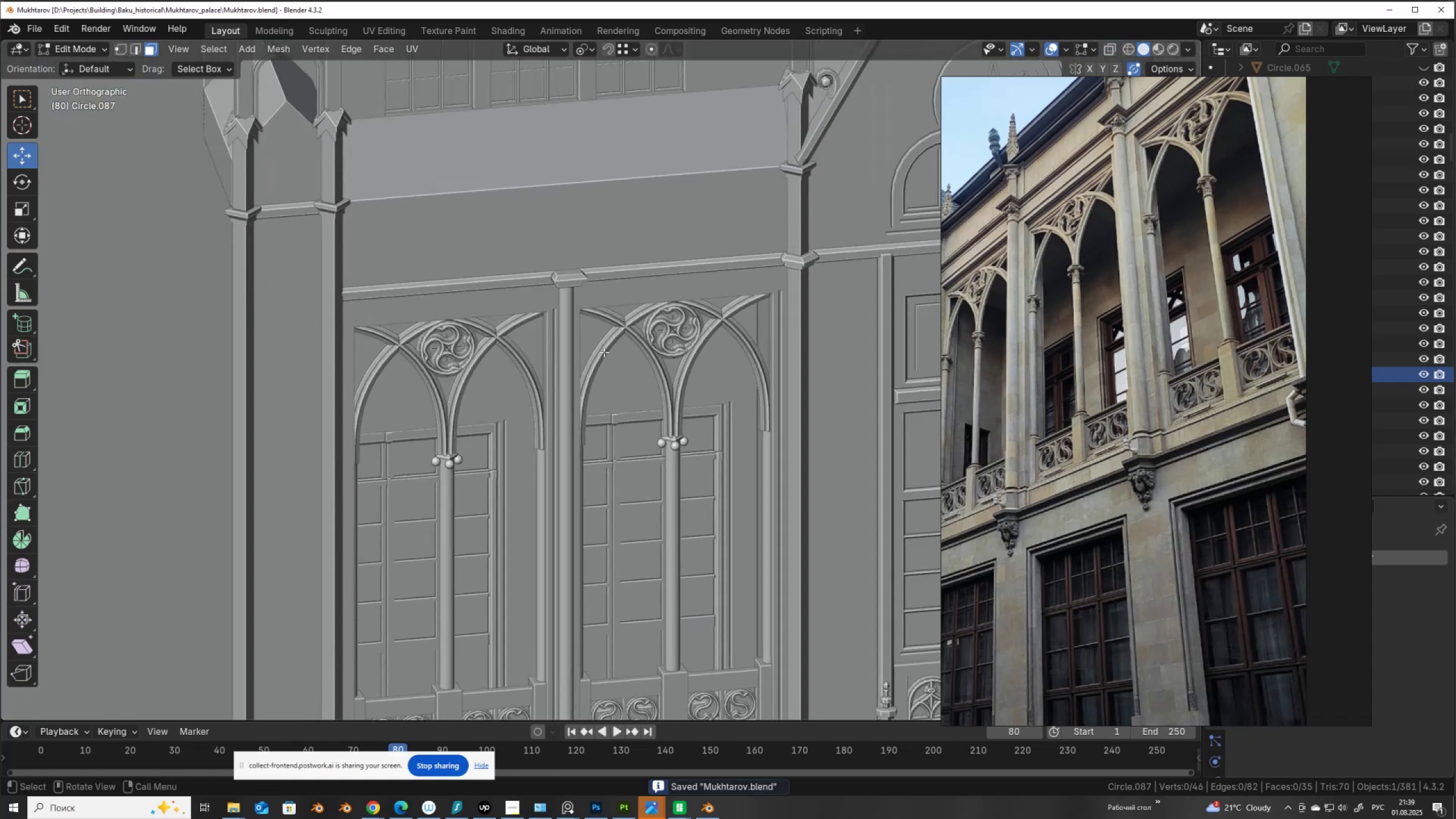 
scroll: coordinate [572, 387], scroll_direction: down, amount: 3.0
 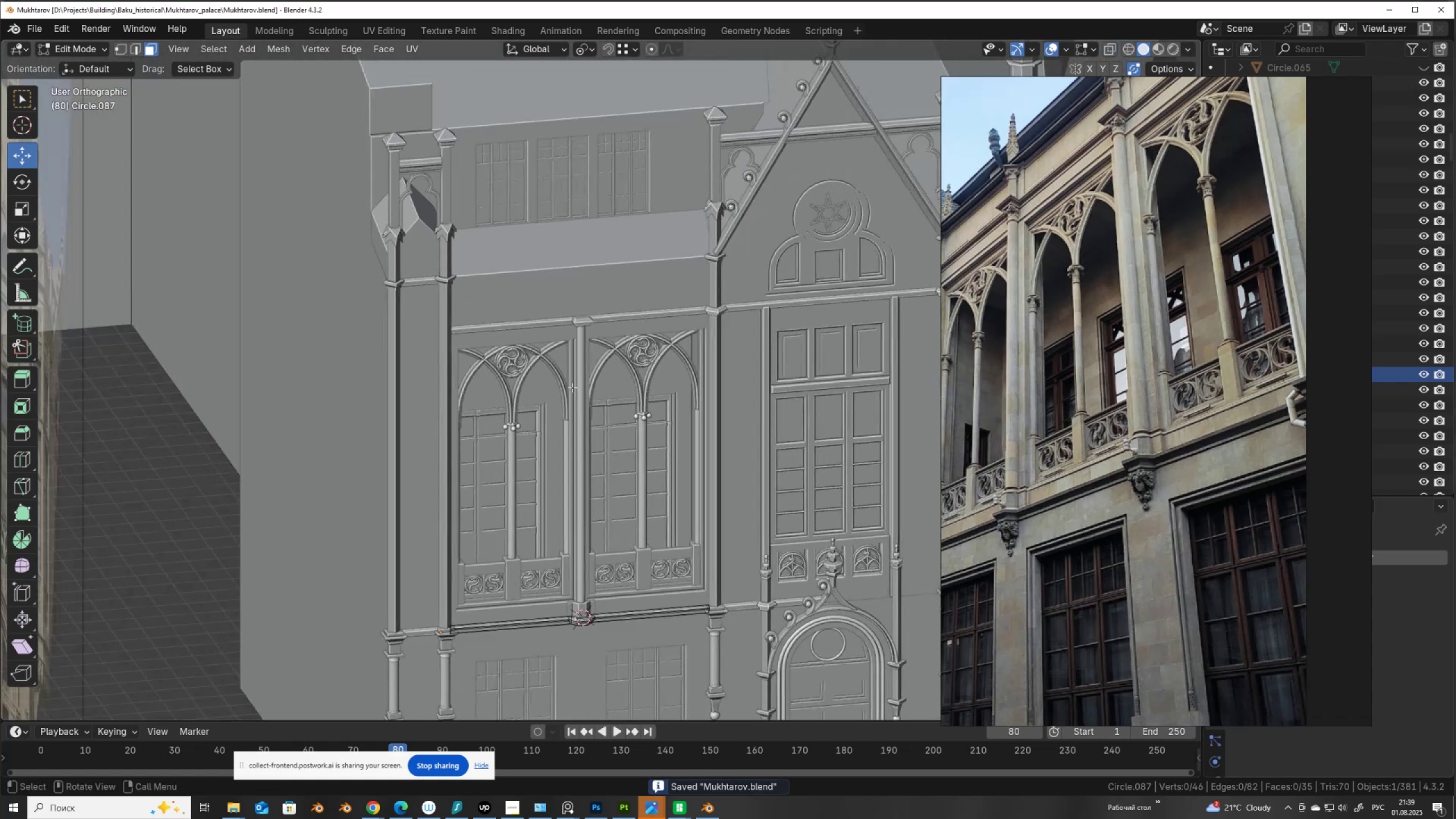 
hold_key(key=ShiftLeft, duration=0.8)
 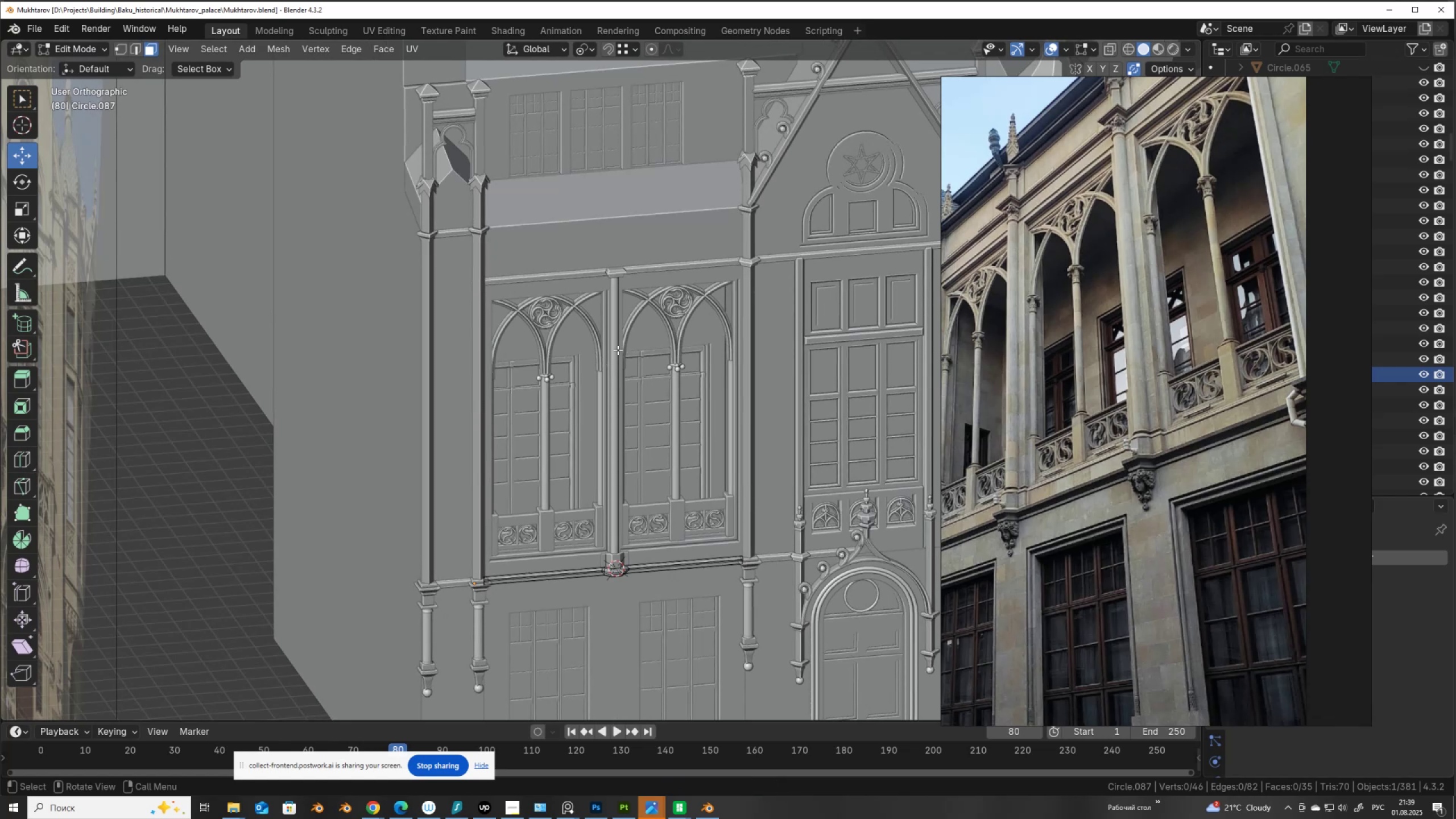 
hold_key(key=ShiftLeft, duration=0.55)
 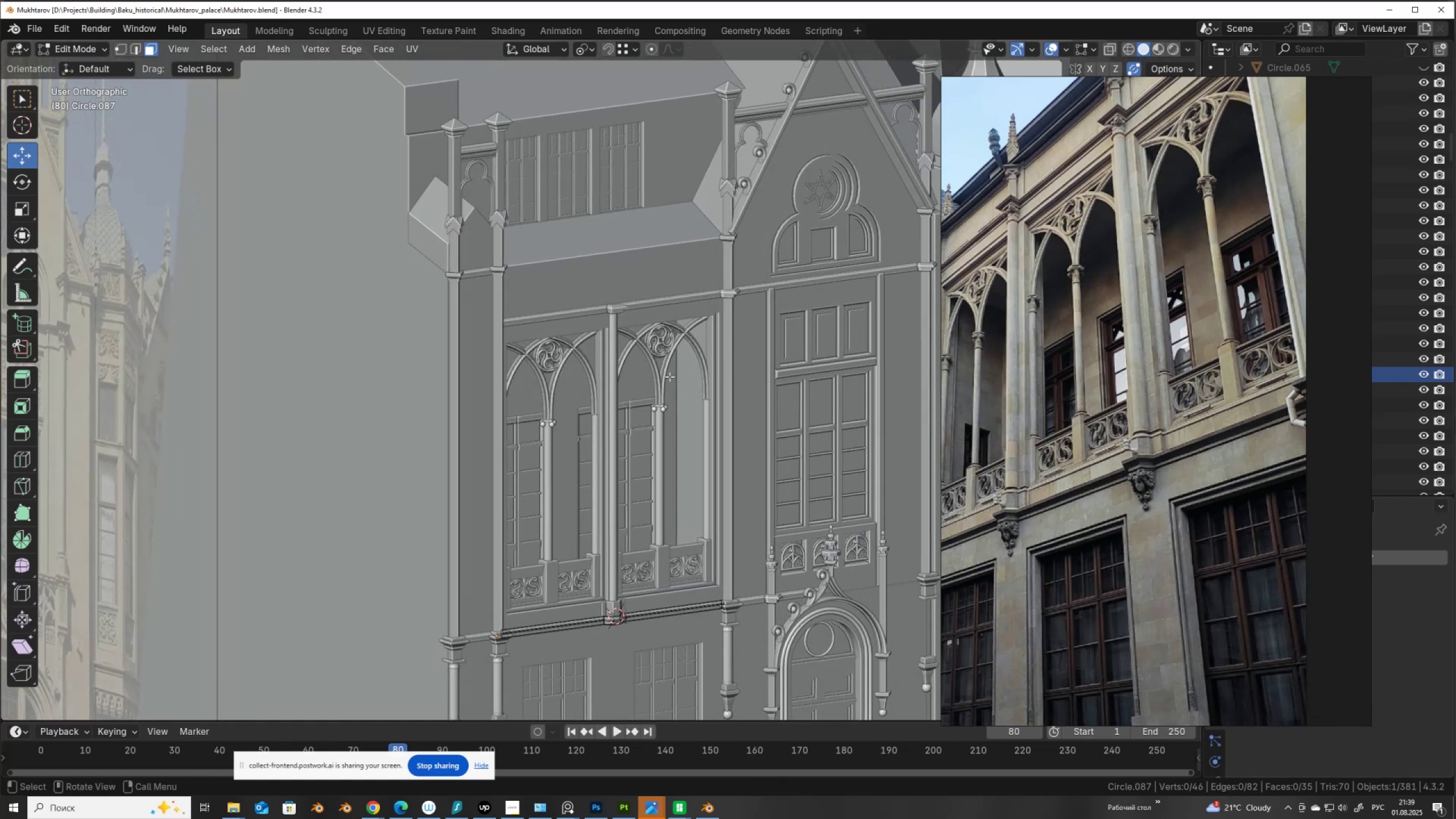 
scroll: coordinate [1030, 392], scroll_direction: down, amount: 1.0
 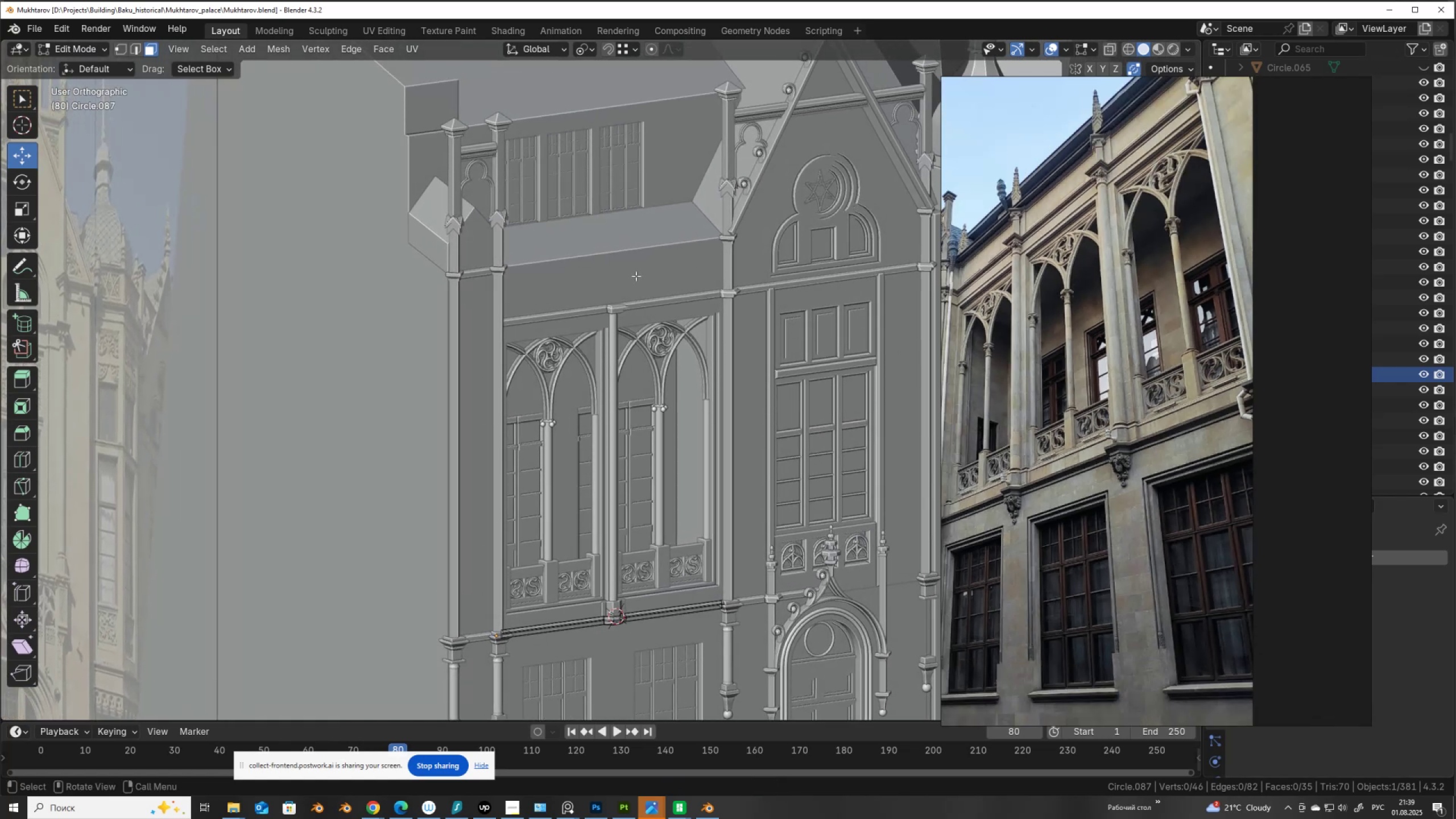 
left_click([644, 238])
 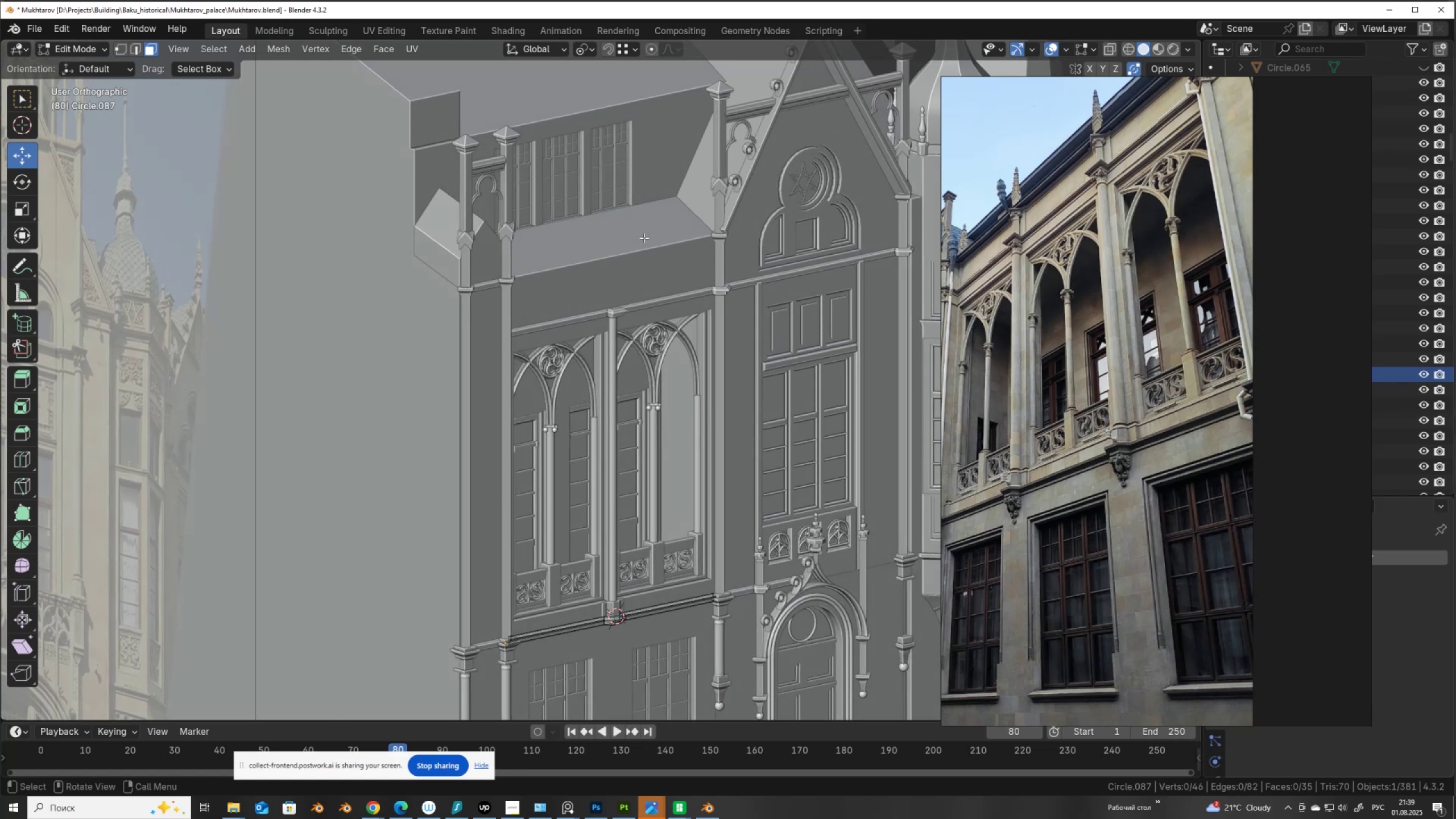 
key(Tab)
 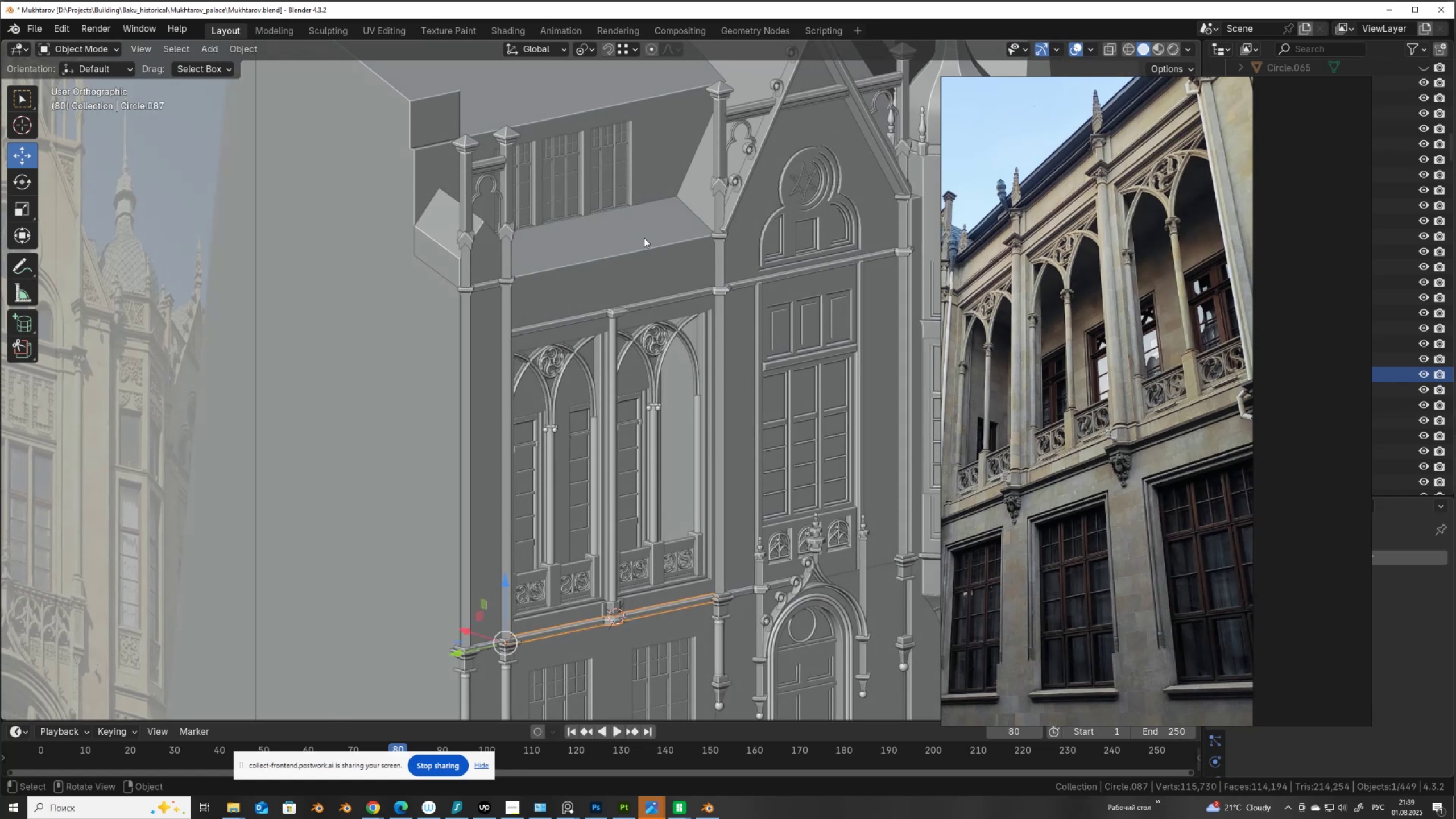 
left_click([644, 238])
 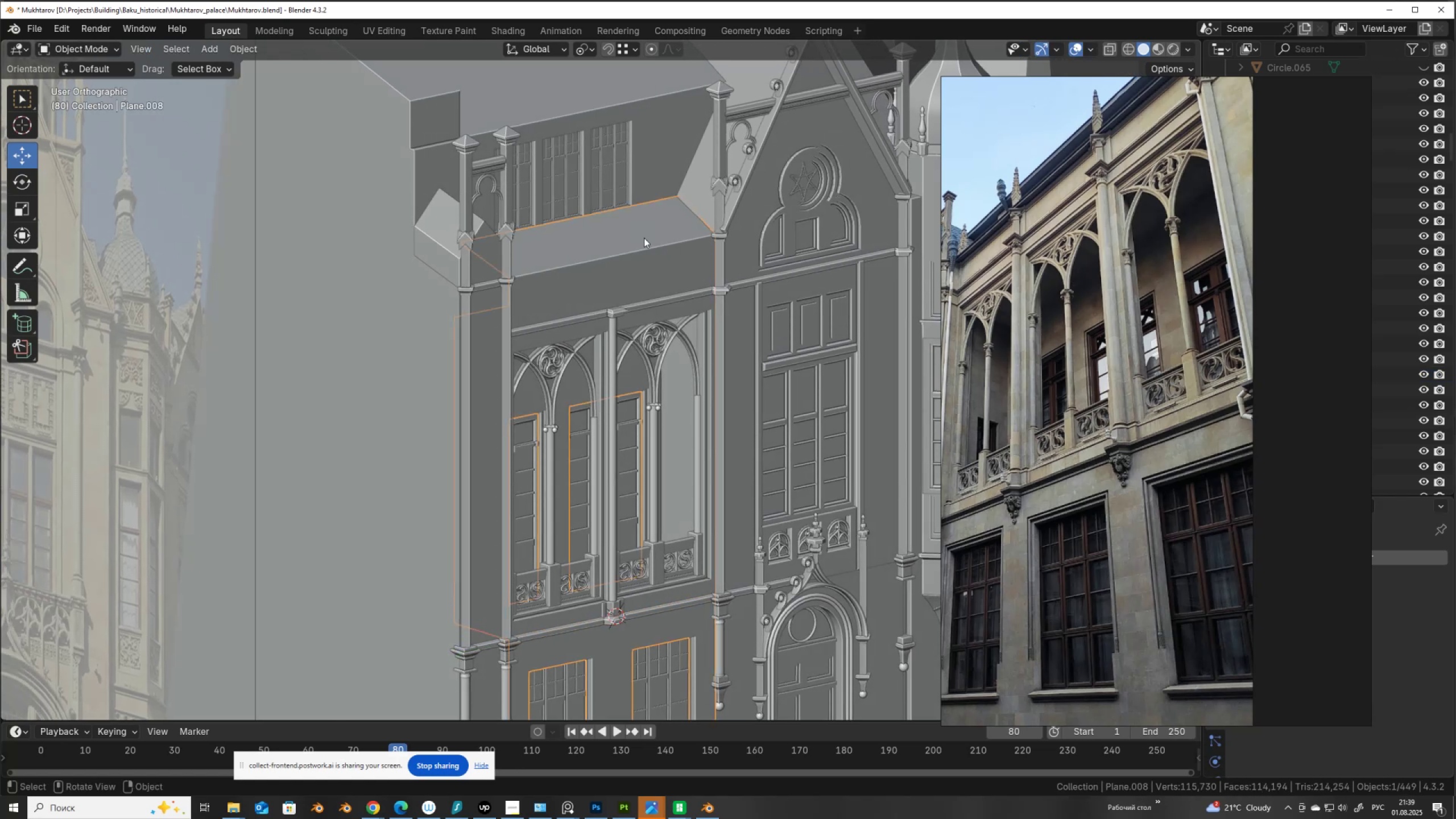 
key(Tab)
 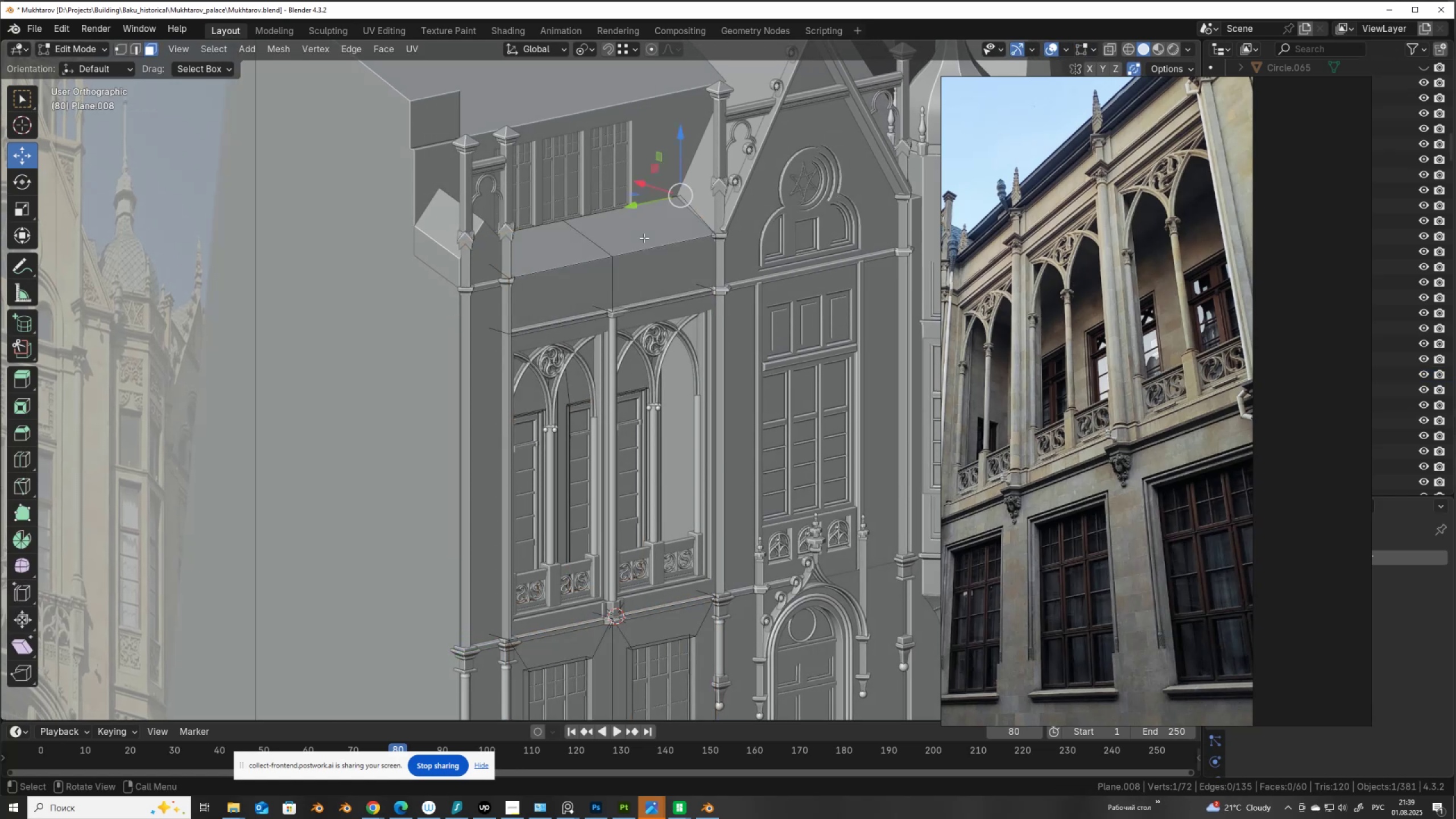 
key(Tab)
 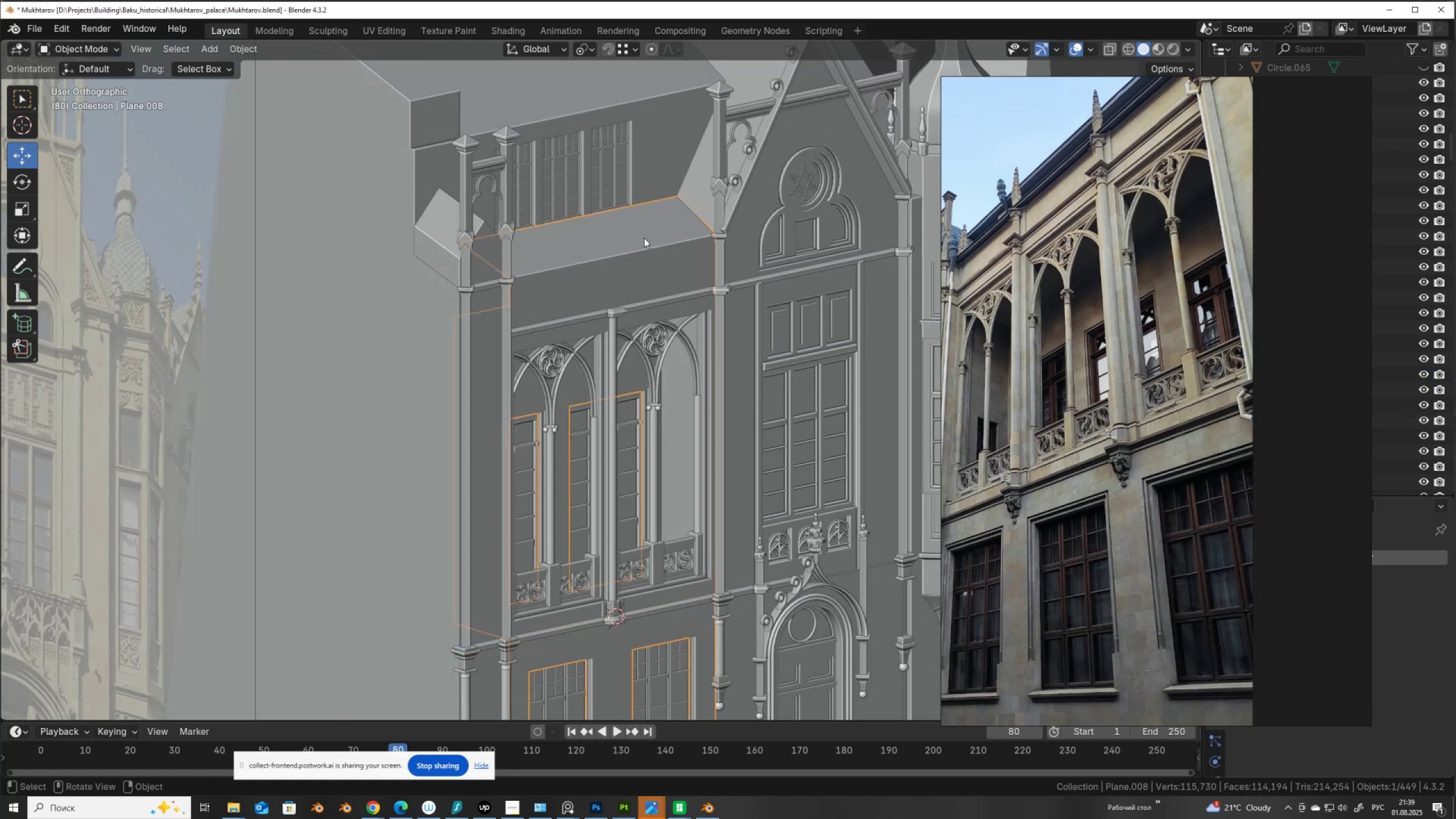 
scroll: coordinate [644, 238], scroll_direction: up, amount: 2.0
 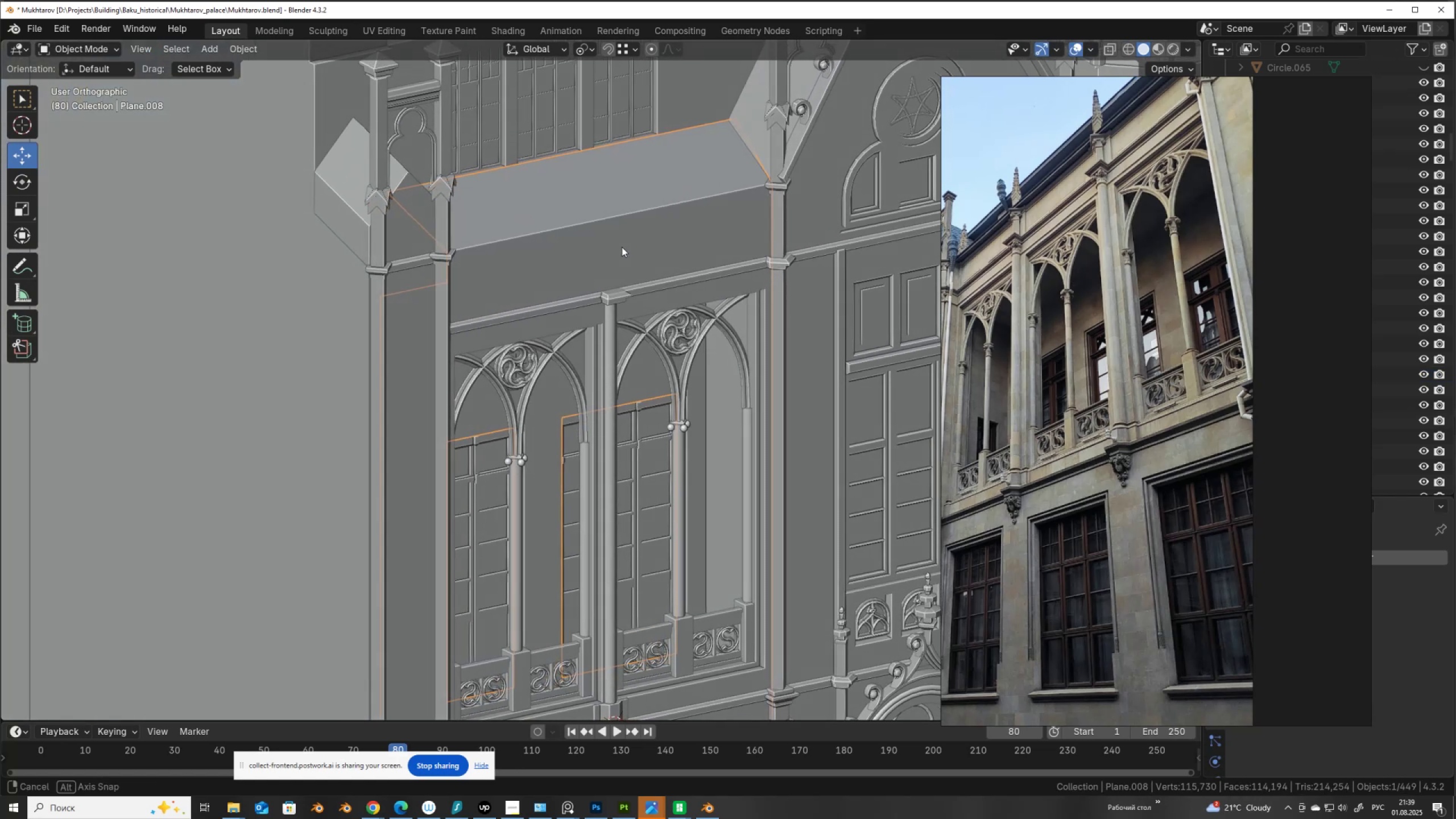 
scroll: coordinate [622, 247], scroll_direction: down, amount: 2.0
 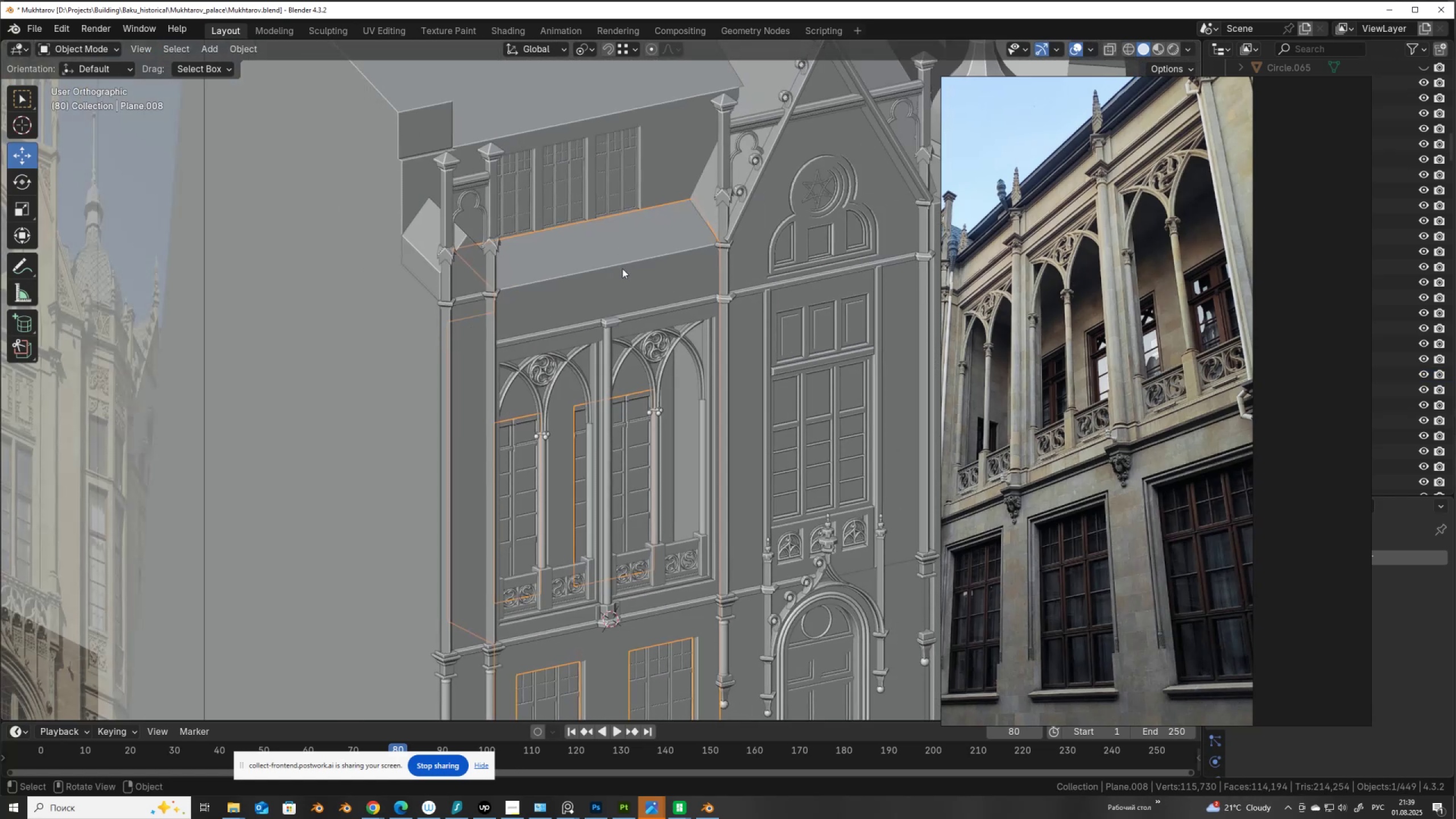 
left_click([622, 269])
 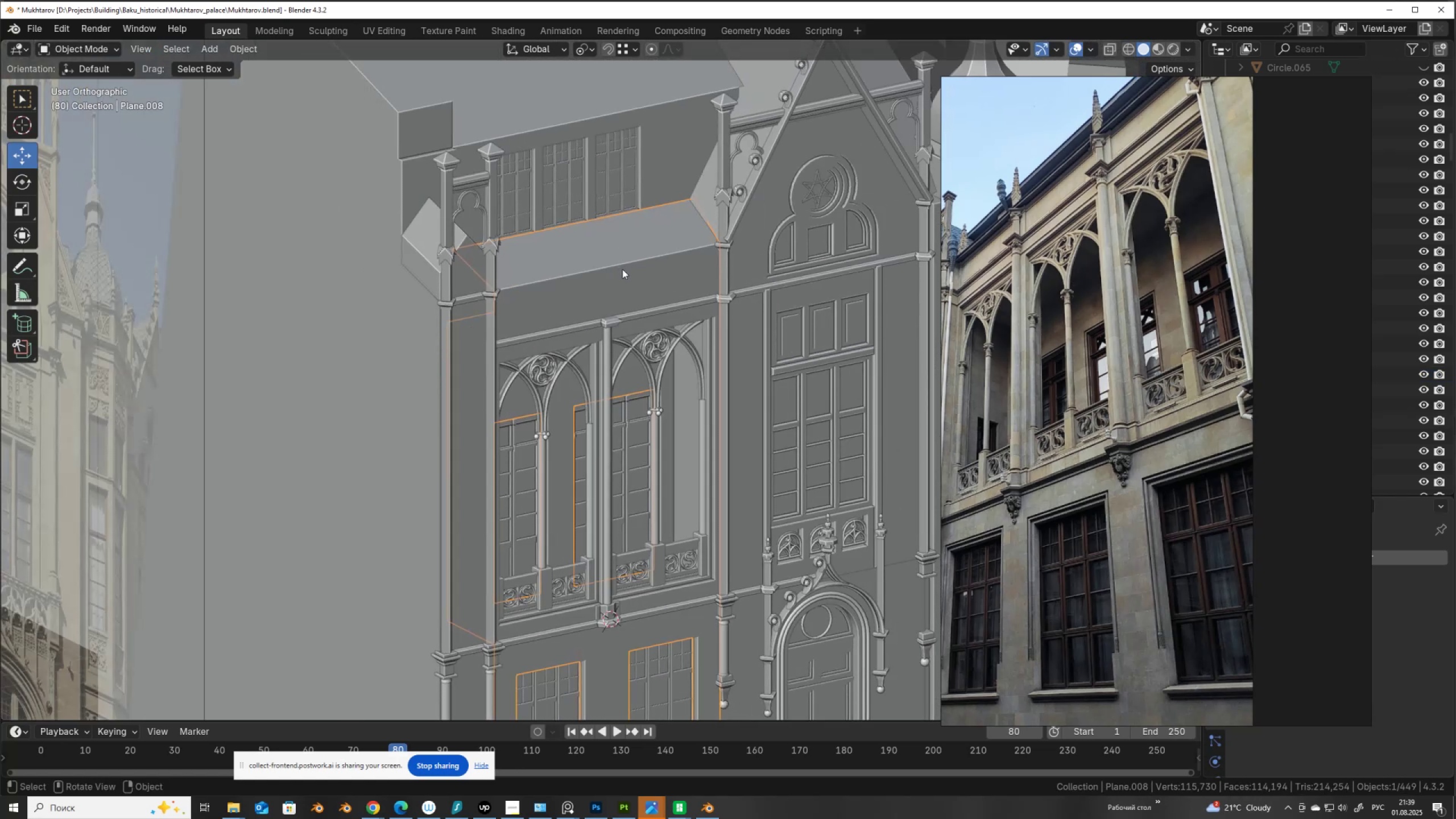 
key(Tab)
 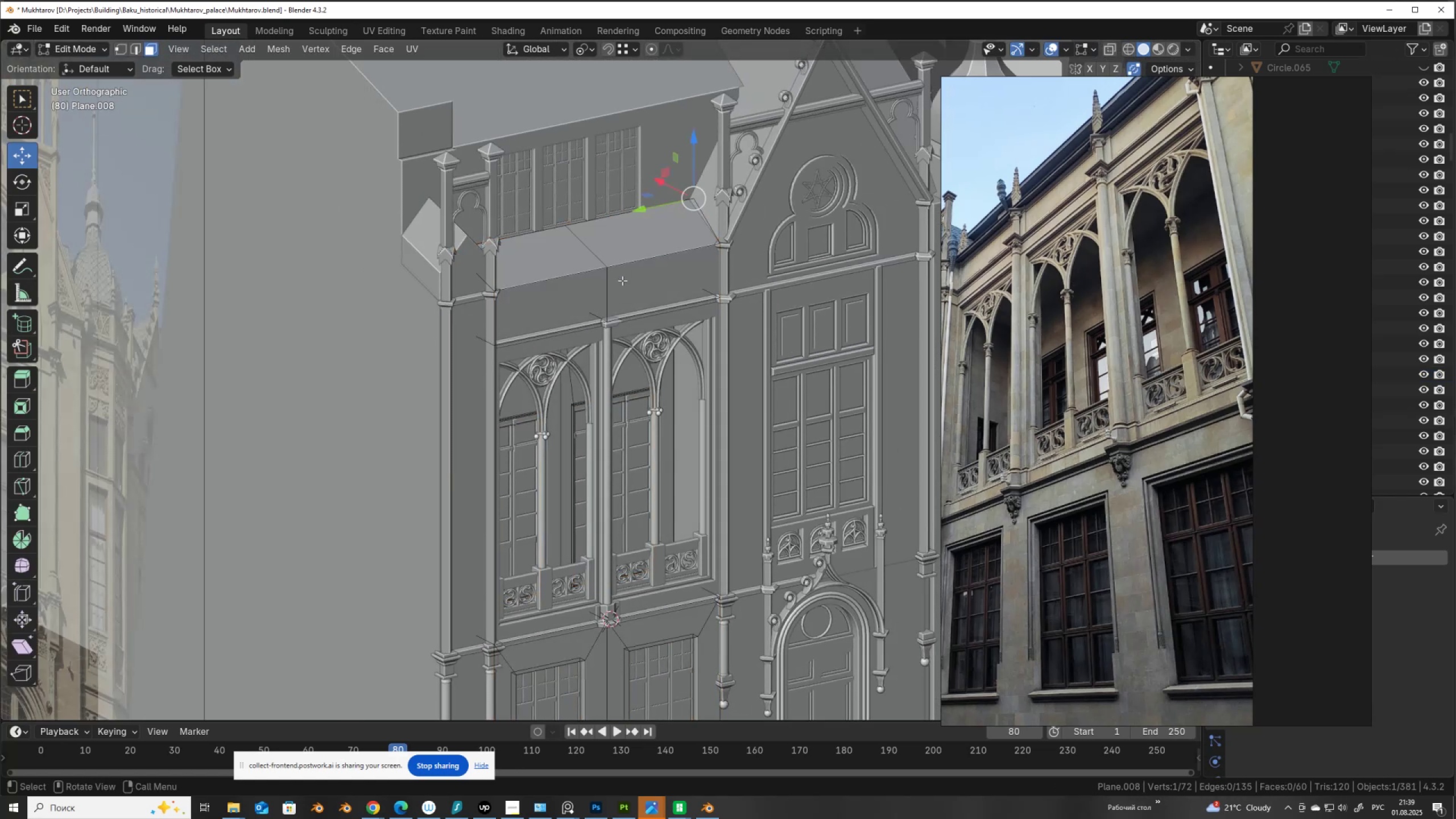 
key(Control+R)
 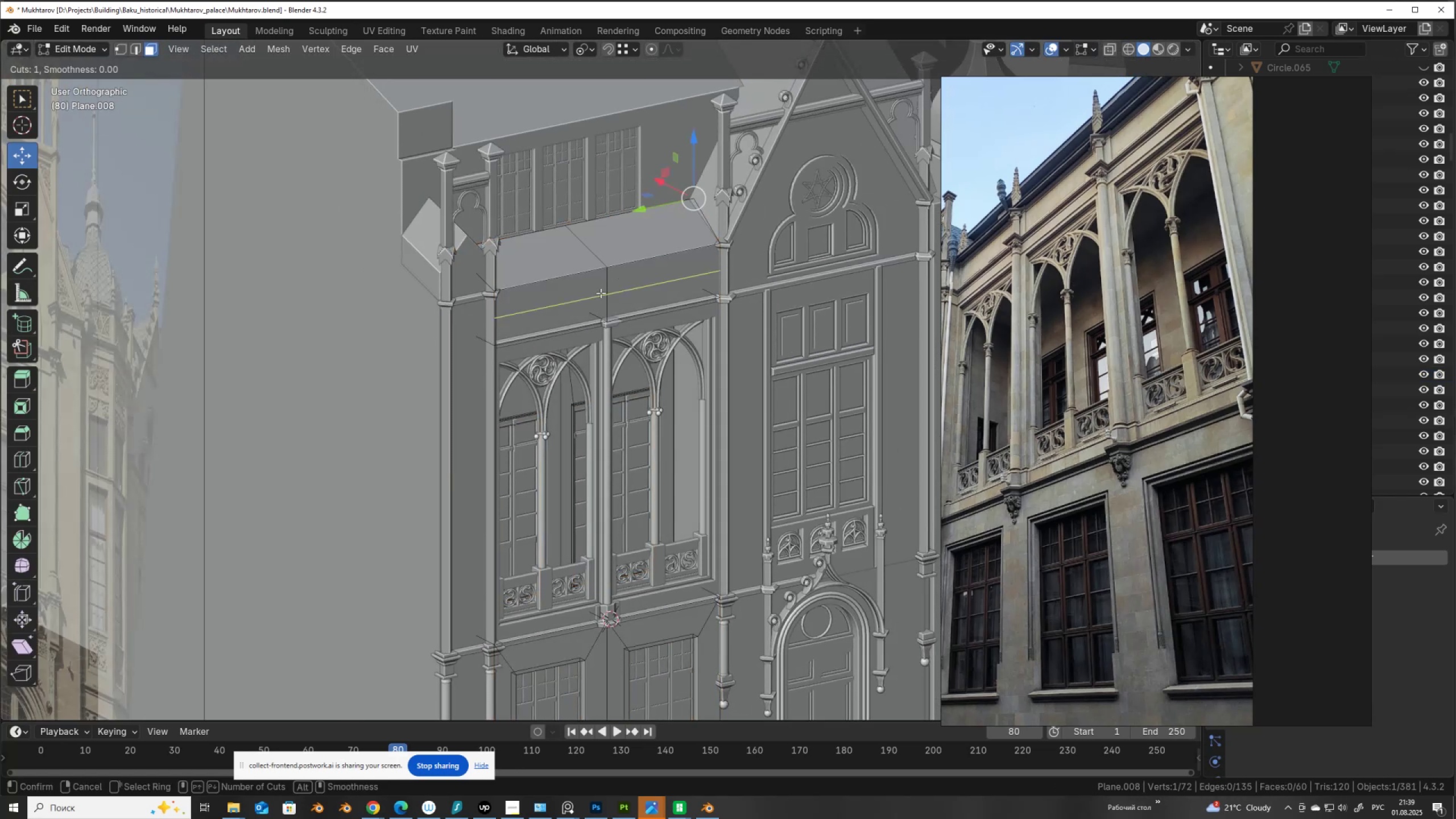 
left_click([601, 293])
 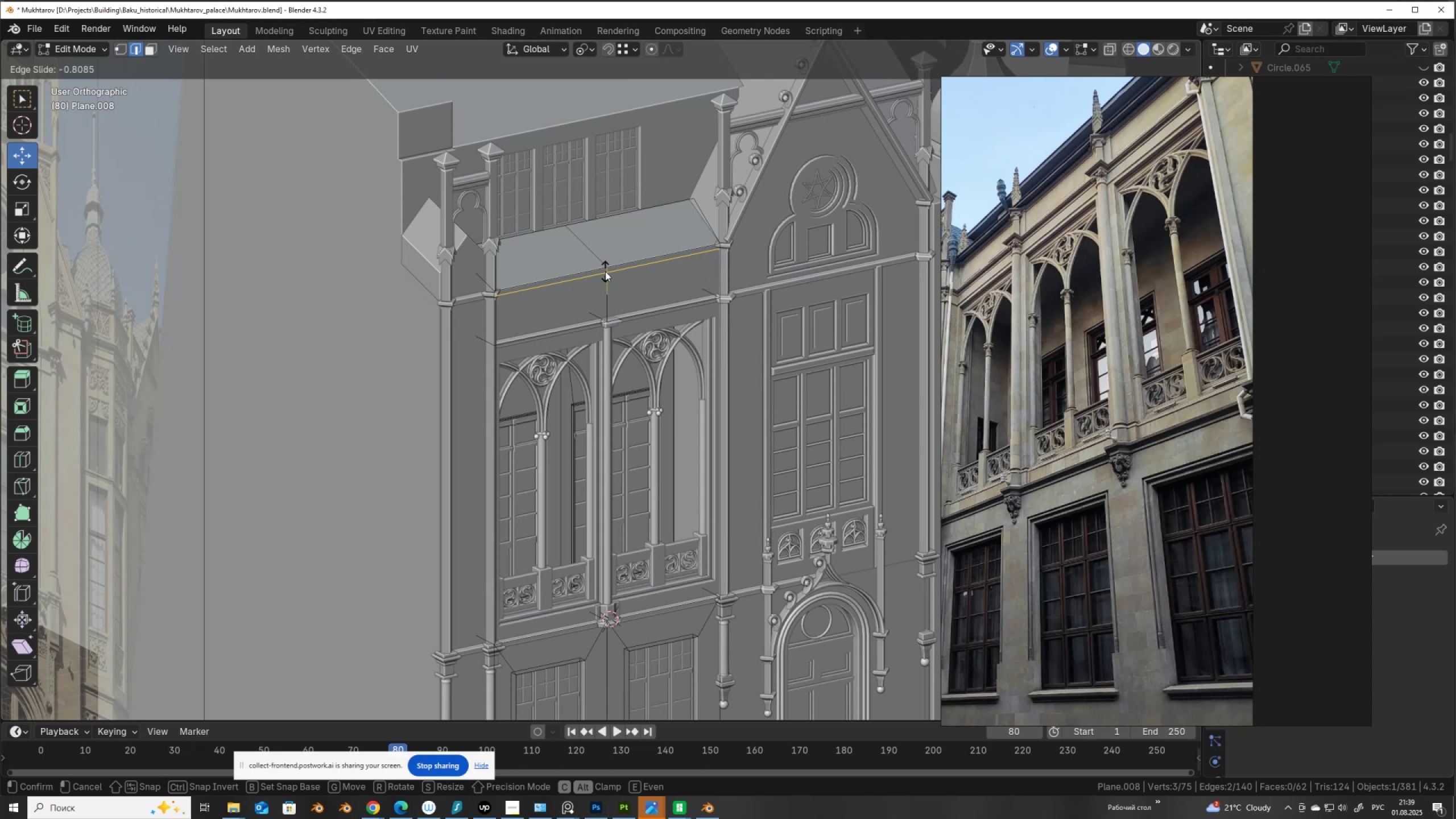 
wait(7.59)
 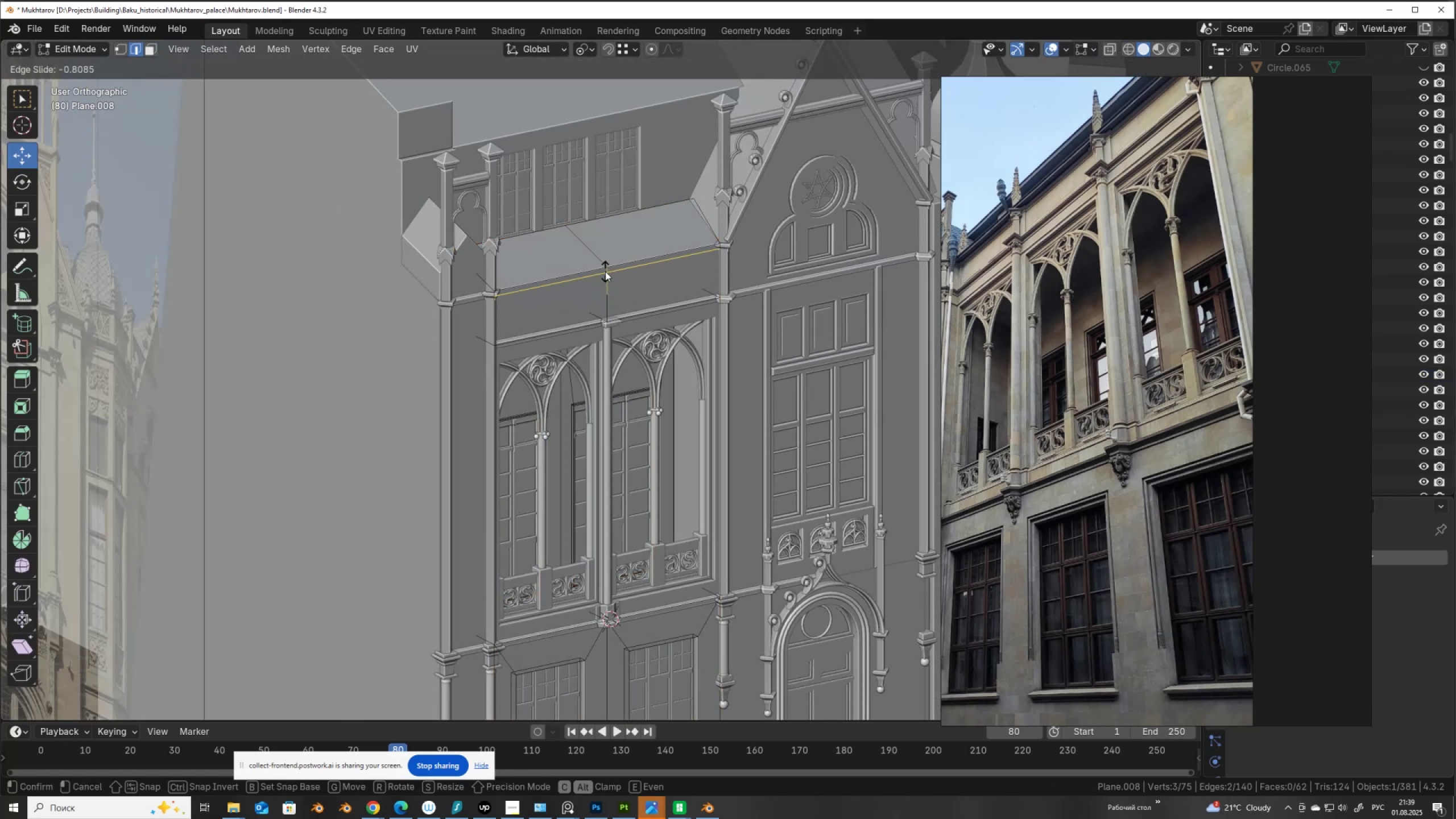 
left_click([605, 272])
 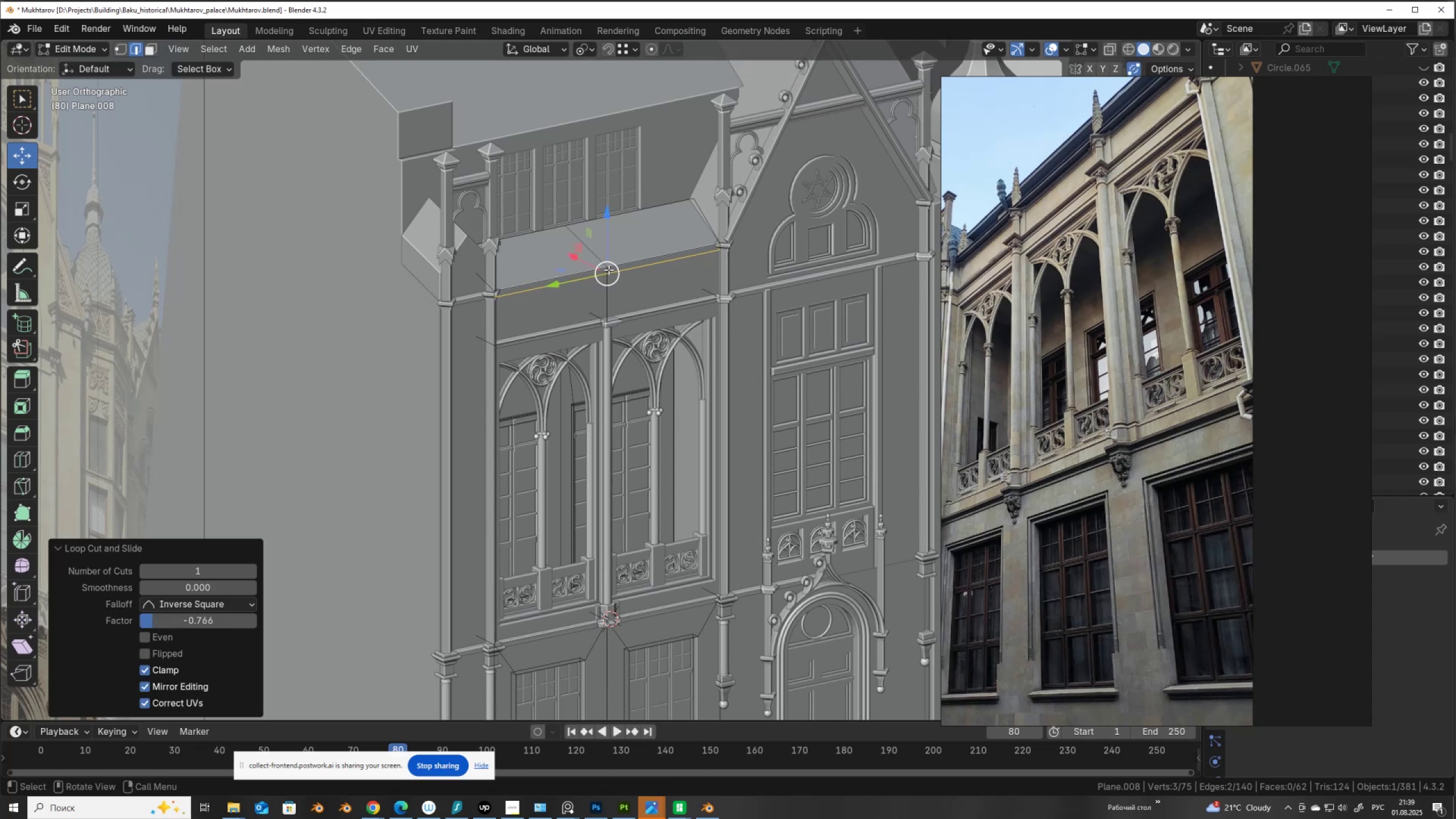 
key(3)
 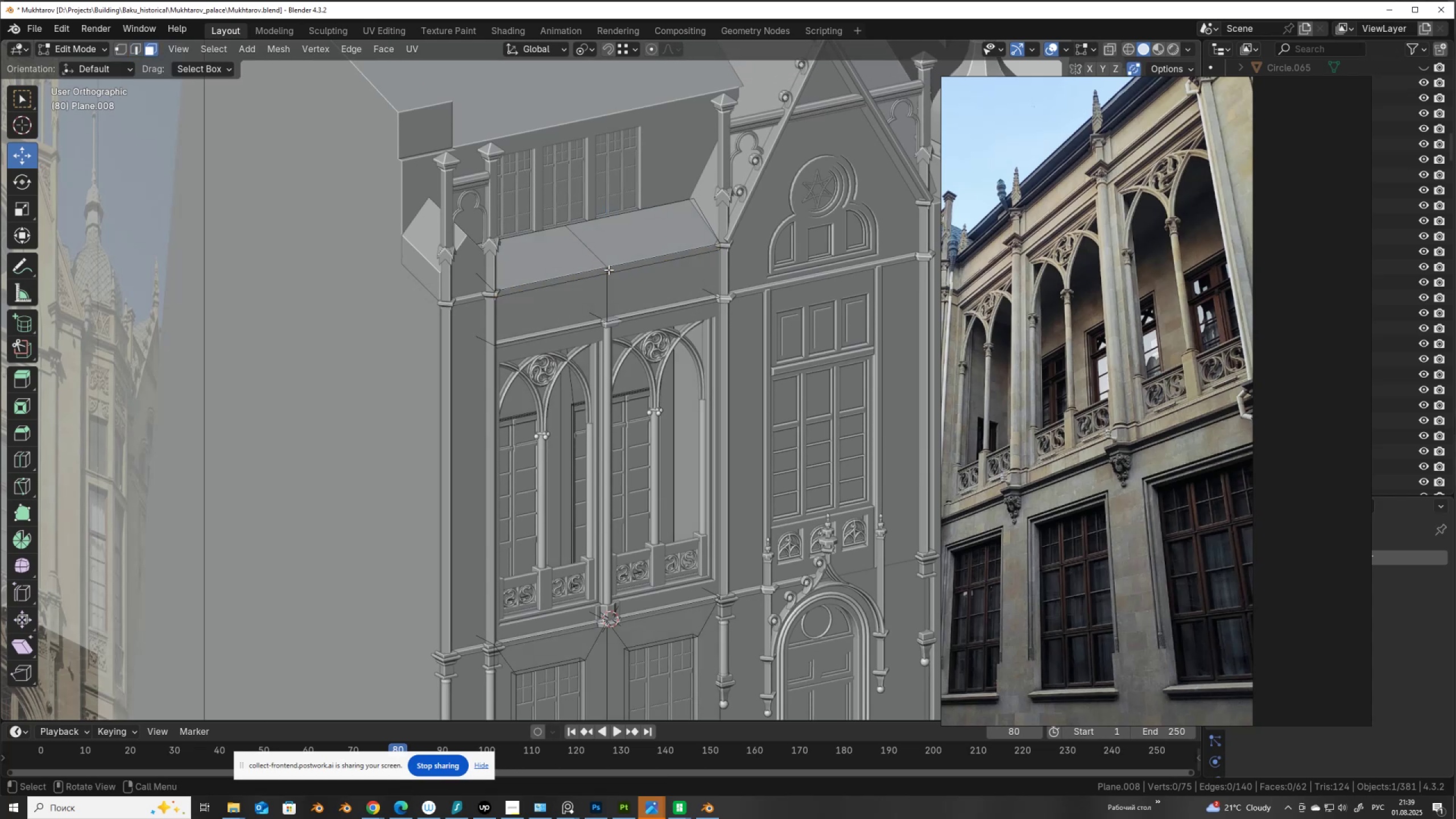 
left_click([609, 270])
 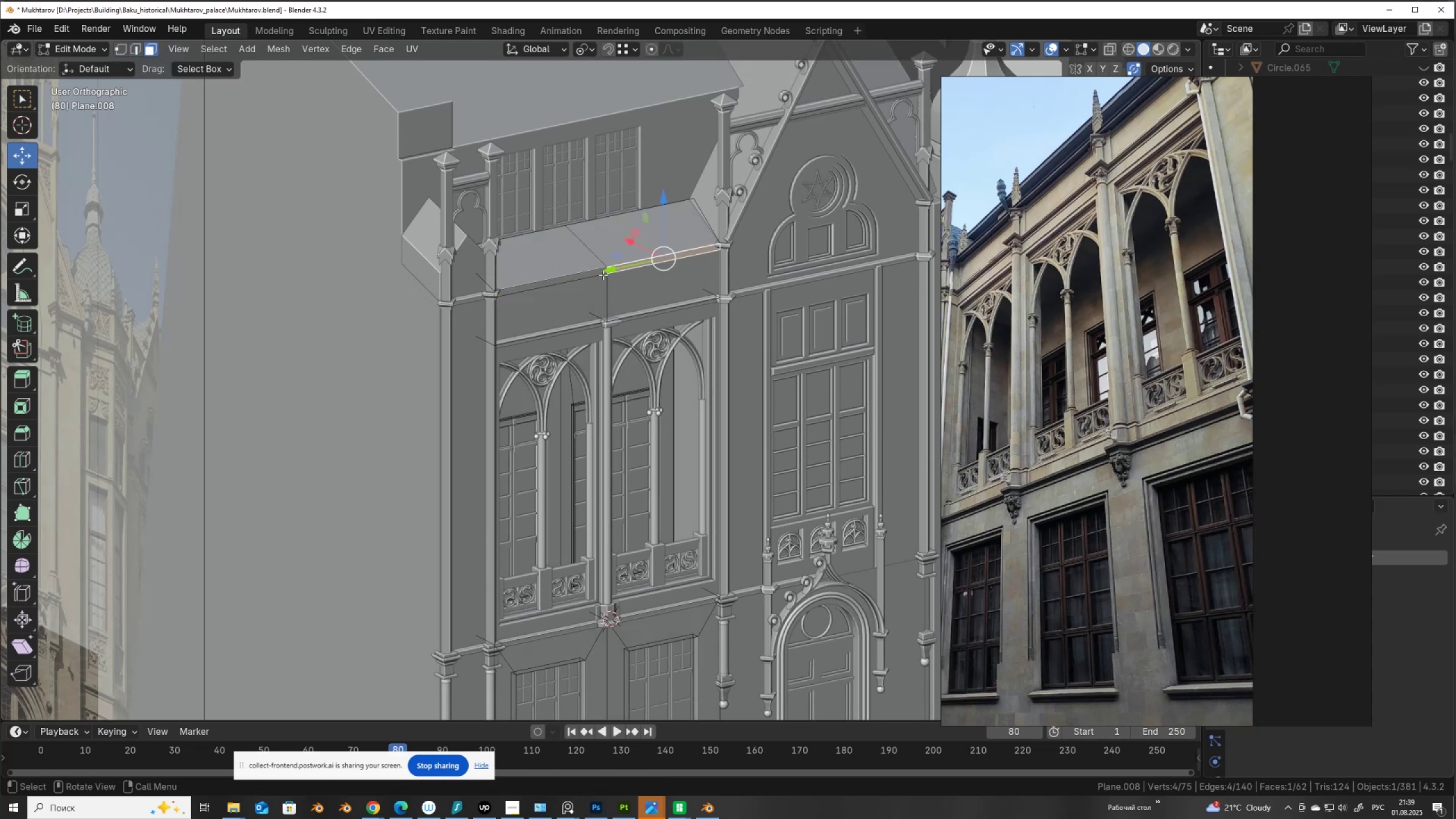 
hold_key(key=ShiftLeft, duration=0.46)
left_click([598, 276])
 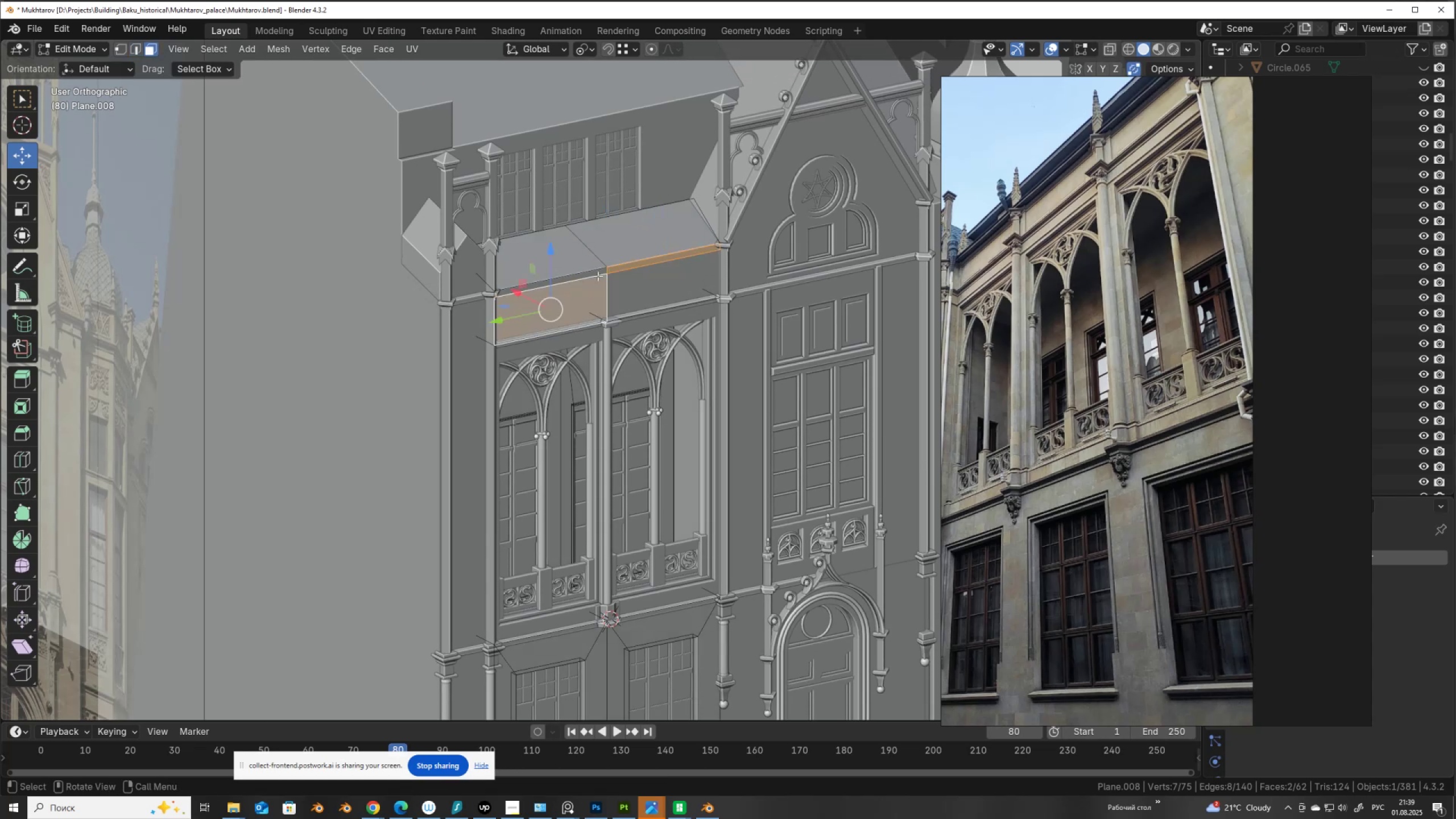 
scroll: coordinate [602, 241], scroll_direction: up, amount: 3.0
 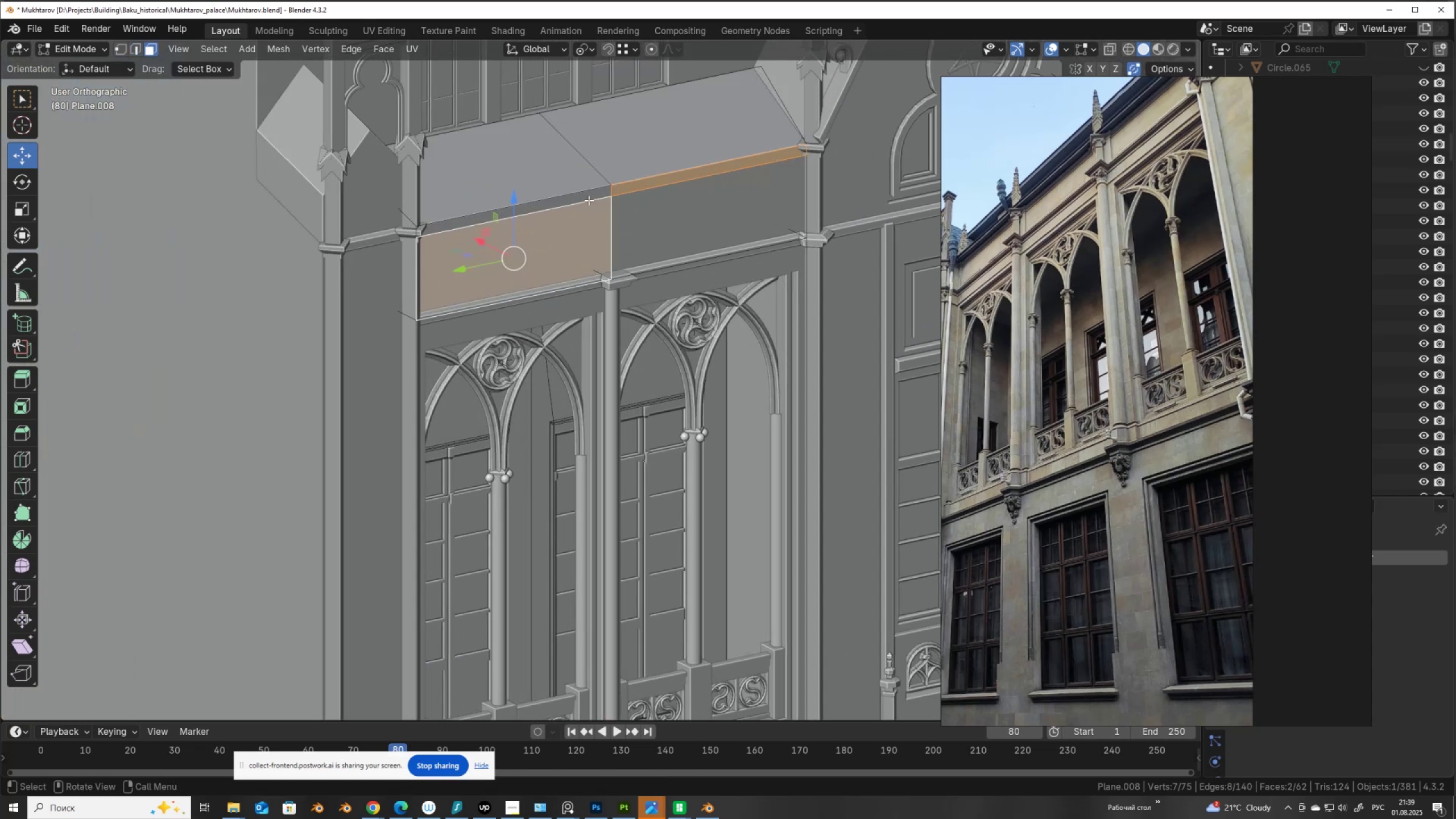 
left_click([591, 193])
 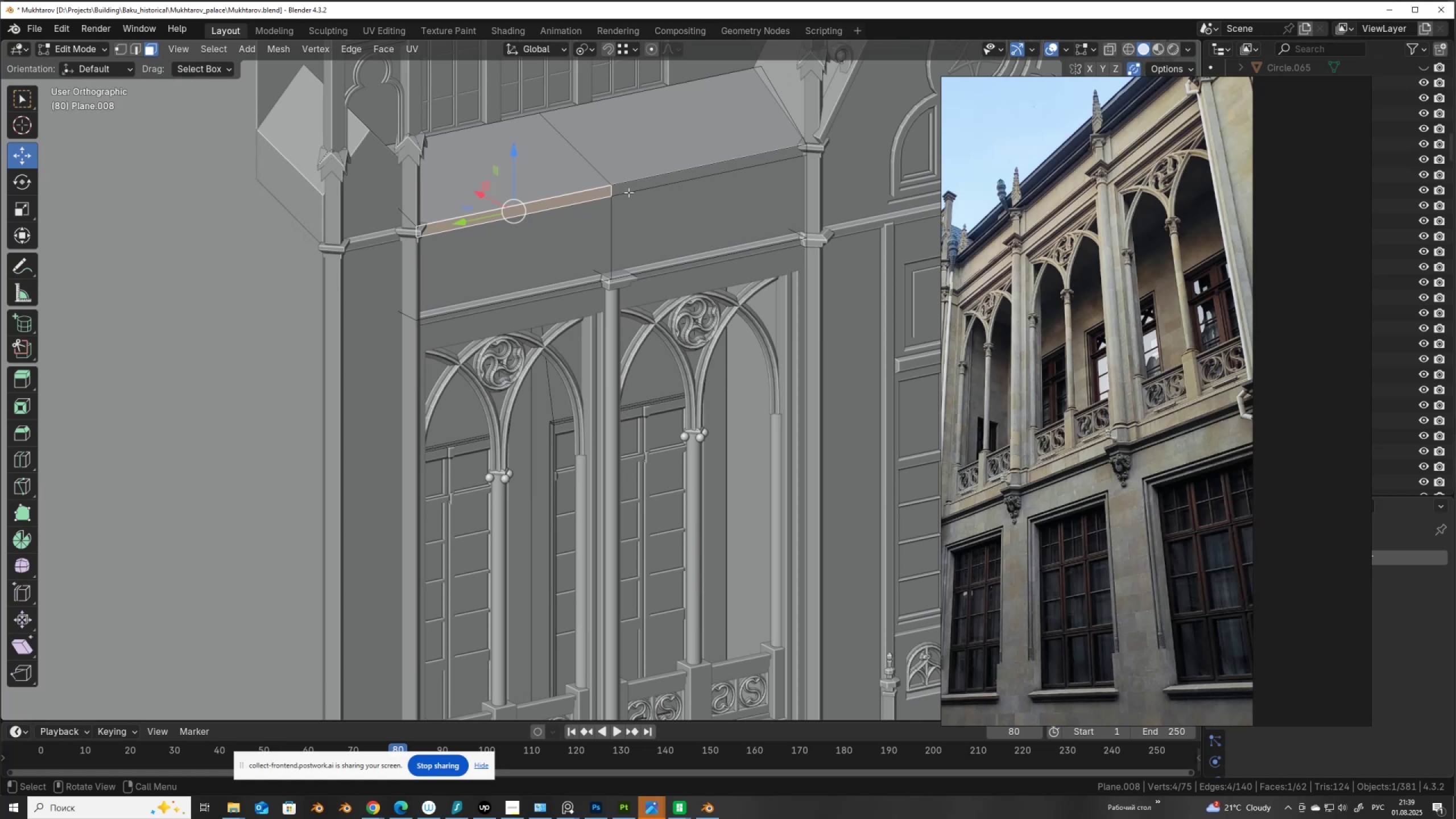 
hold_key(key=ShiftLeft, duration=0.46)
left_click([642, 183])
 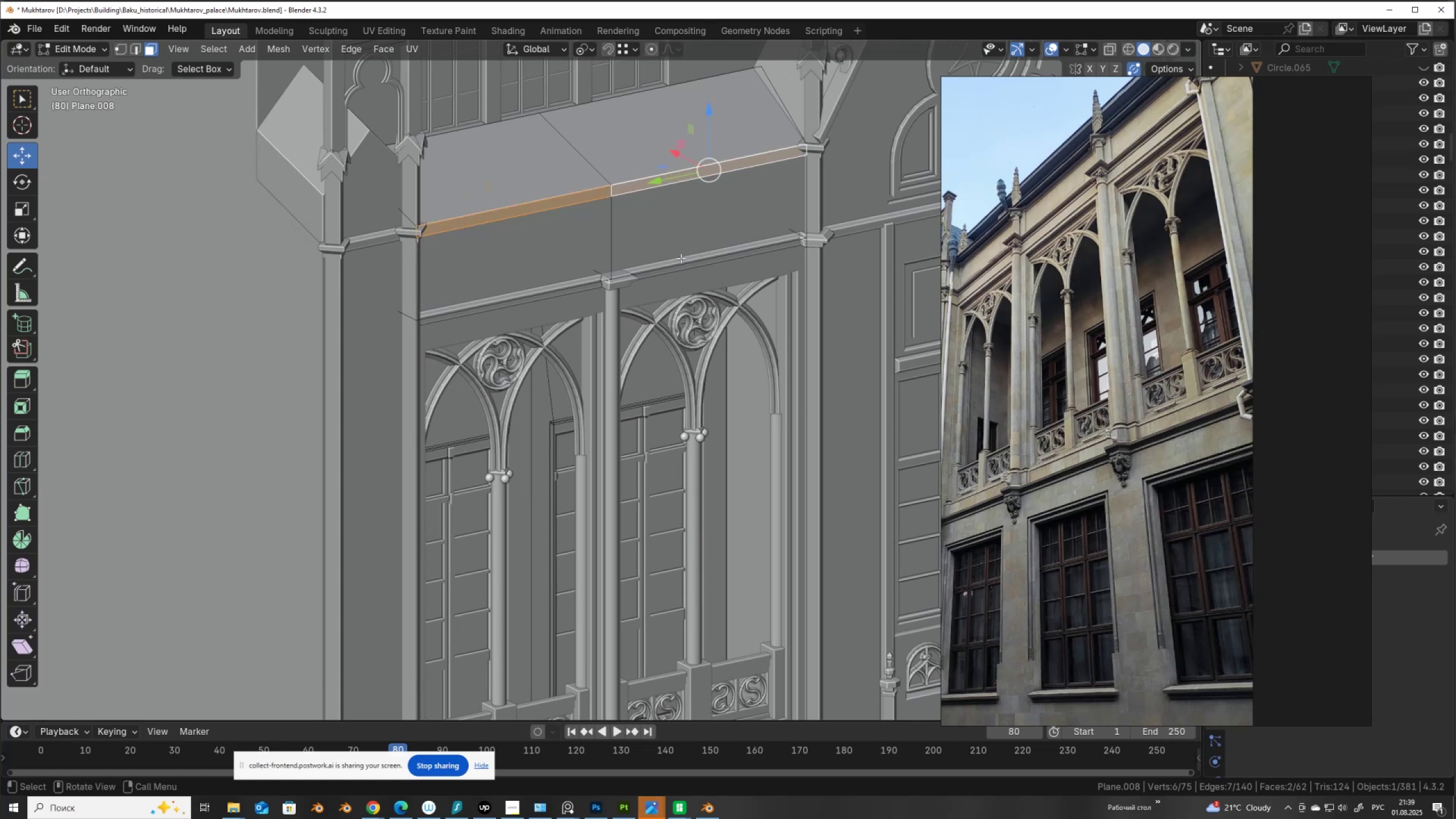 
key(I)
 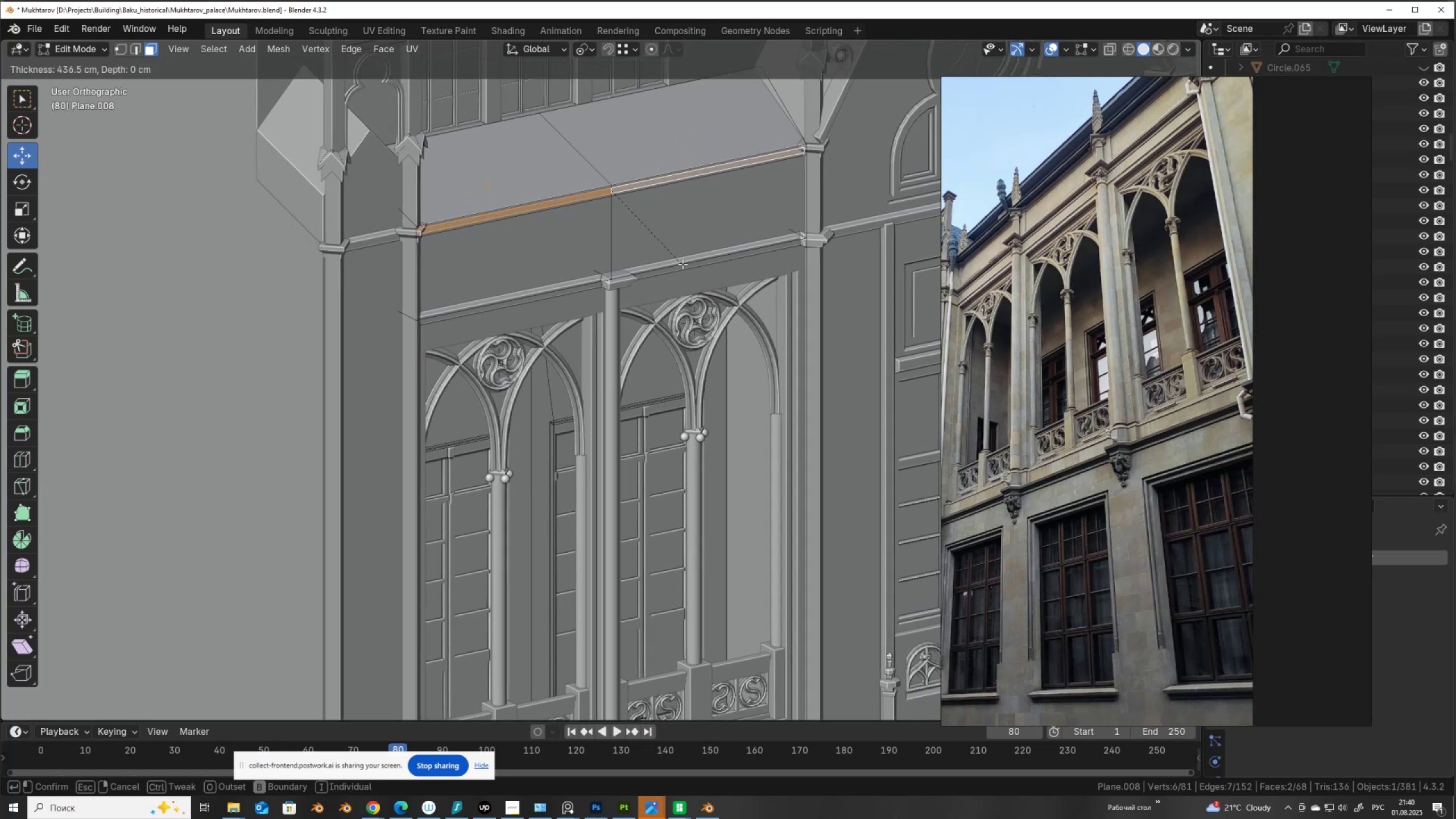 
left_click([682, 264])
 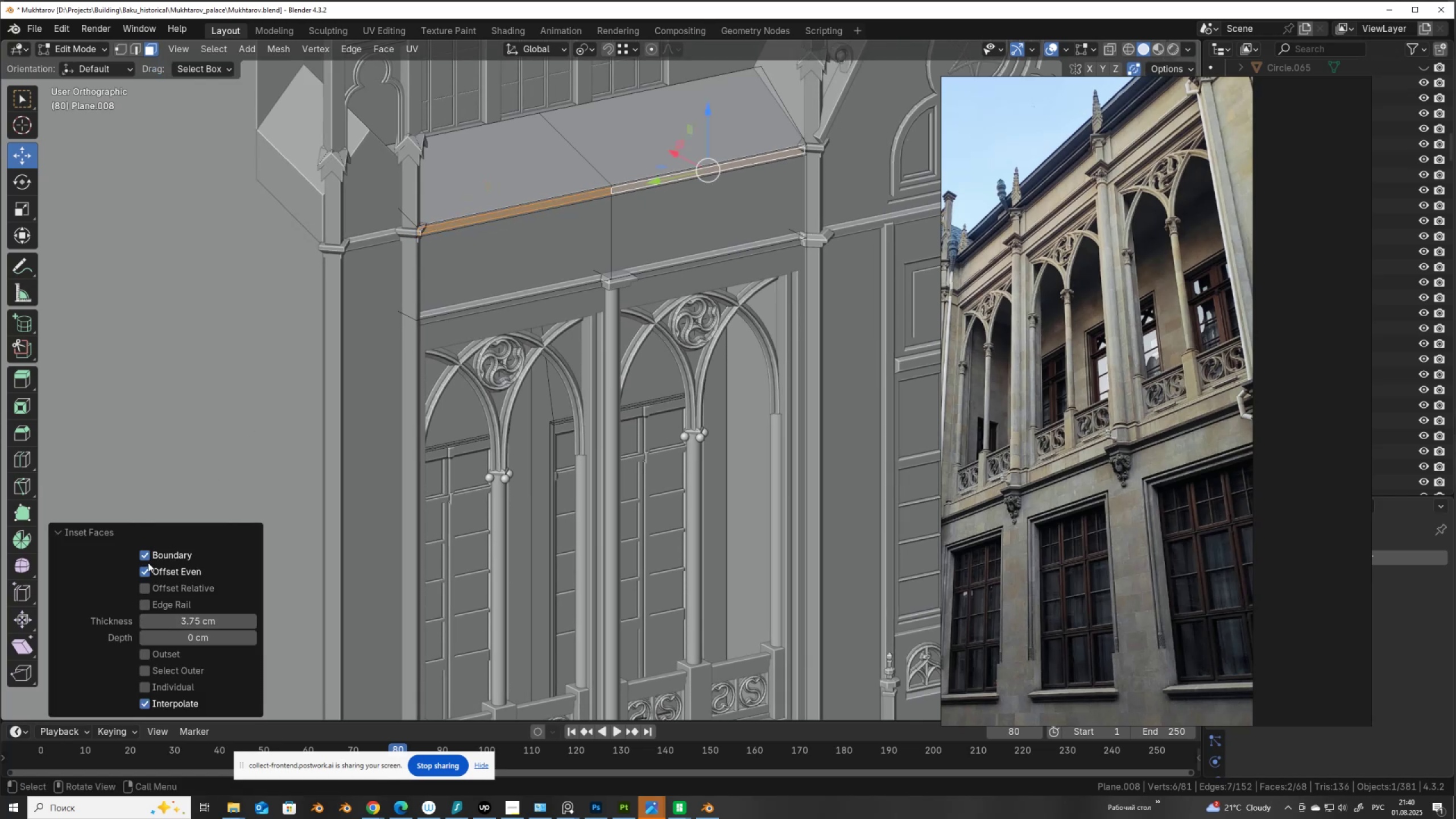 
left_click([148, 556])
 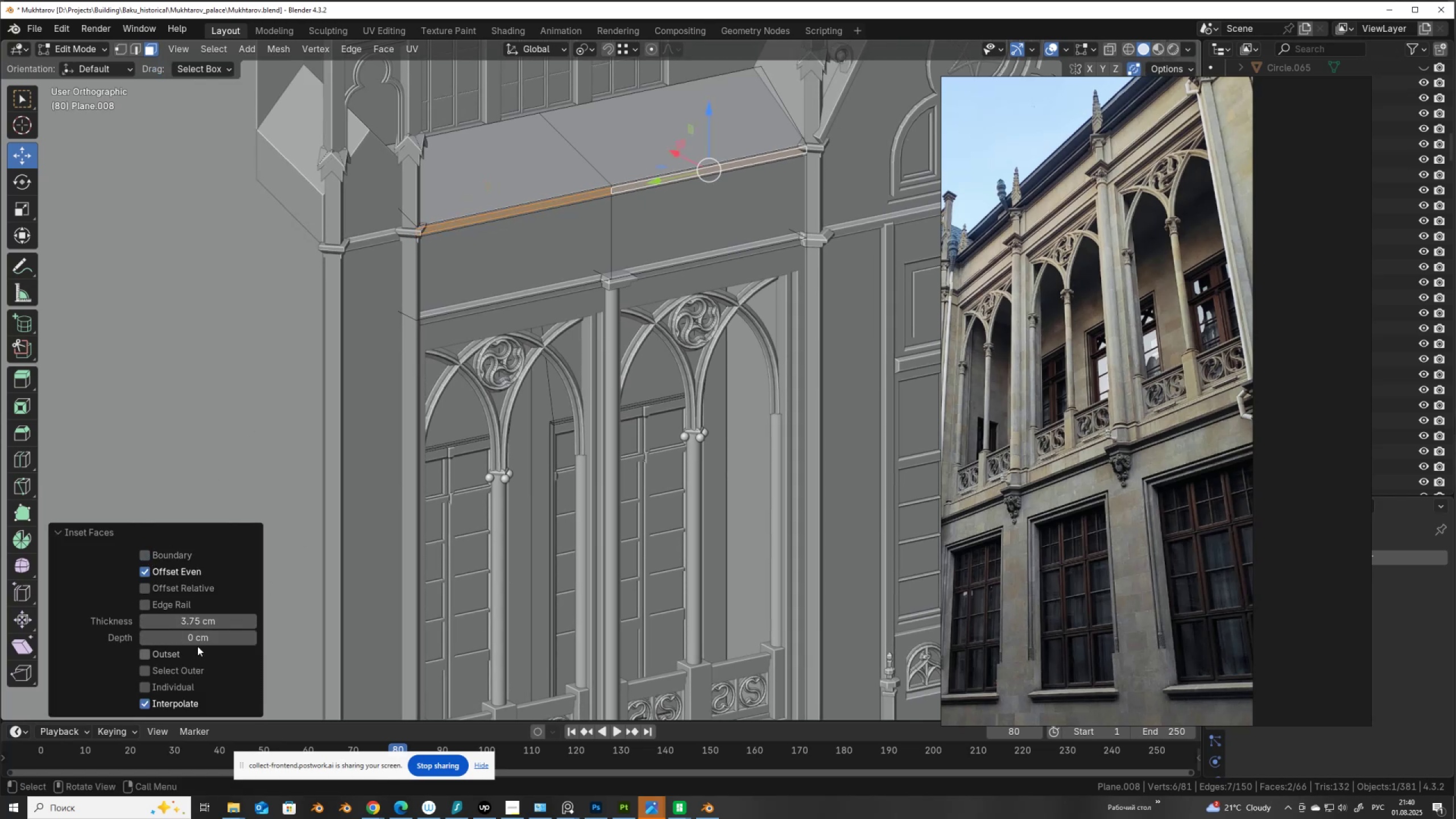 
left_click_drag(start_coordinate=[199, 640], to_coordinate=[845, 621])
 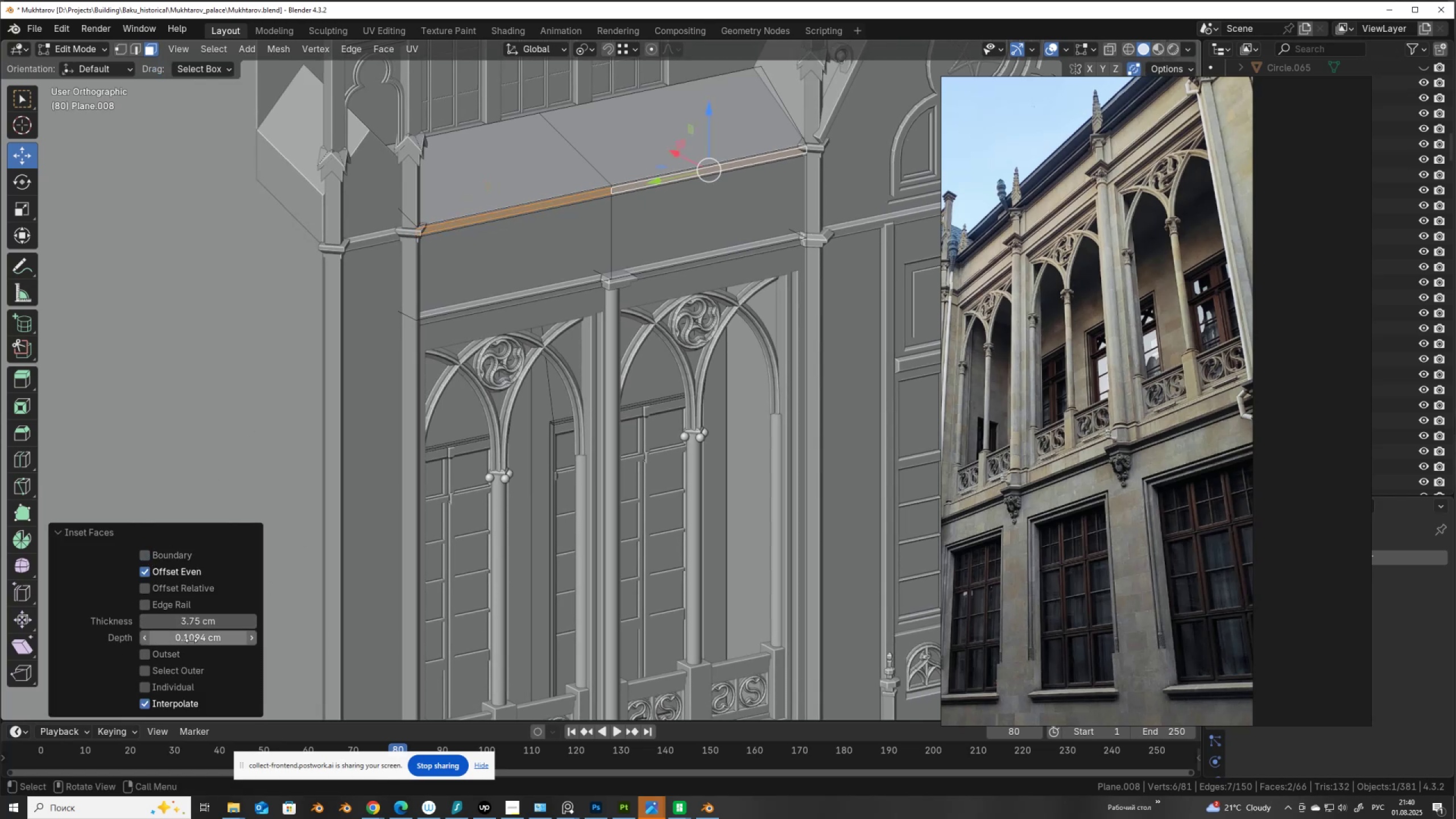 
left_click([192, 639])
 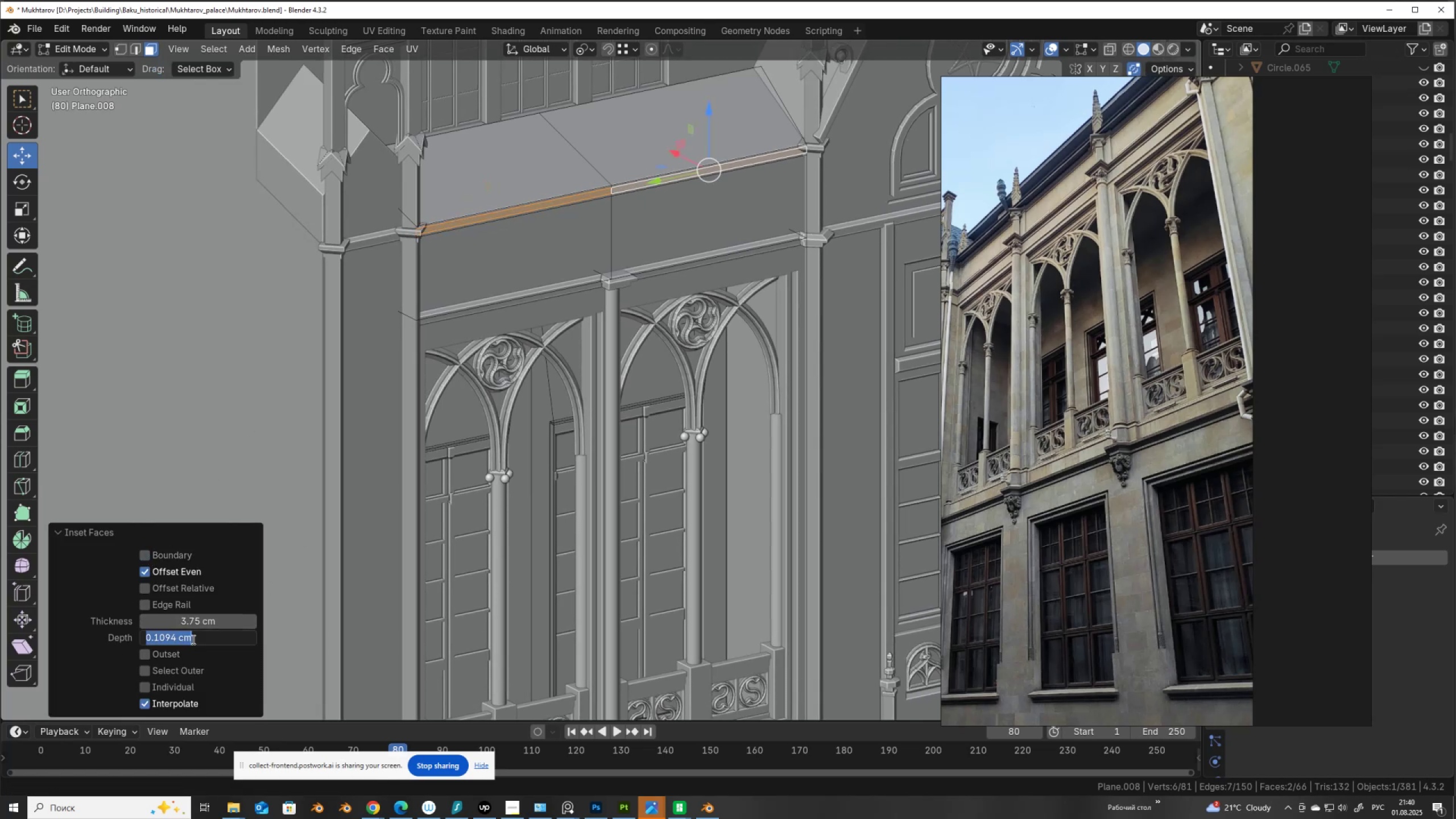 
key(Numpad1)
 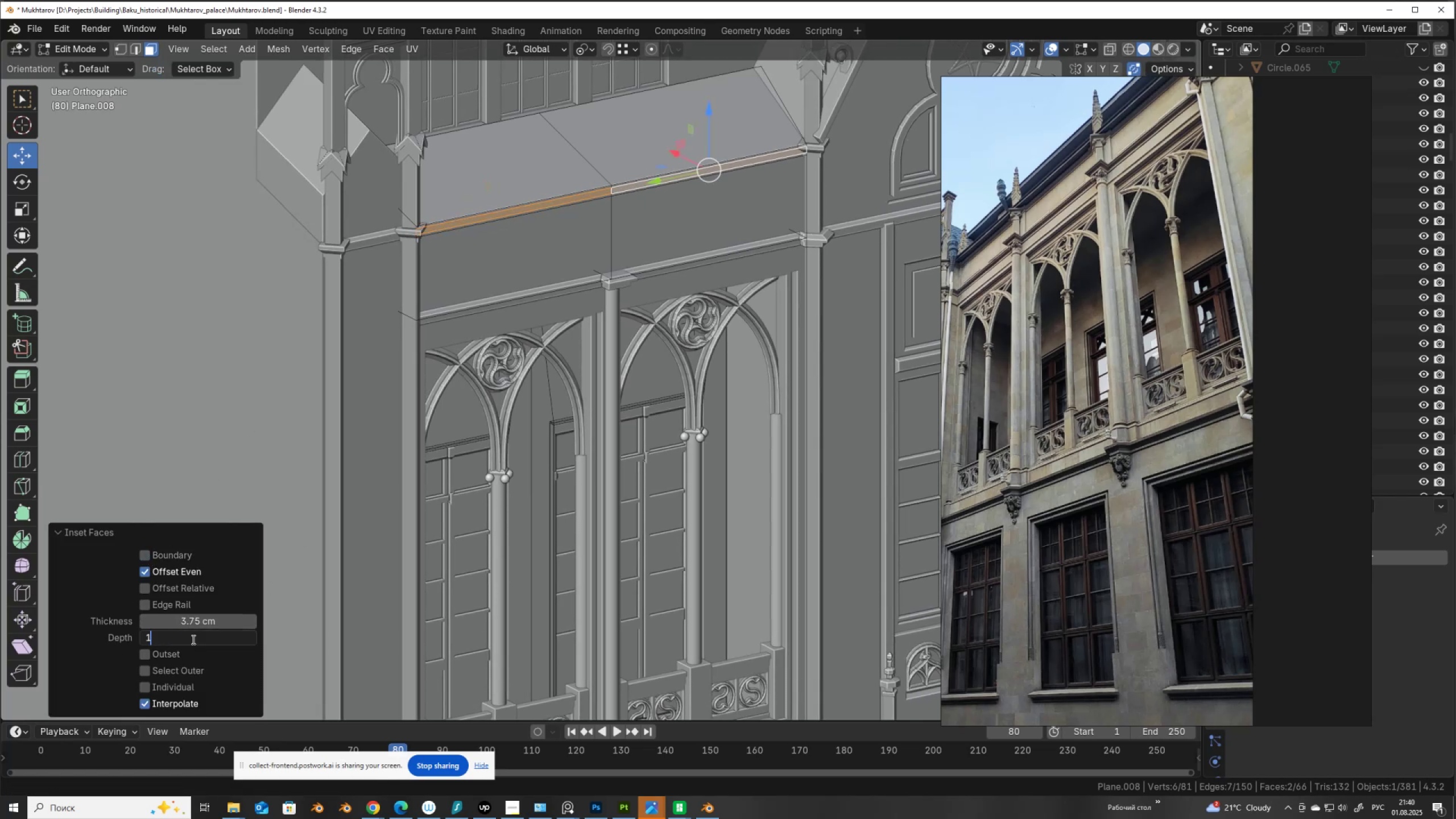 
key(Numpad0)
 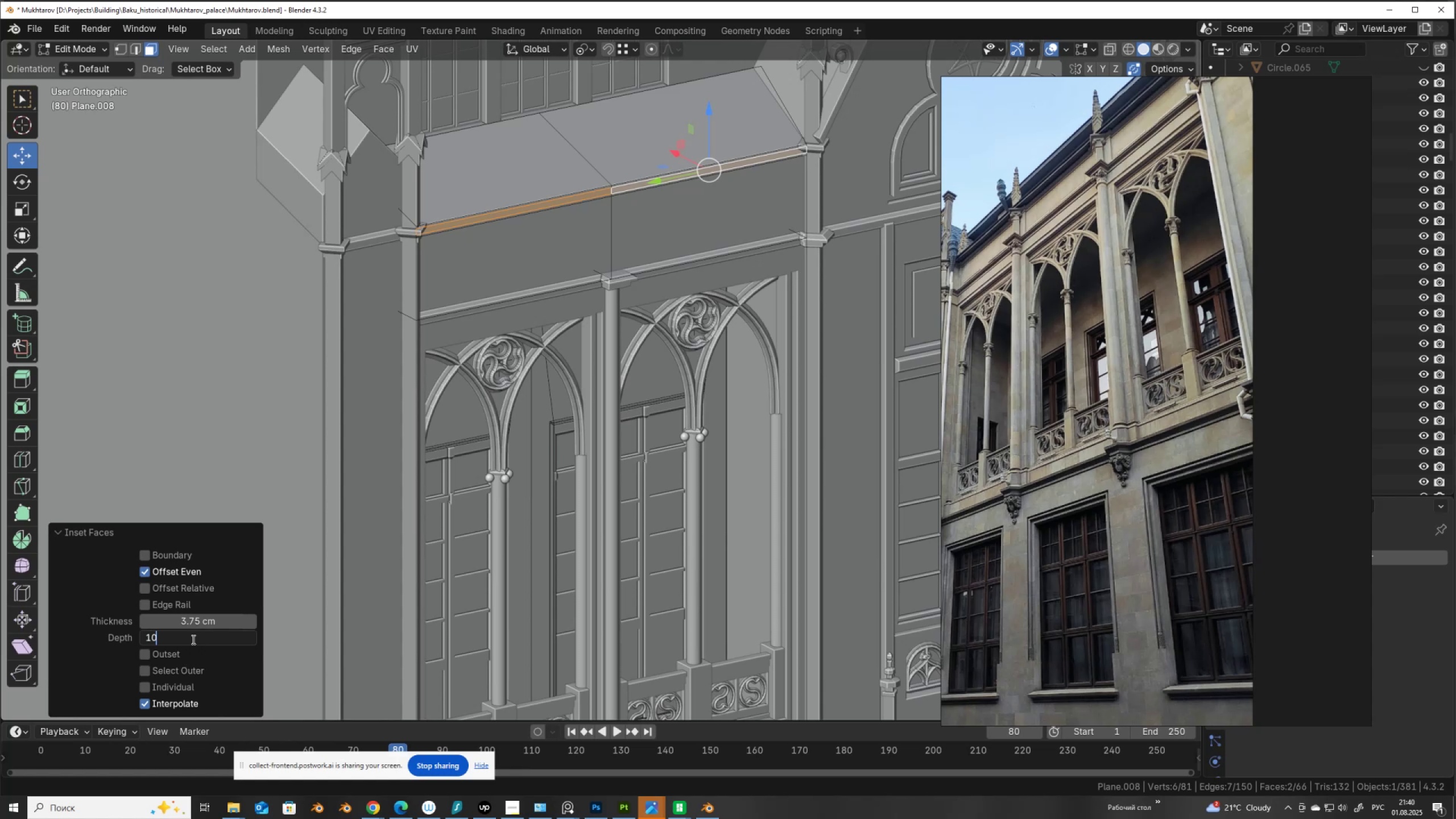 
key(NumpadEnter)
 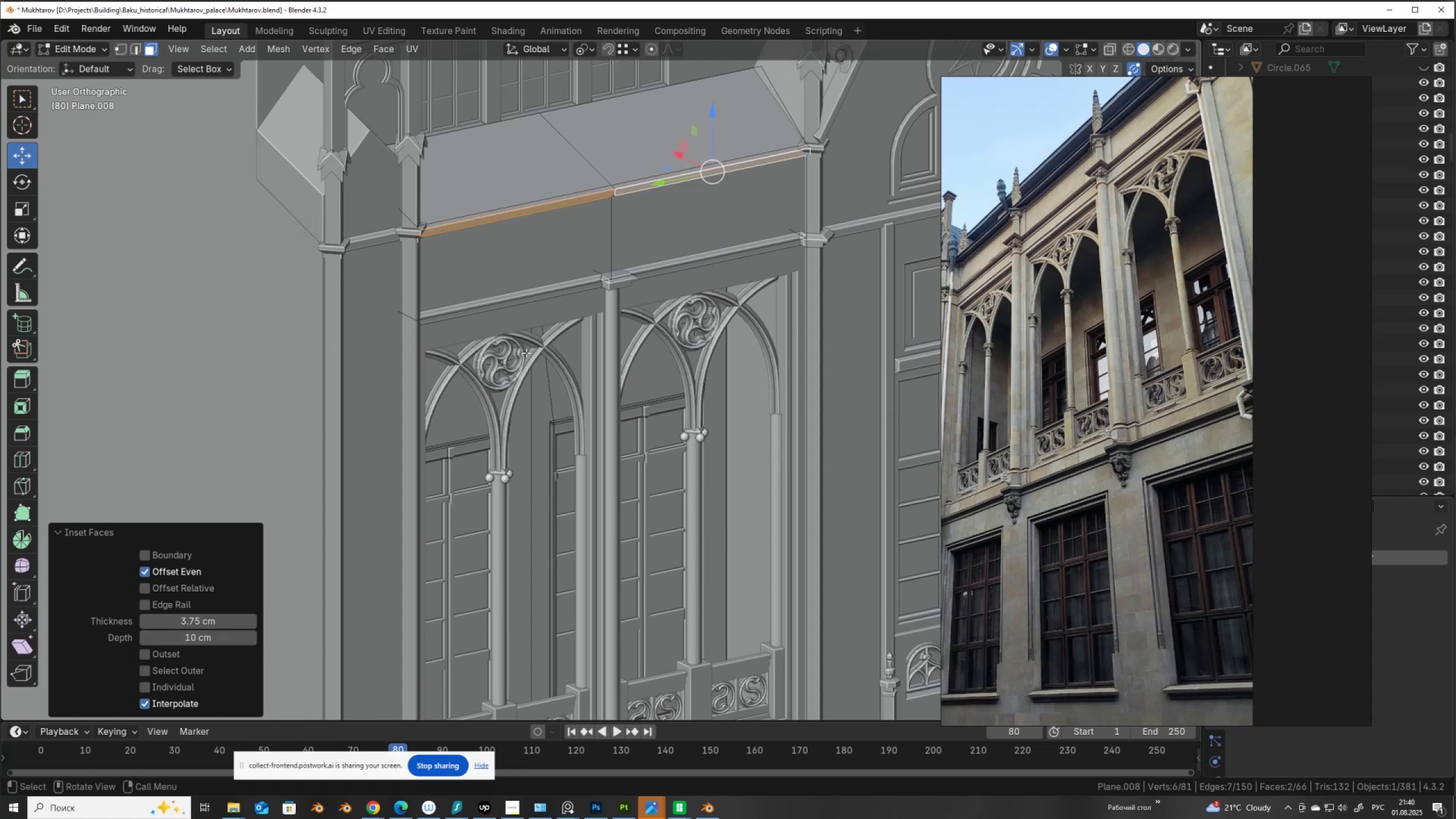 
key(Tab)
 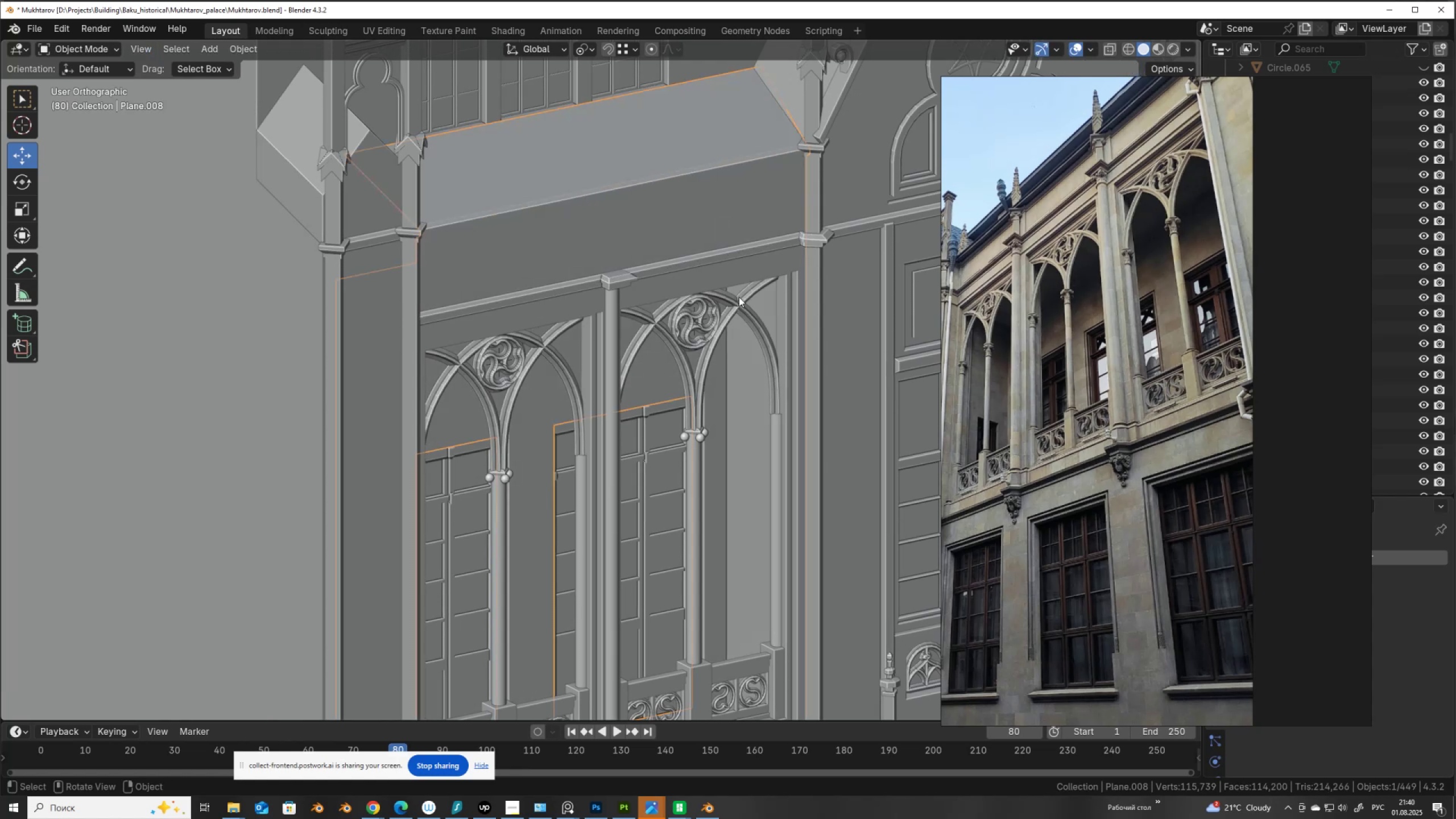 
scroll: coordinate [738, 295], scroll_direction: down, amount: 1.0
 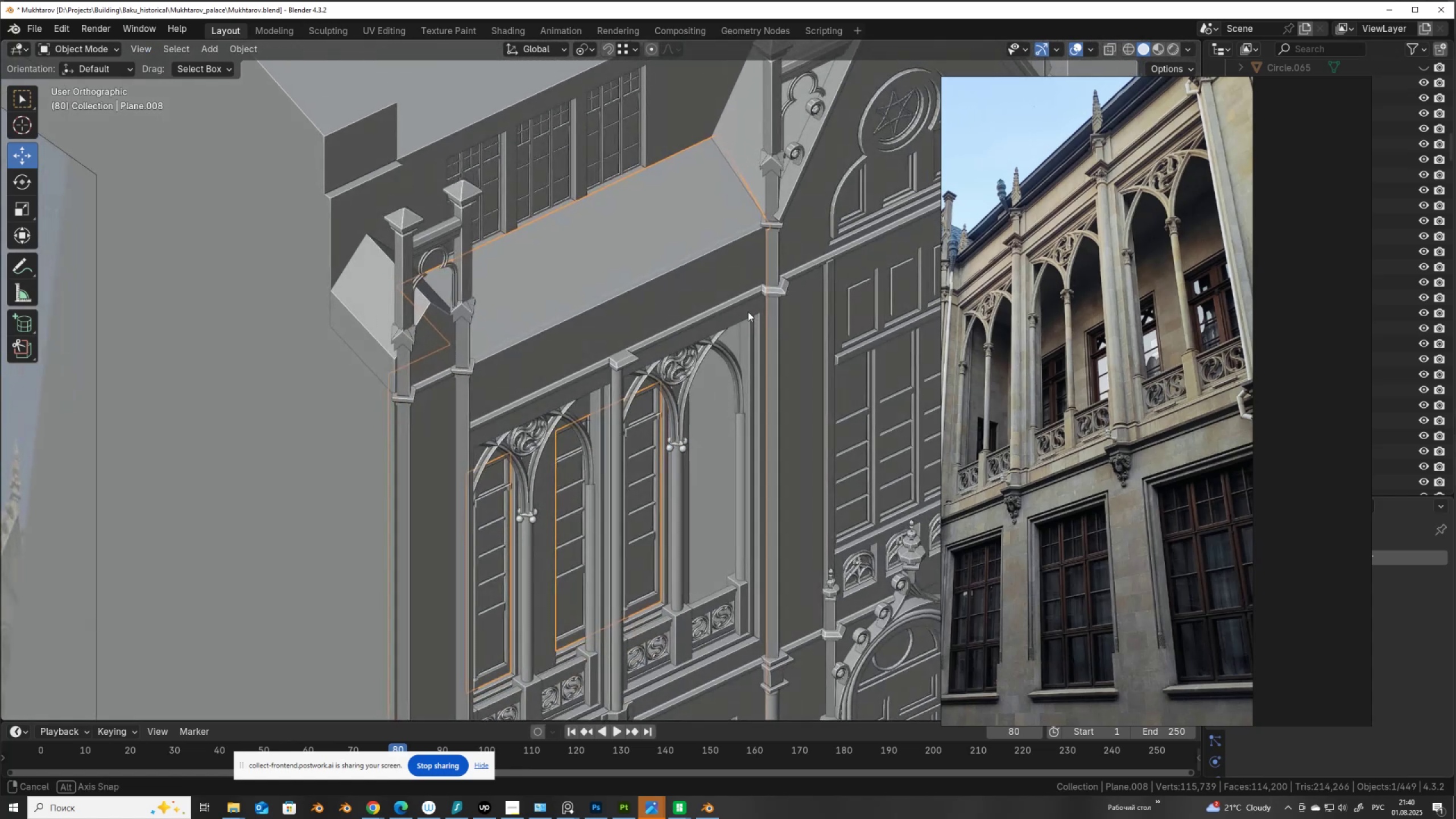 
scroll: coordinate [692, 223], scroll_direction: up, amount: 4.0
 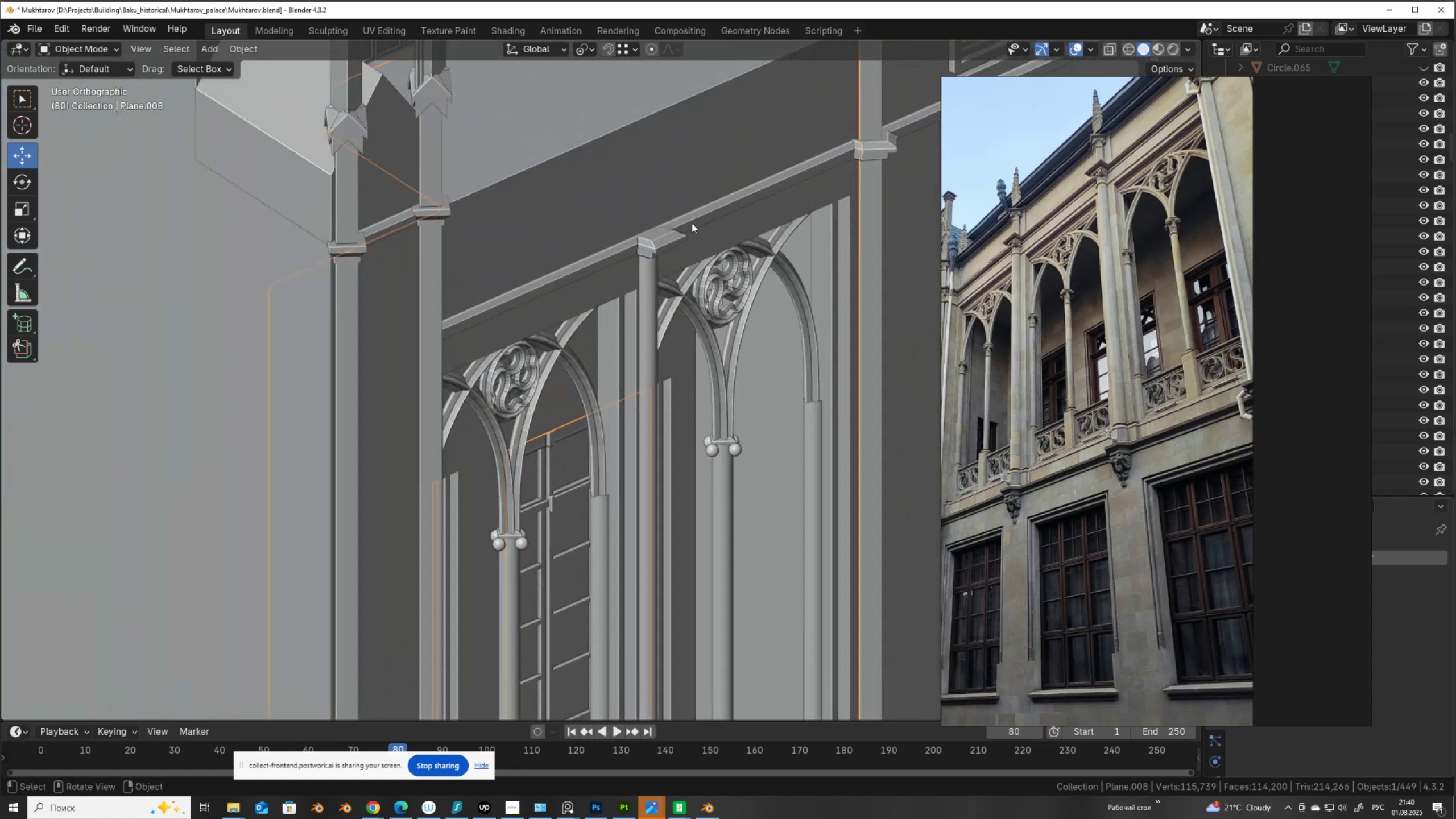 
key(Tab)
 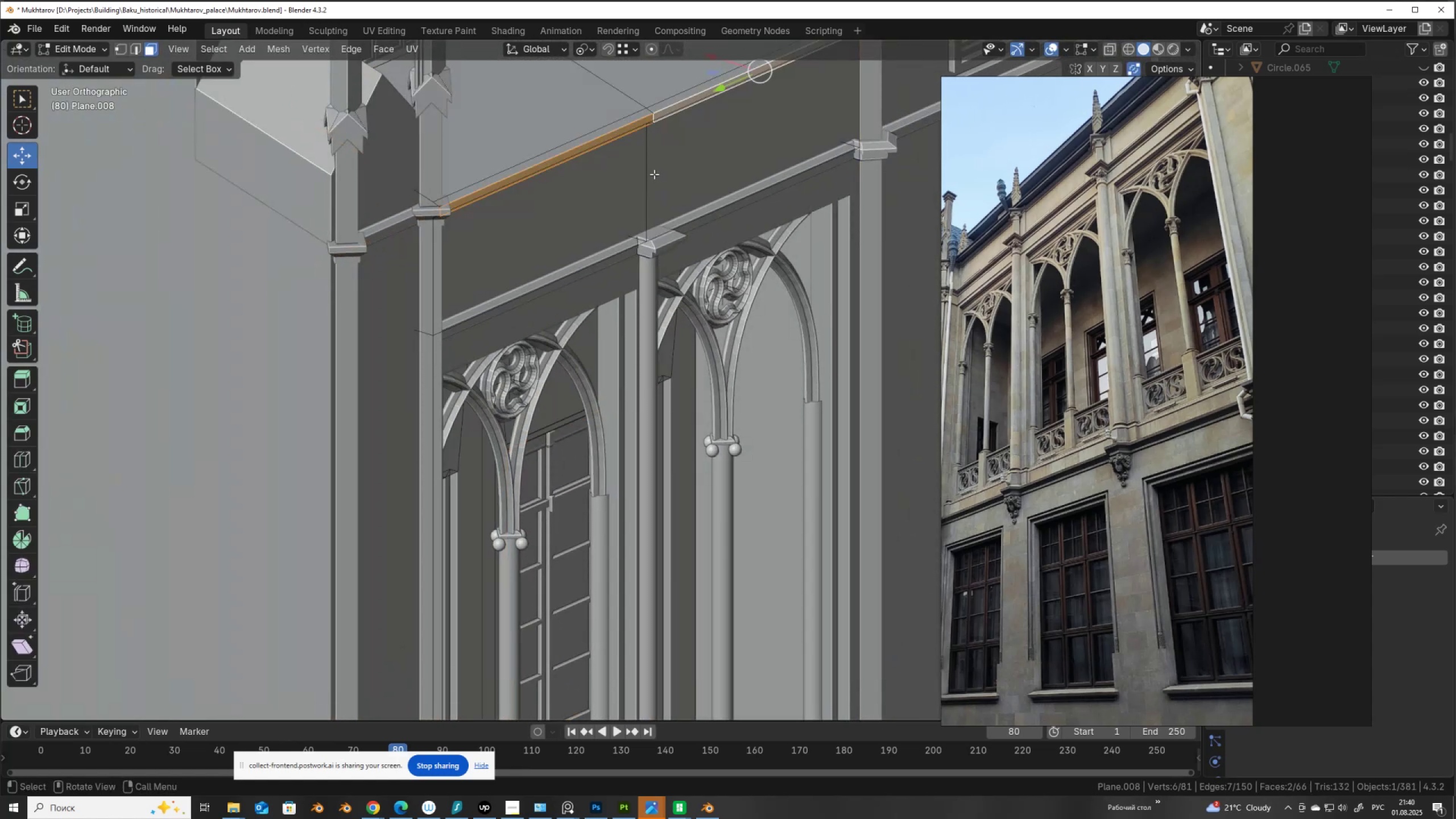 
scroll: coordinate [654, 174], scroll_direction: down, amount: 1.0
 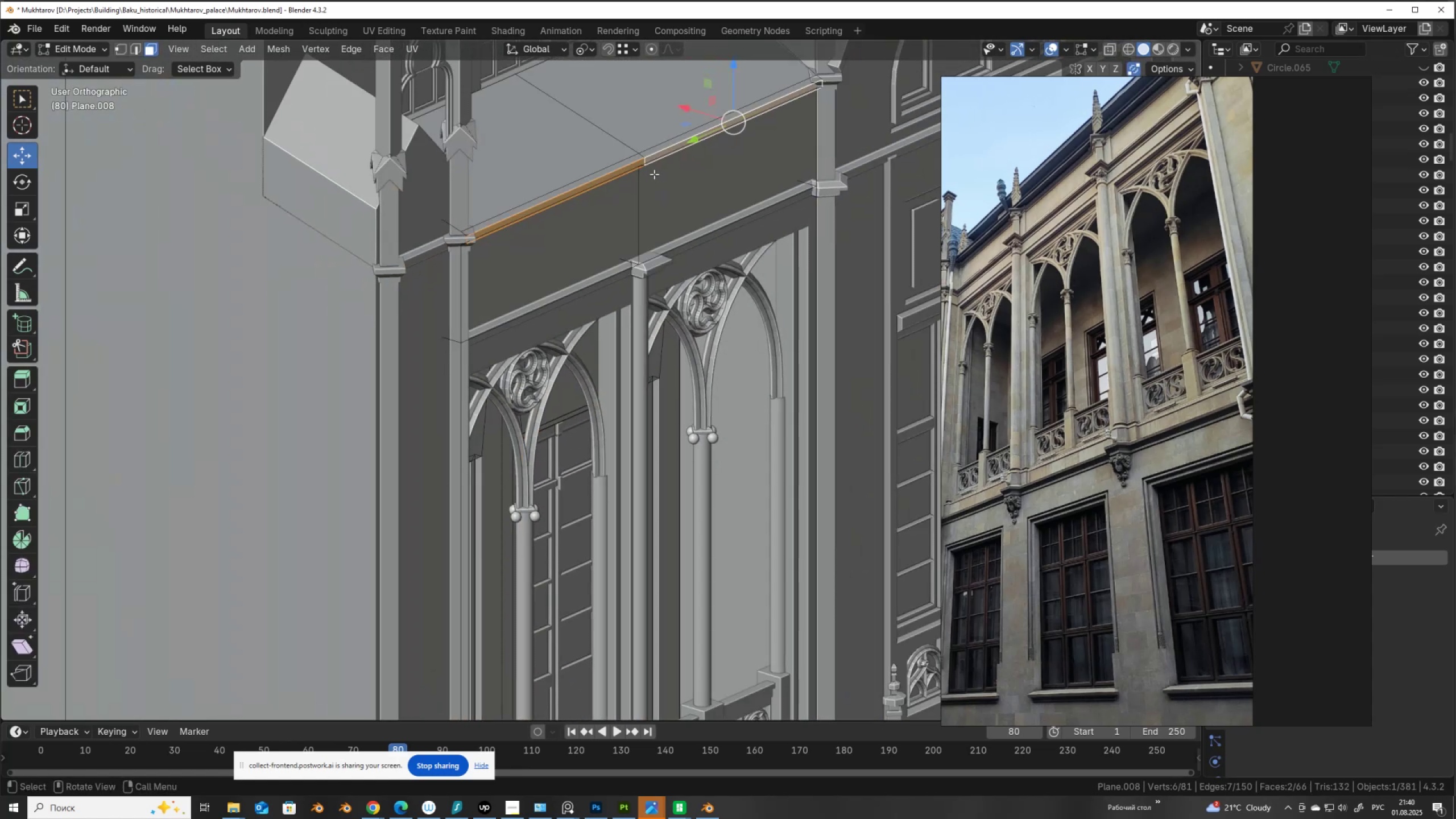 
key(2)
 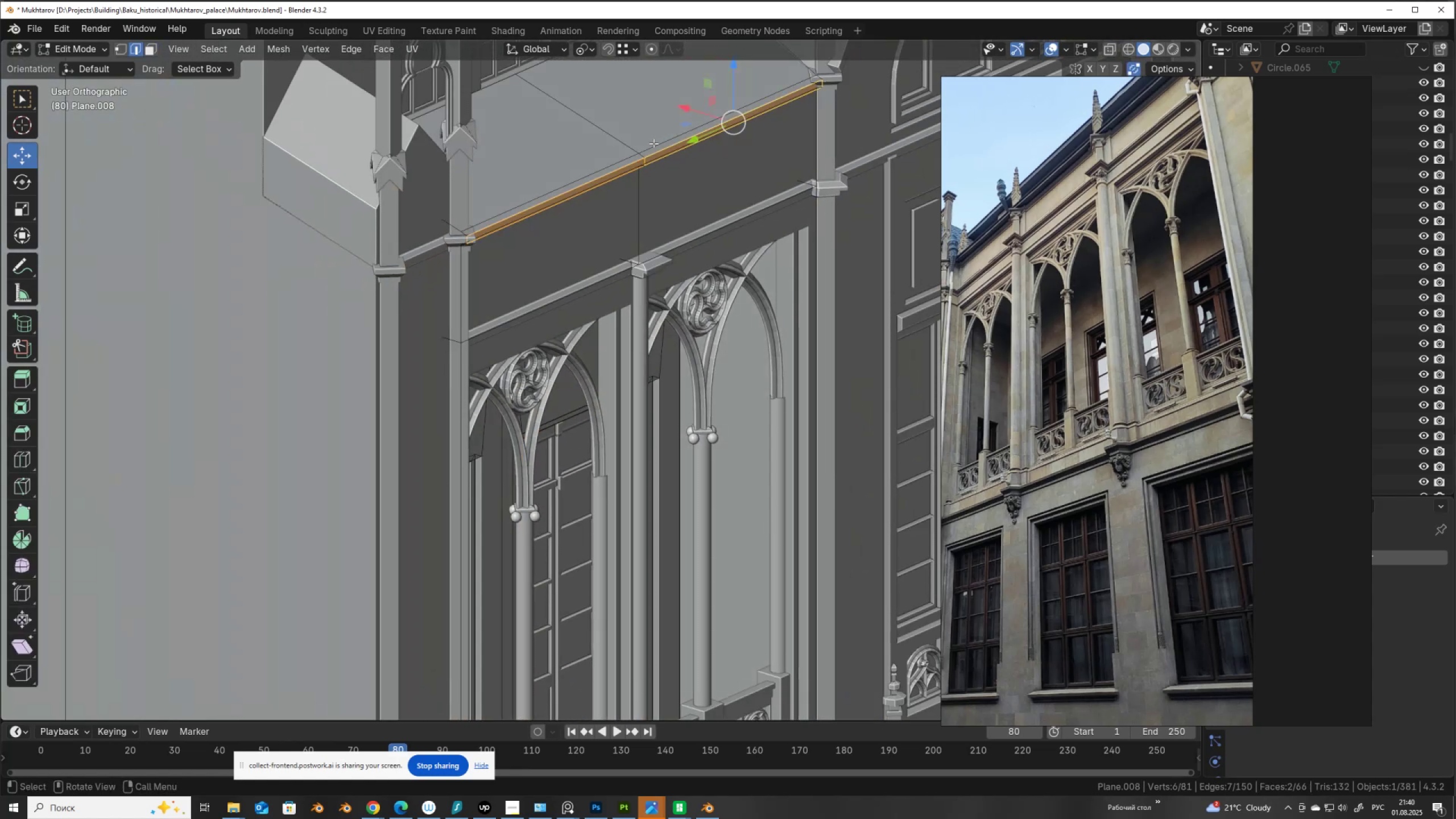 
hold_key(key=AltLeft, duration=0.38)
left_click([653, 145])
 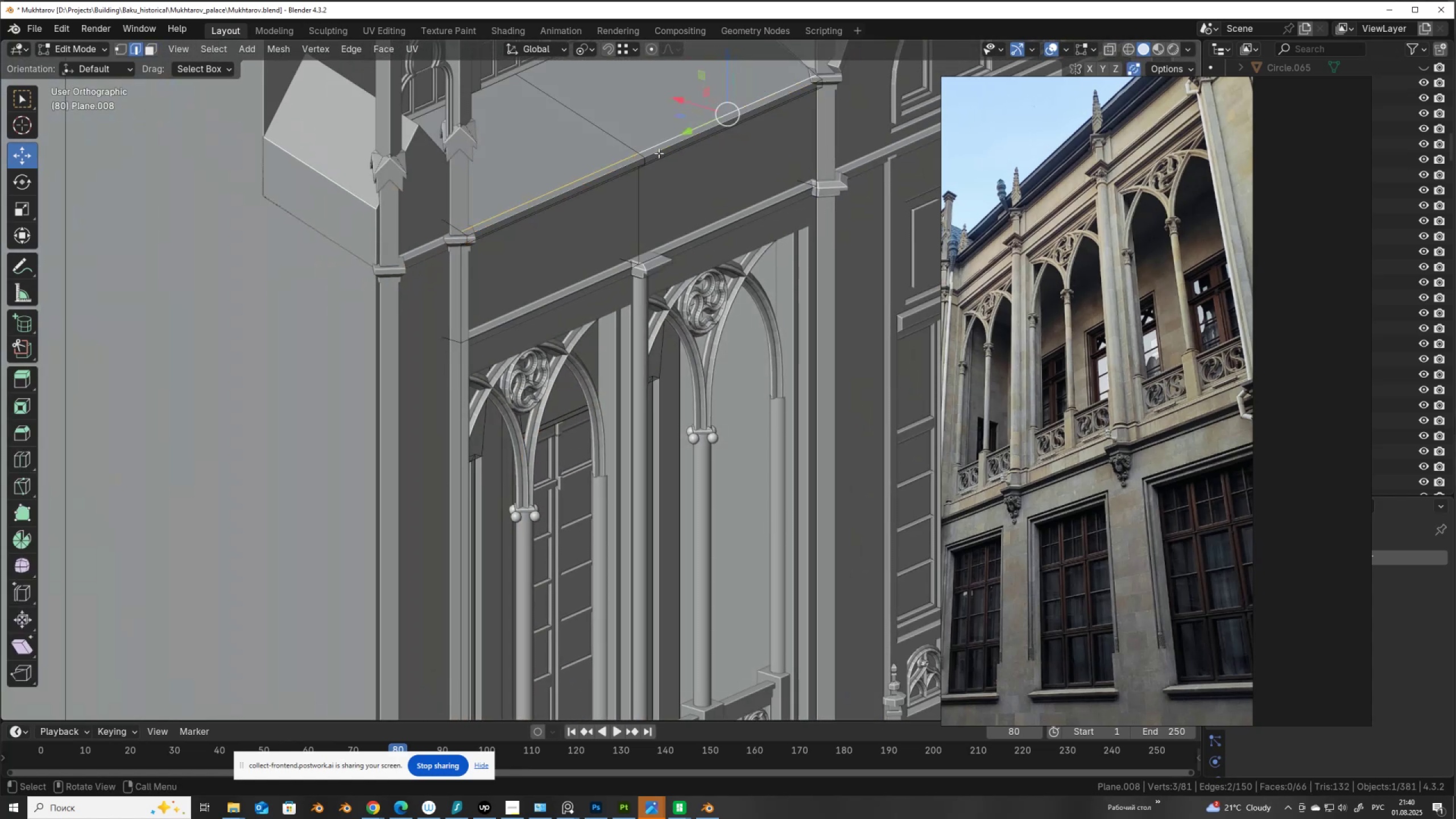 
key(Control+X)
 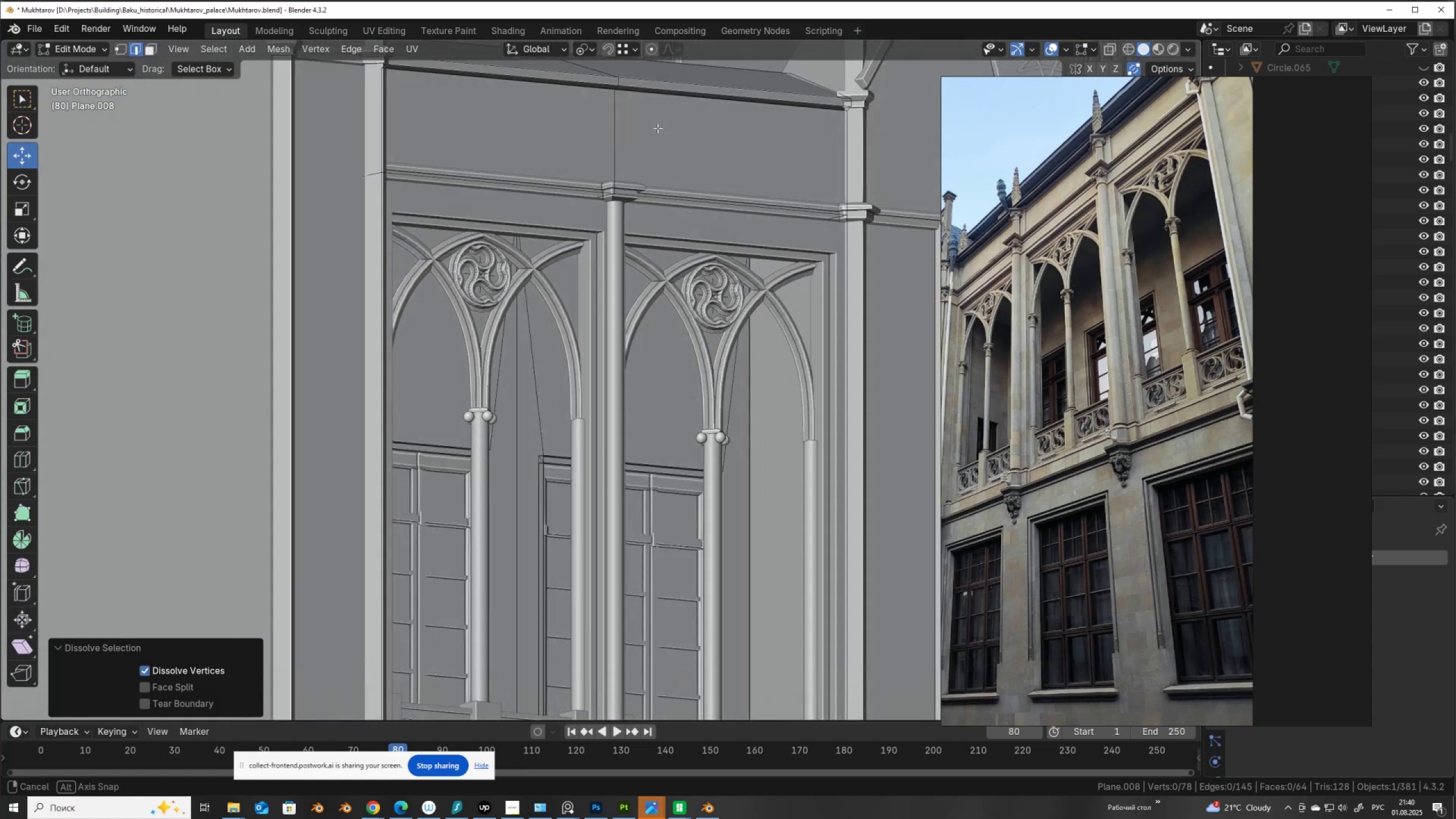 
key(Control+S)
 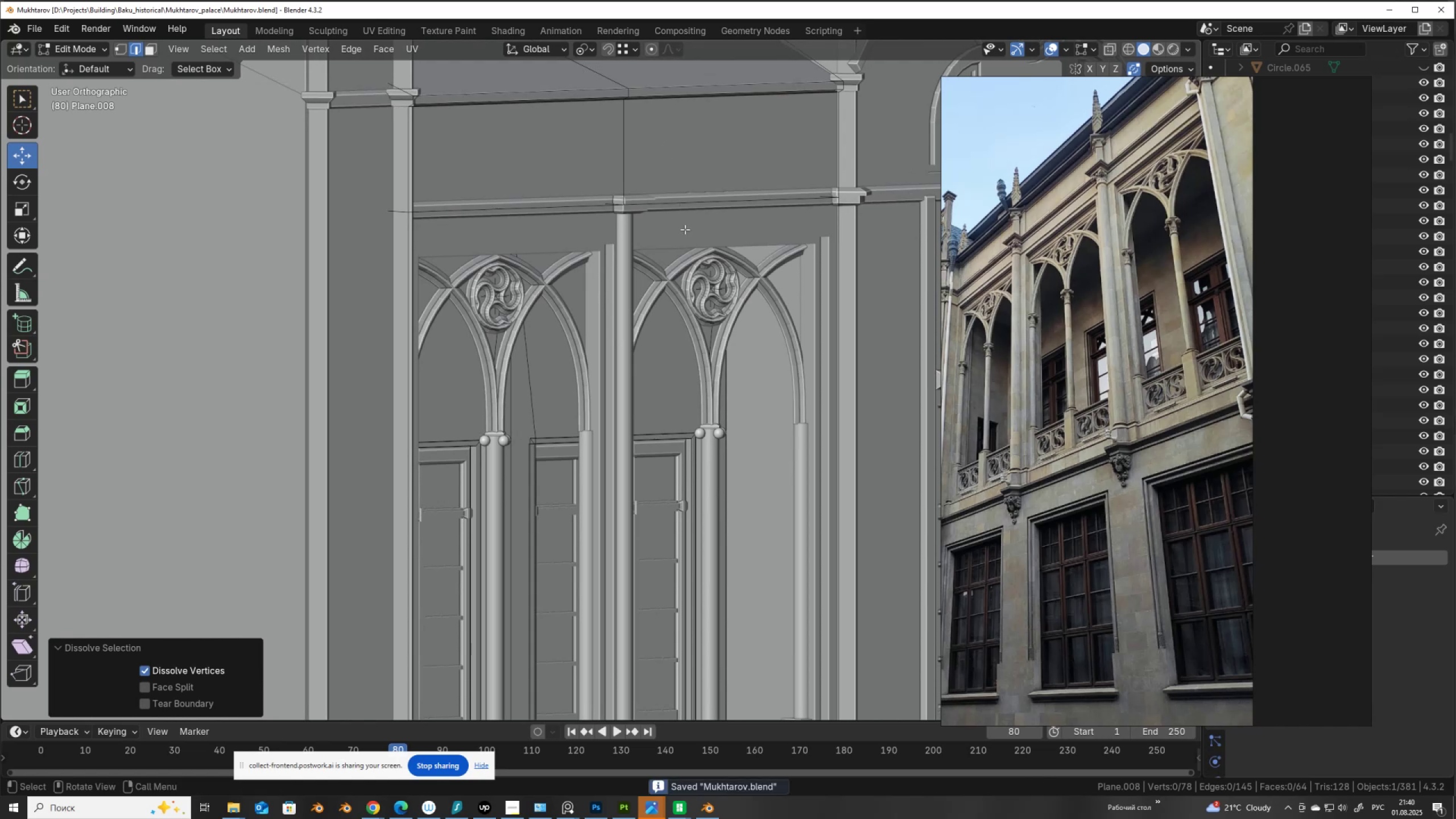 
scroll: coordinate [692, 250], scroll_direction: down, amount: 5.0
 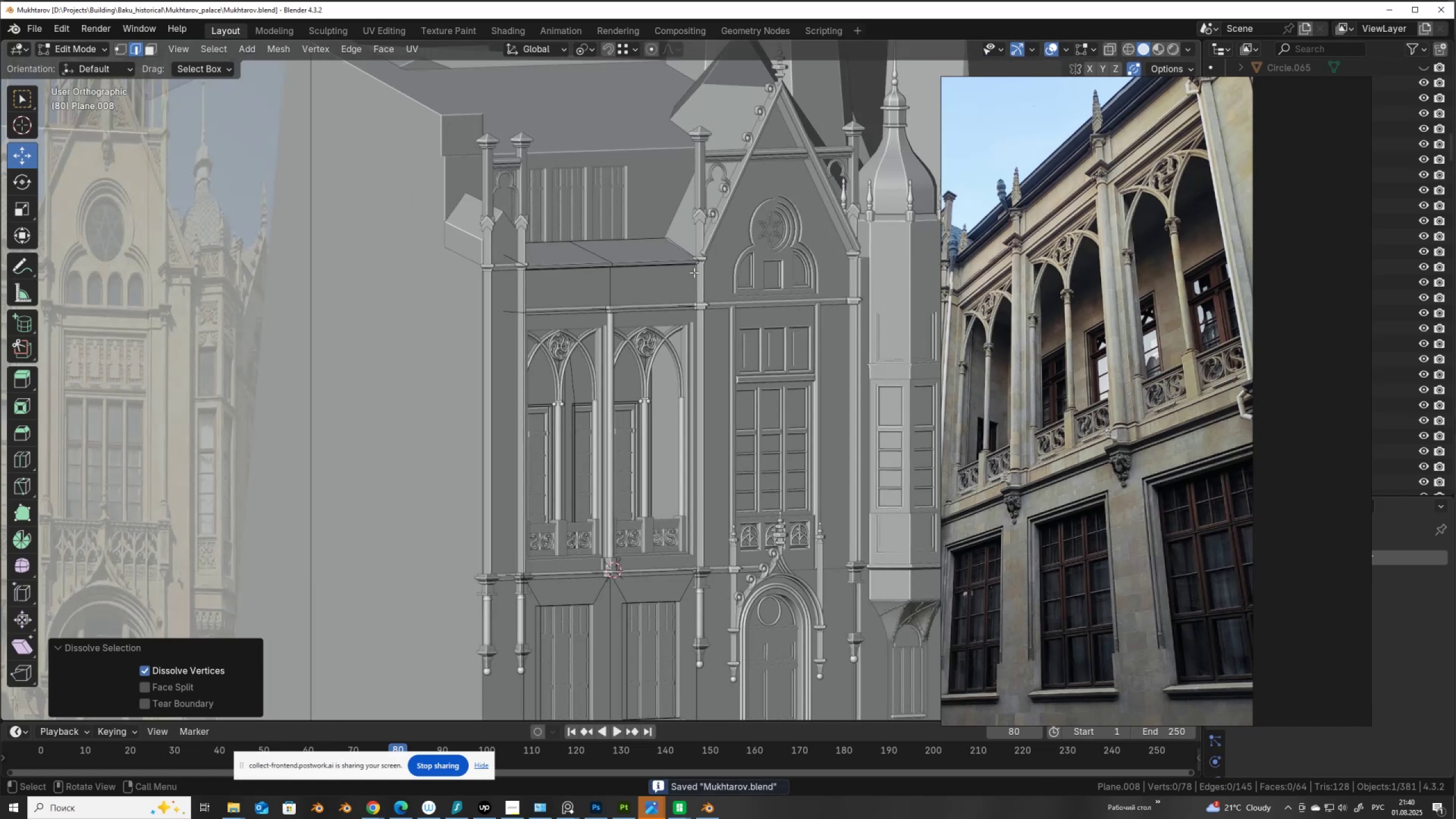 
hold_key(key=ShiftLeft, duration=0.34)
 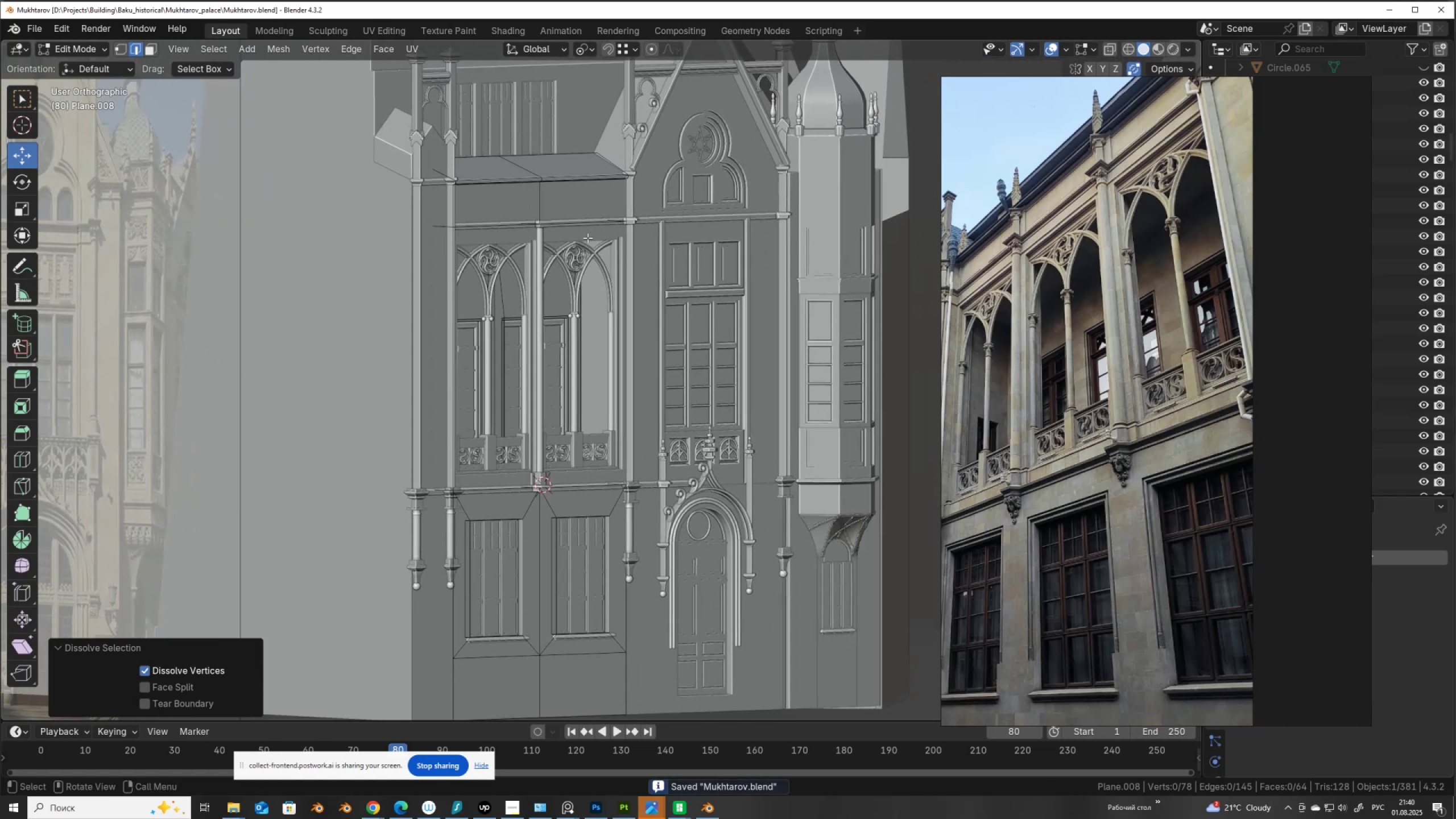 
scroll: coordinate [592, 242], scroll_direction: down, amount: 3.0
 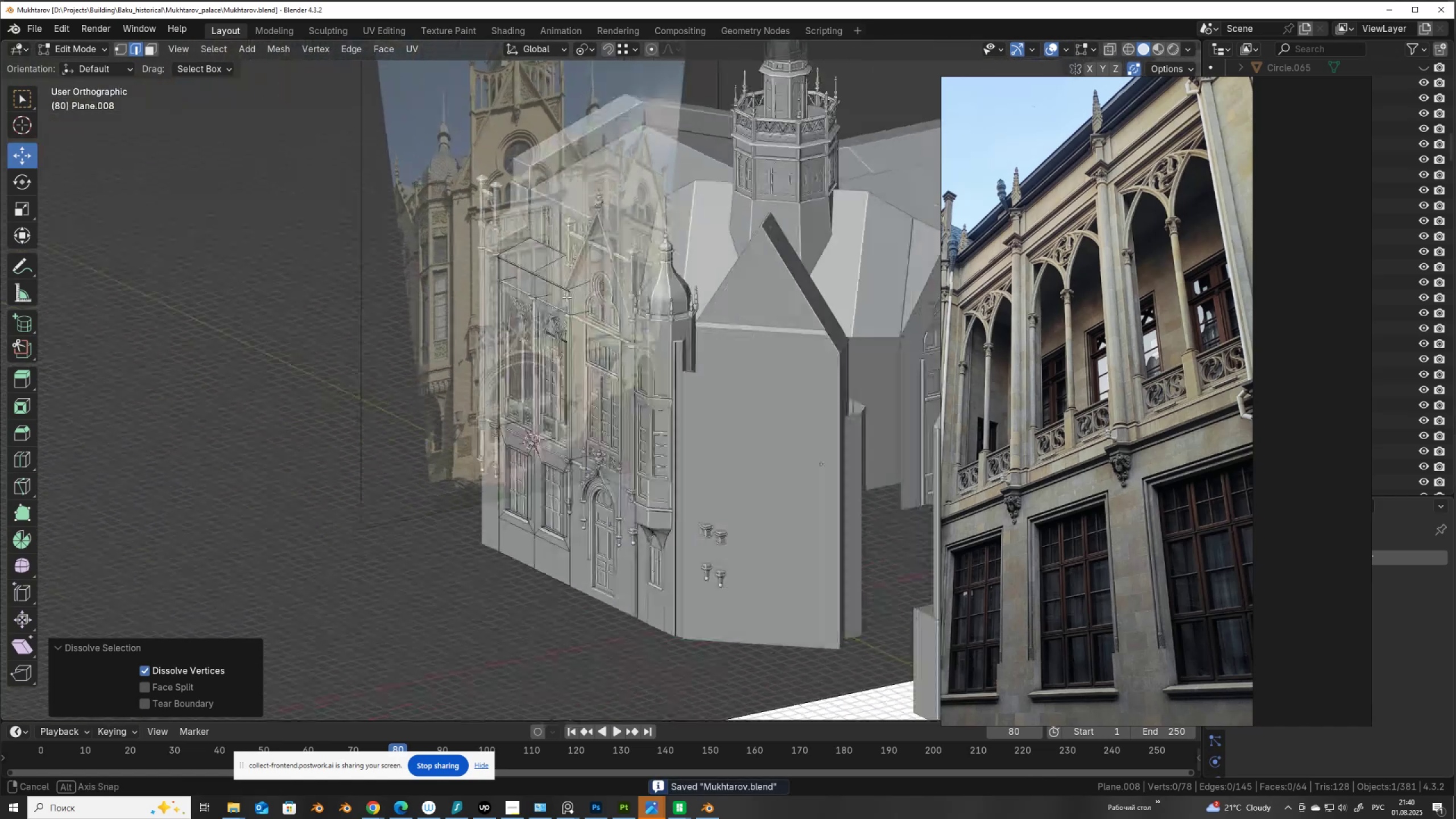 
hold_key(key=ShiftLeft, duration=0.89)
 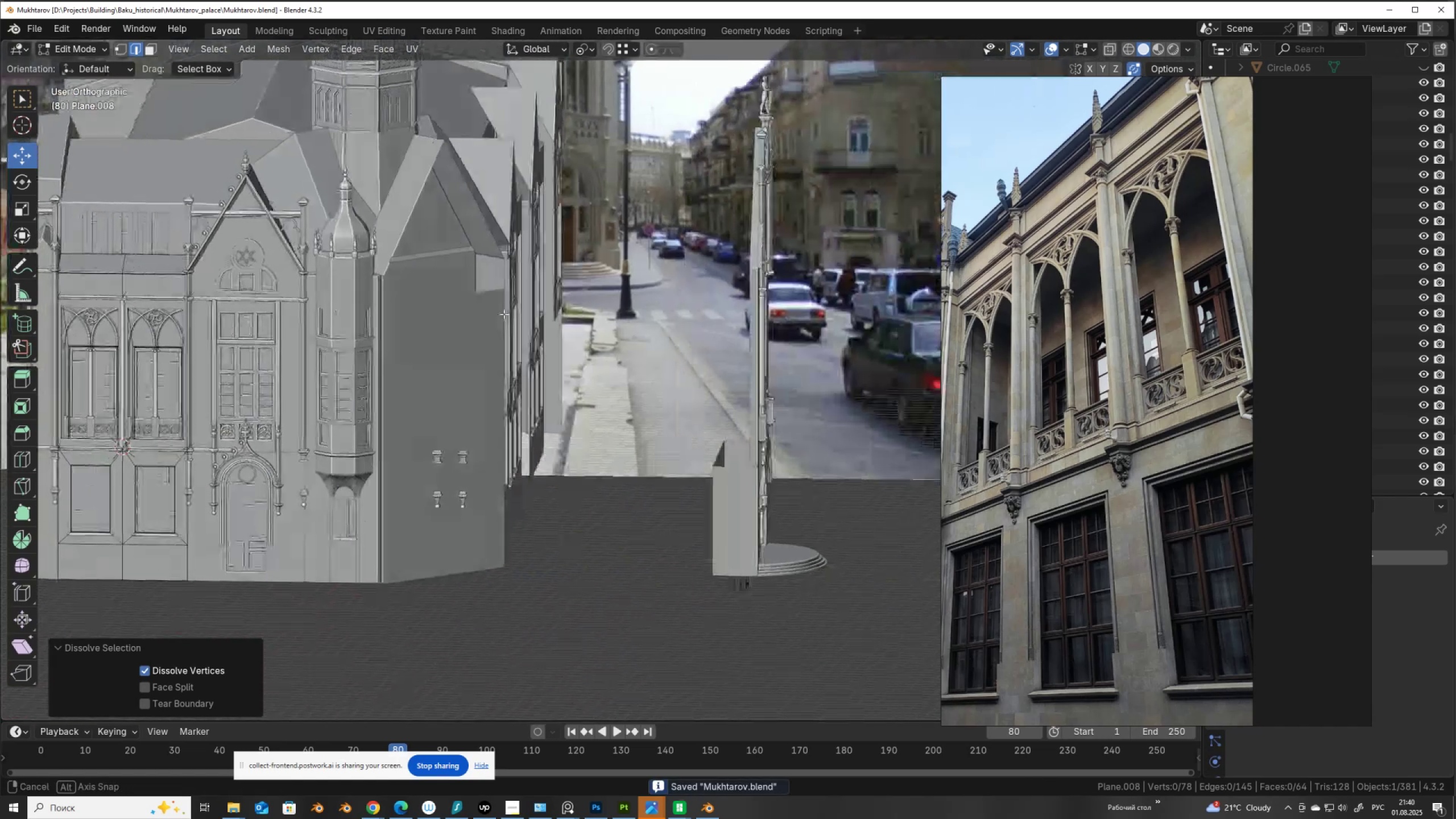 
hold_key(key=ShiftLeft, duration=0.64)
 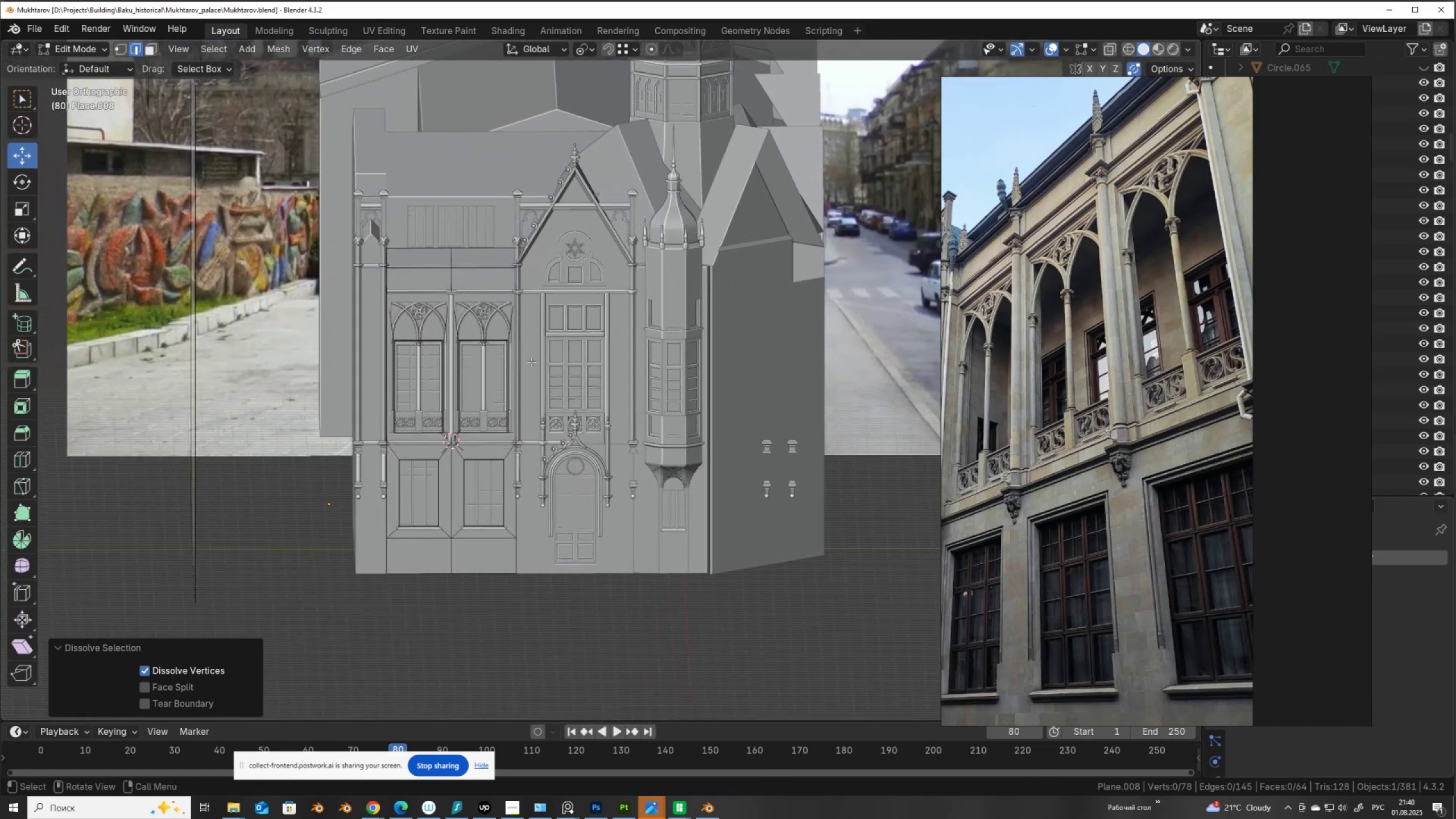 
scroll: coordinate [531, 362], scroll_direction: up, amount: 1.0
 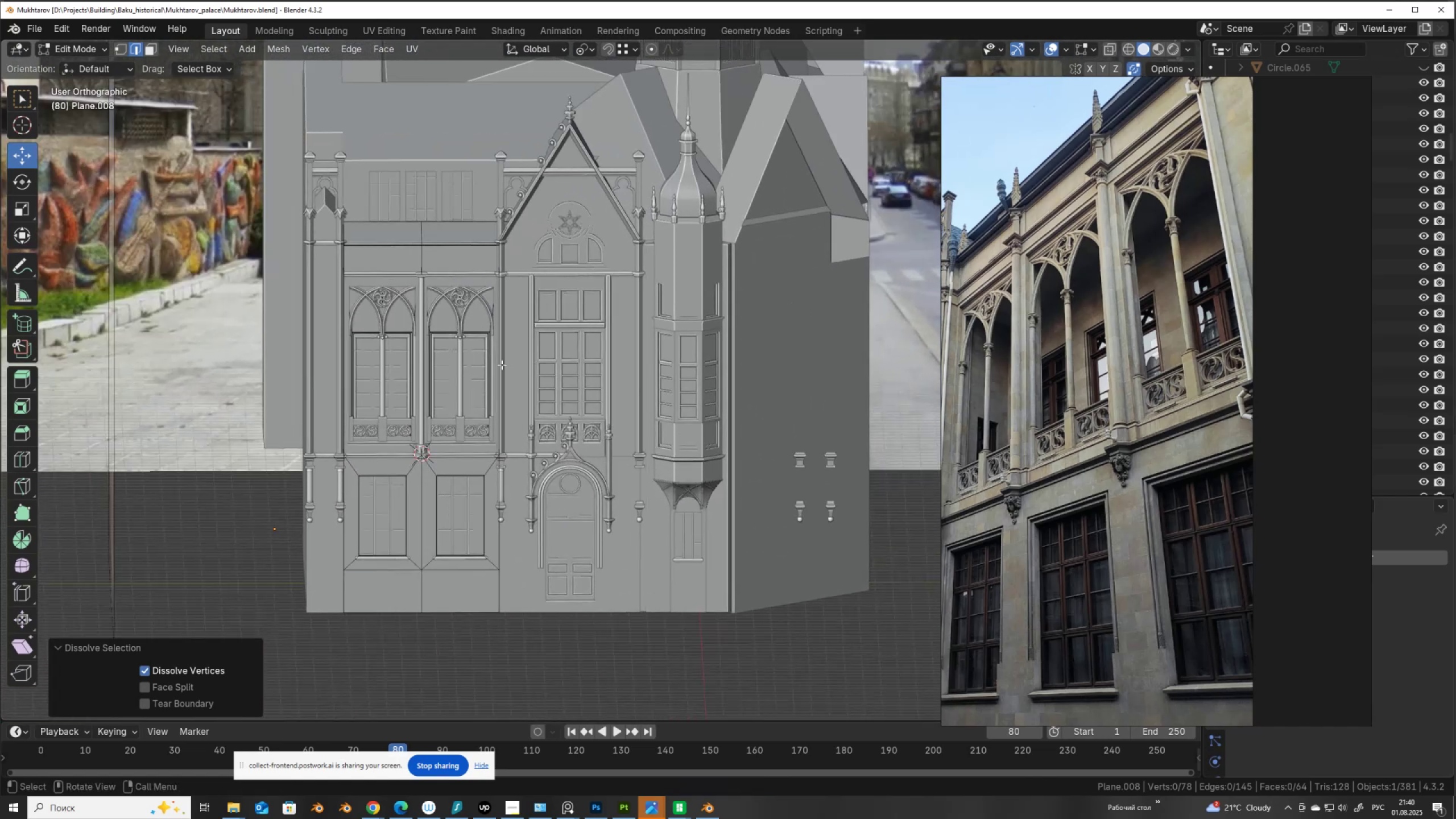 
key(Shift+Tab)
 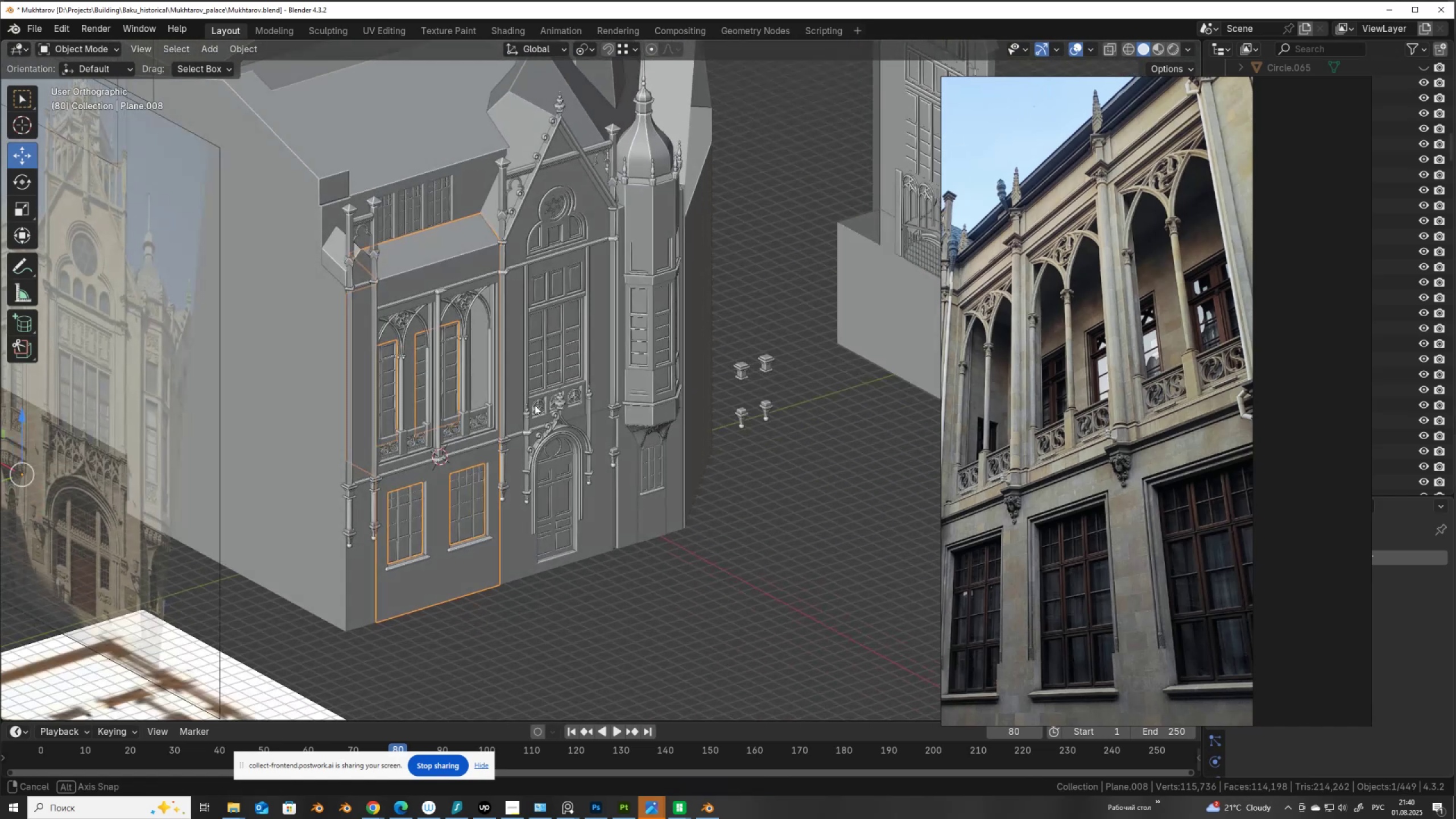 
hold_key(key=ShiftLeft, duration=0.59)
 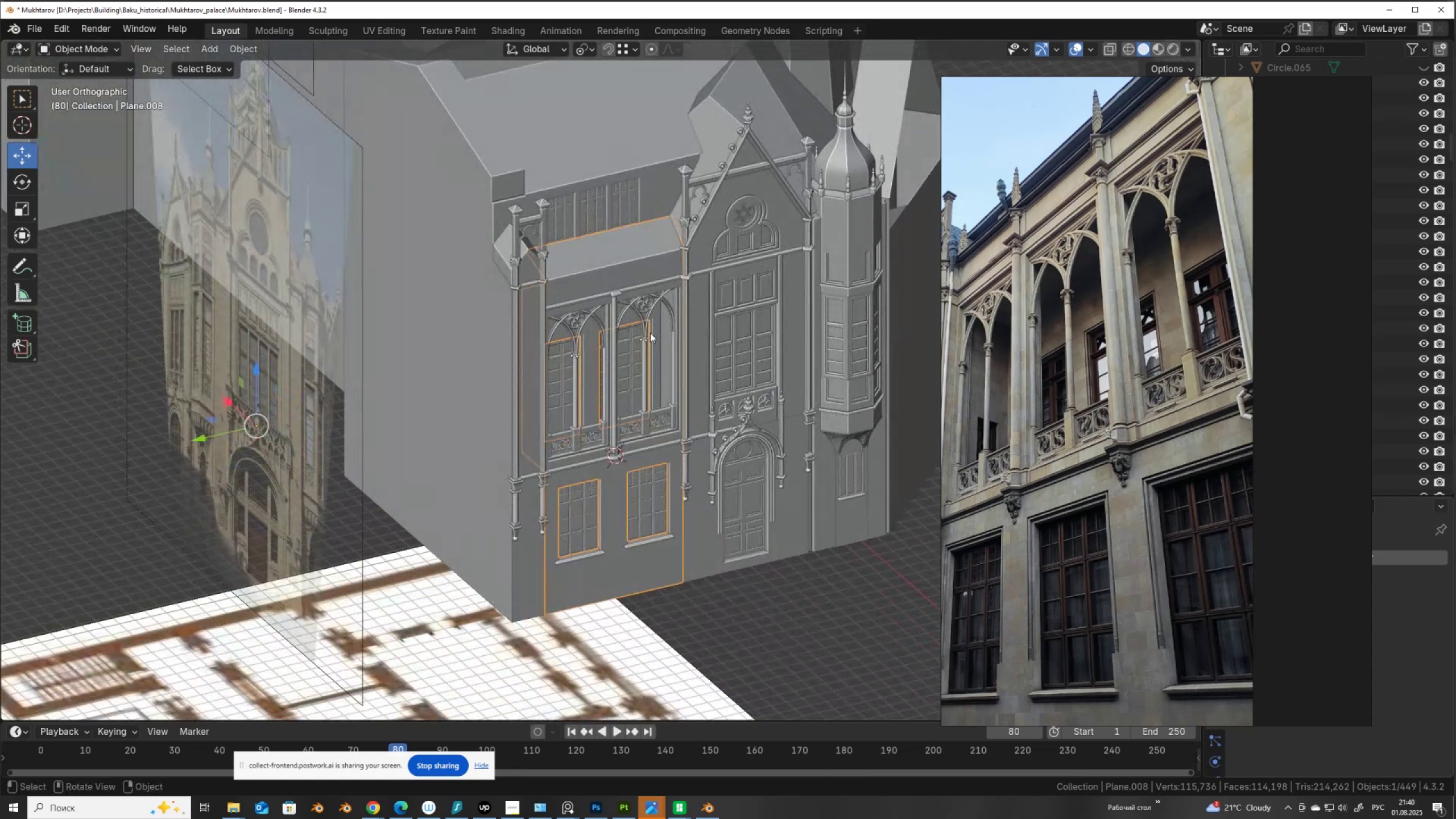 
scroll: coordinate [741, 555], scroll_direction: up, amount: 2.0
 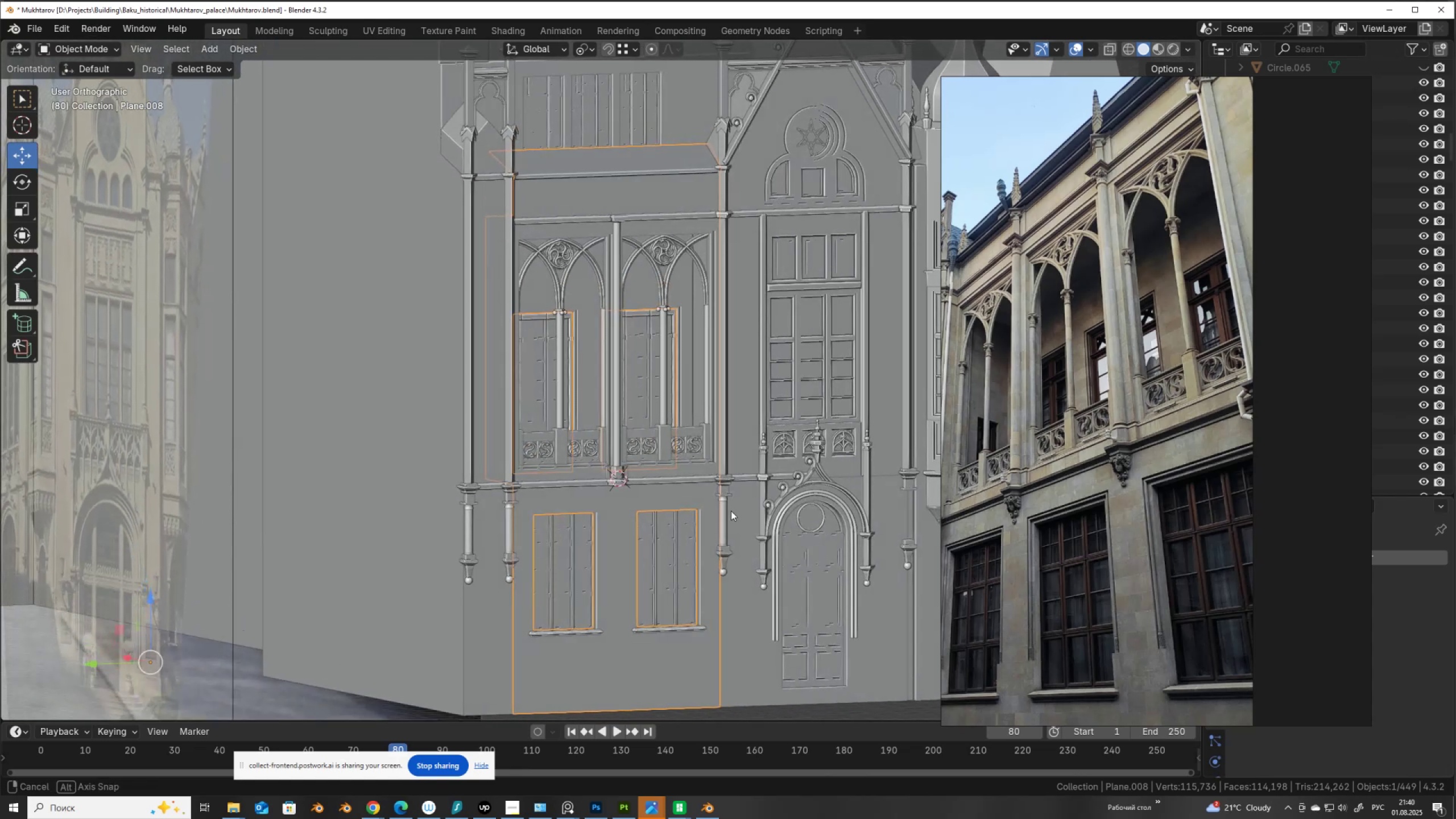 
hold_key(key=ShiftLeft, duration=0.54)
 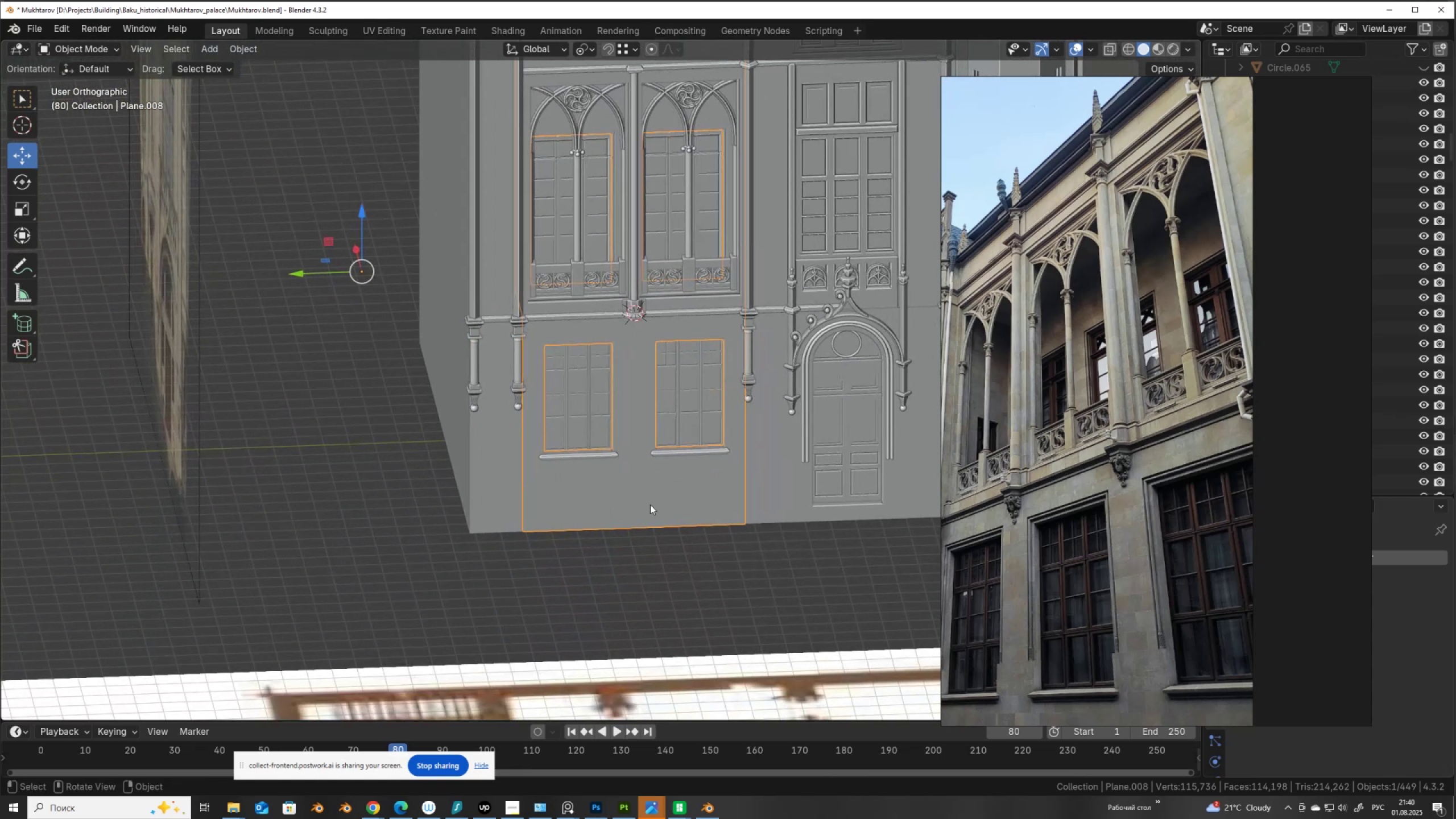 
left_click([650, 504])
 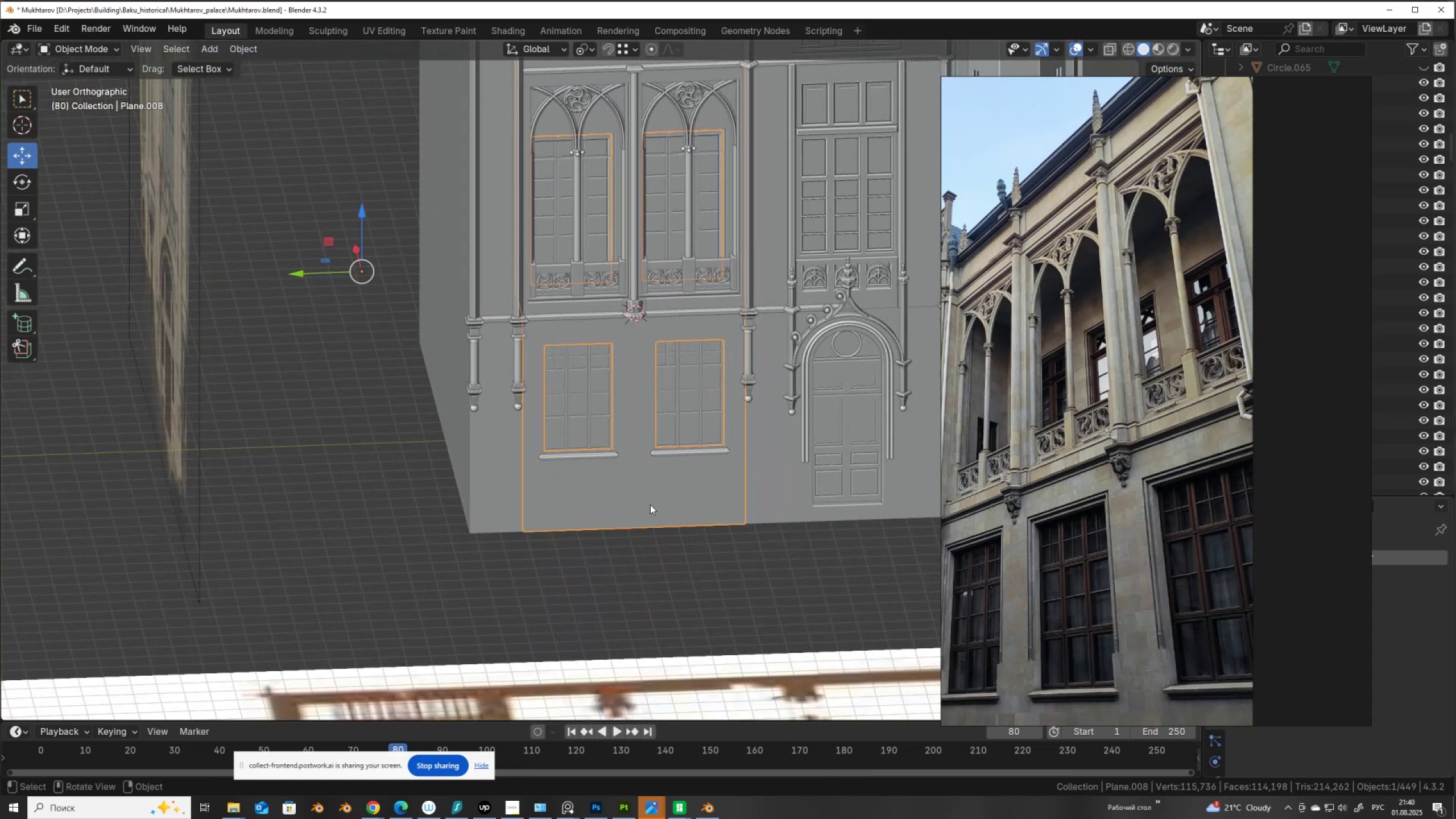 
key(Shift+Tab)
 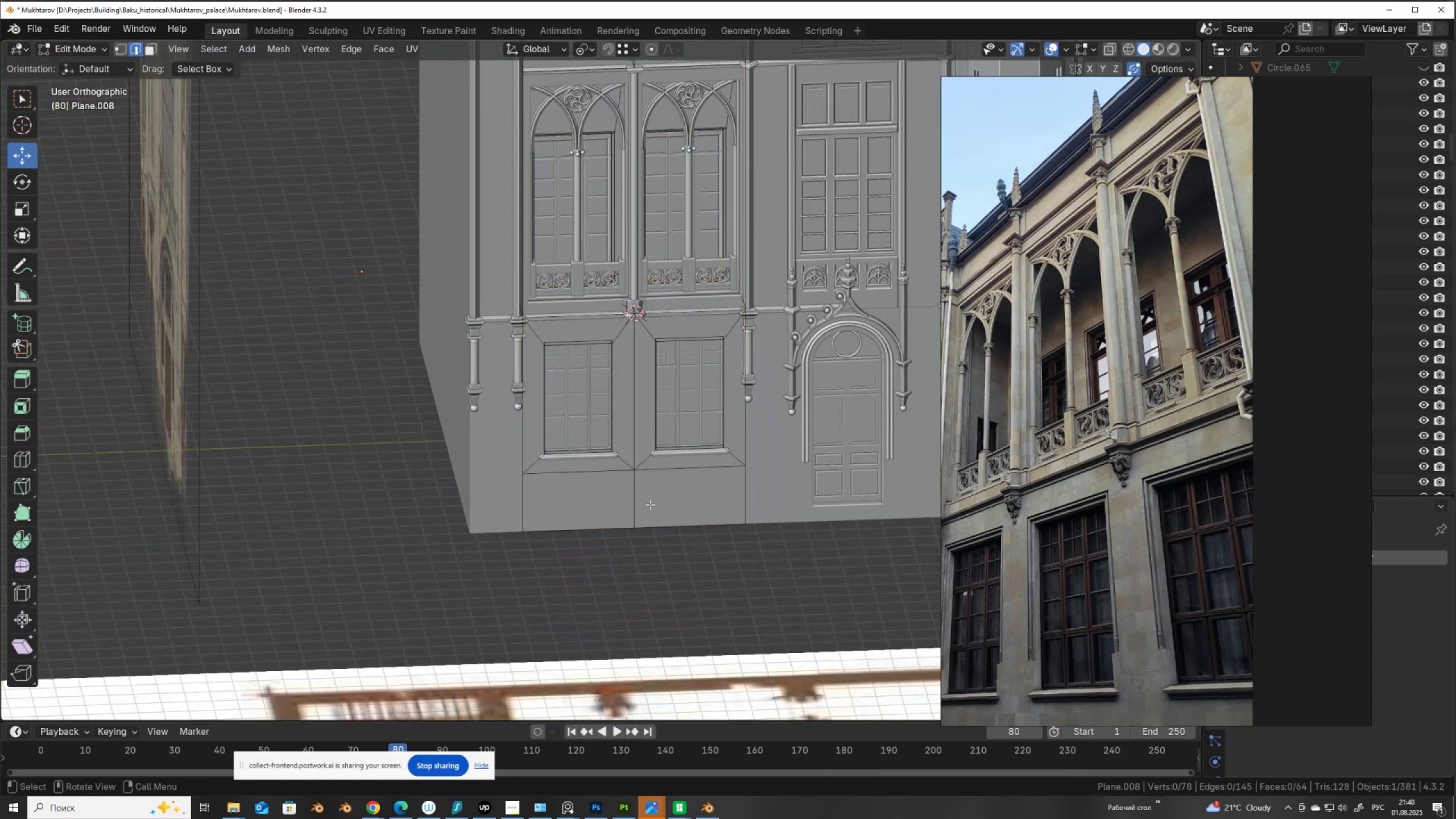 
scroll: coordinate [627, 504], scroll_direction: up, amount: 2.0
 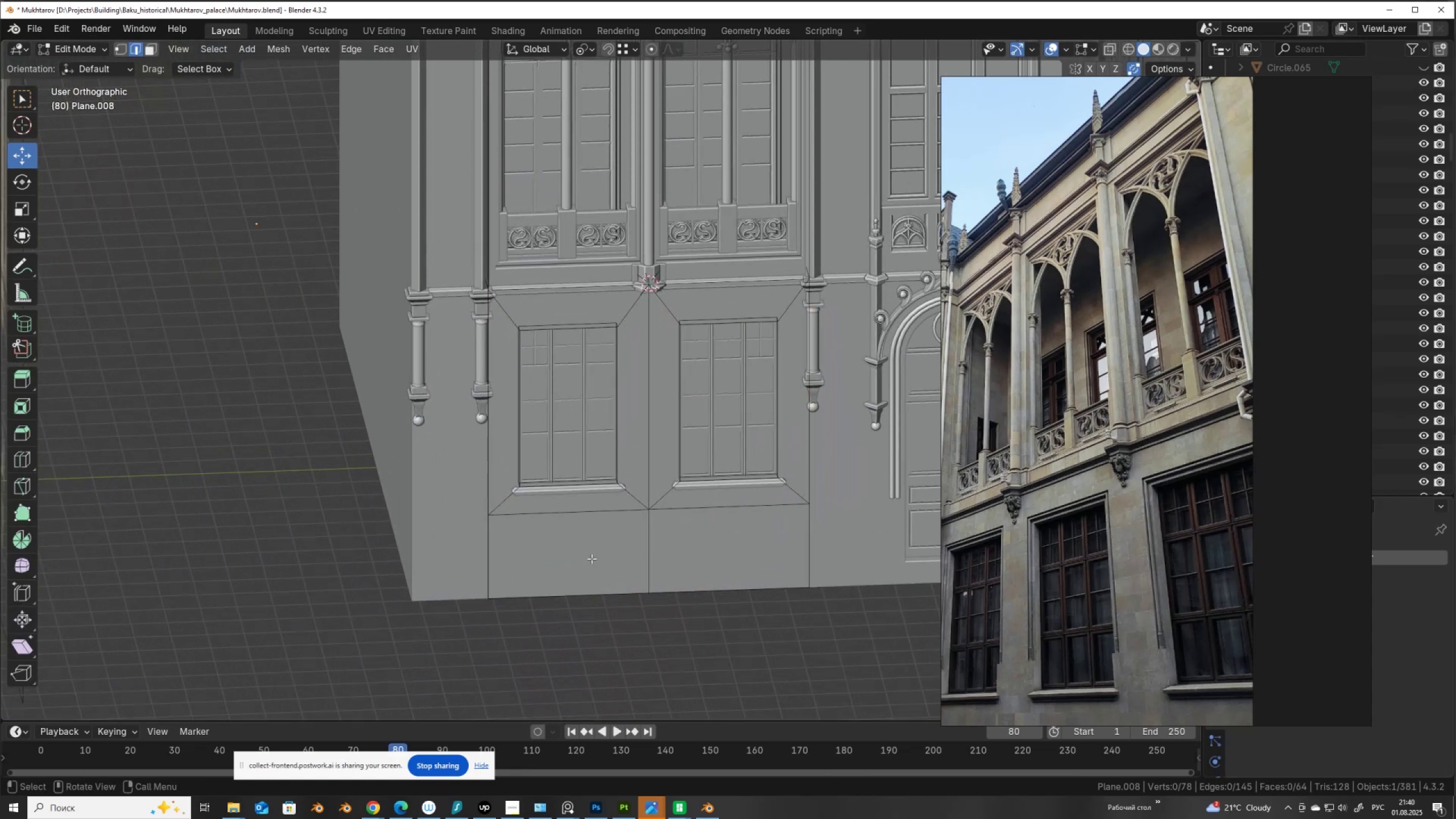 
scroll: coordinate [1099, 628], scroll_direction: down, amount: 2.0
 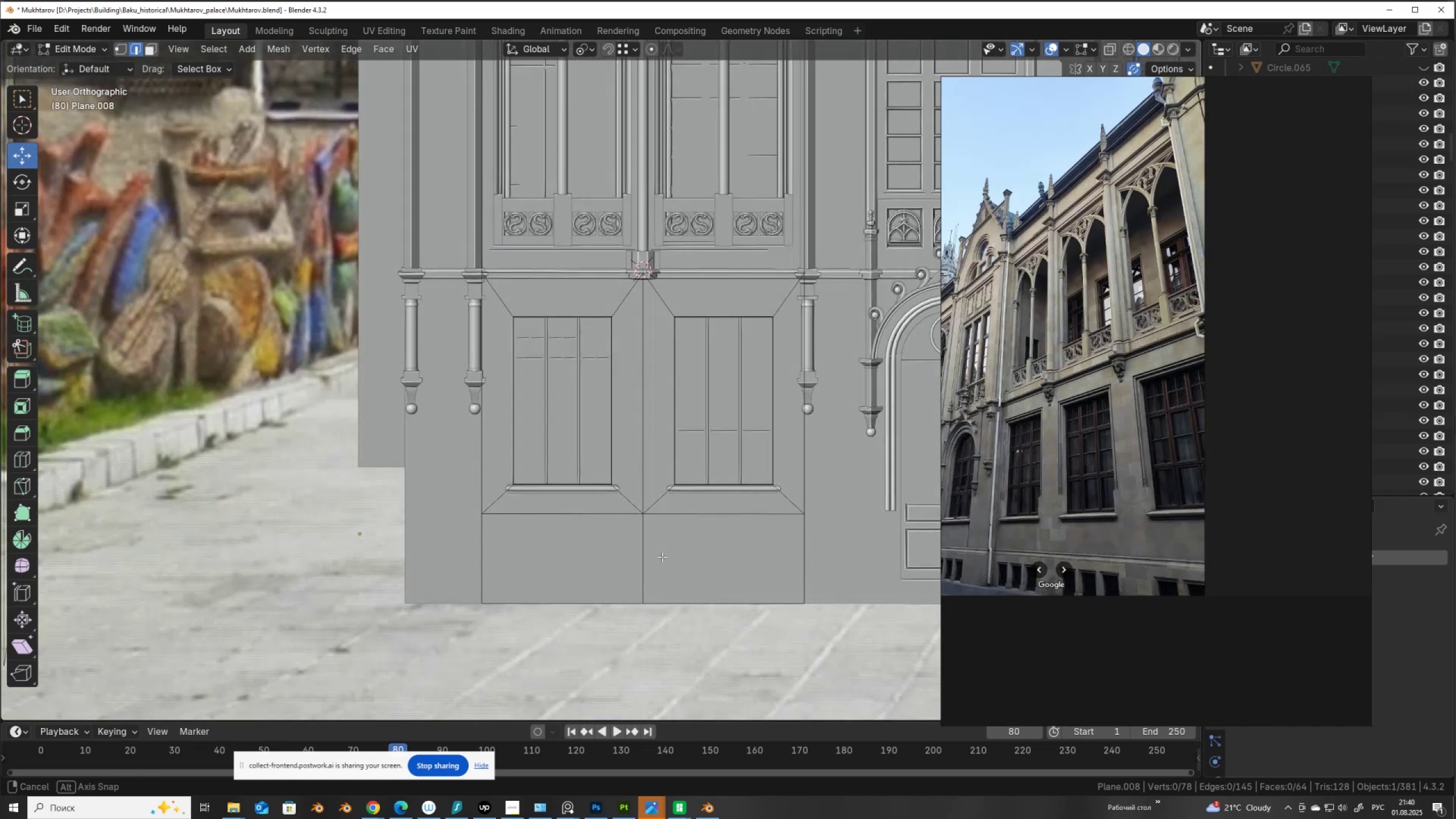 
wait(8.85)
 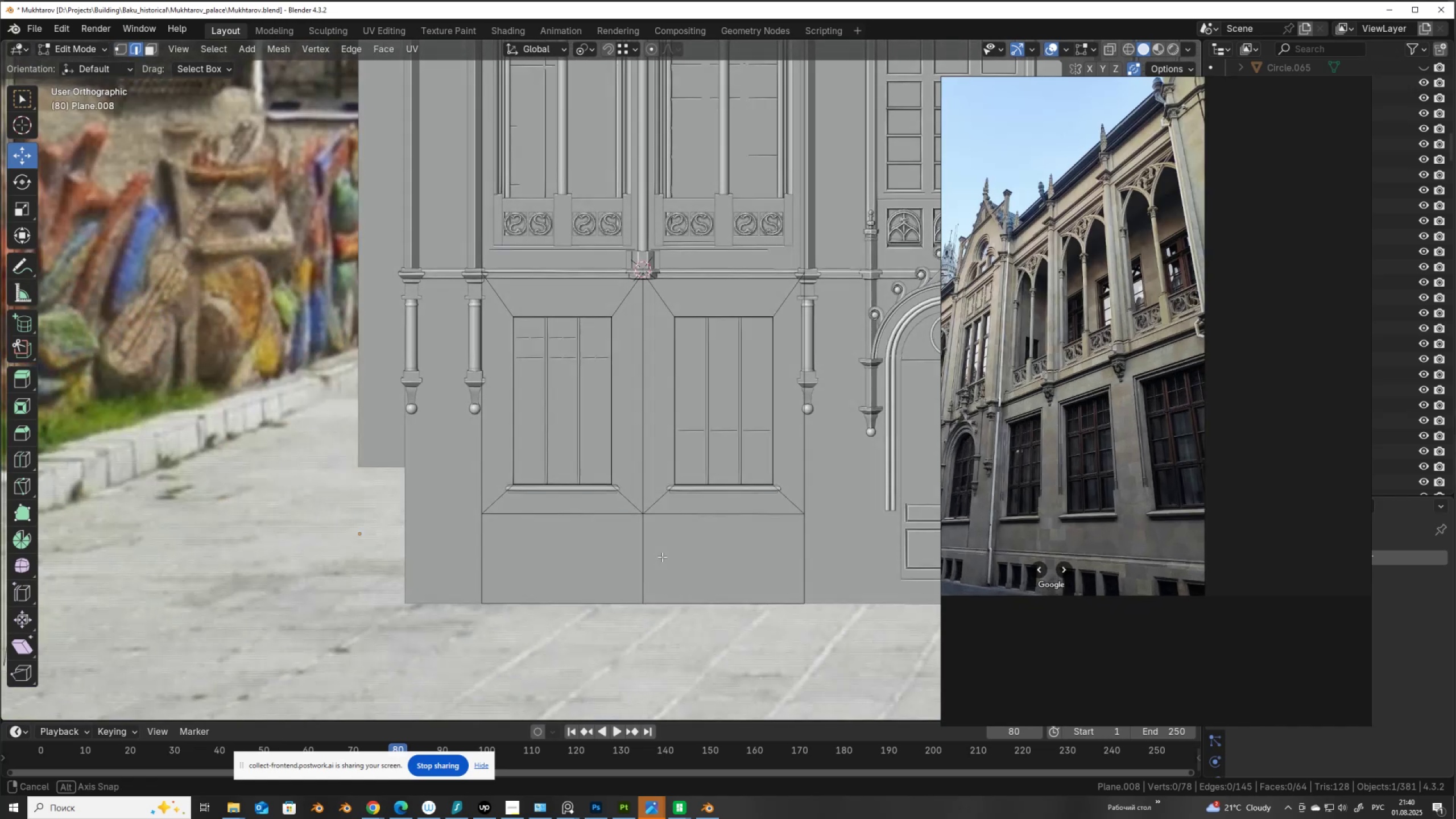 
scroll: coordinate [1178, 374], scroll_direction: down, amount: 16.0
 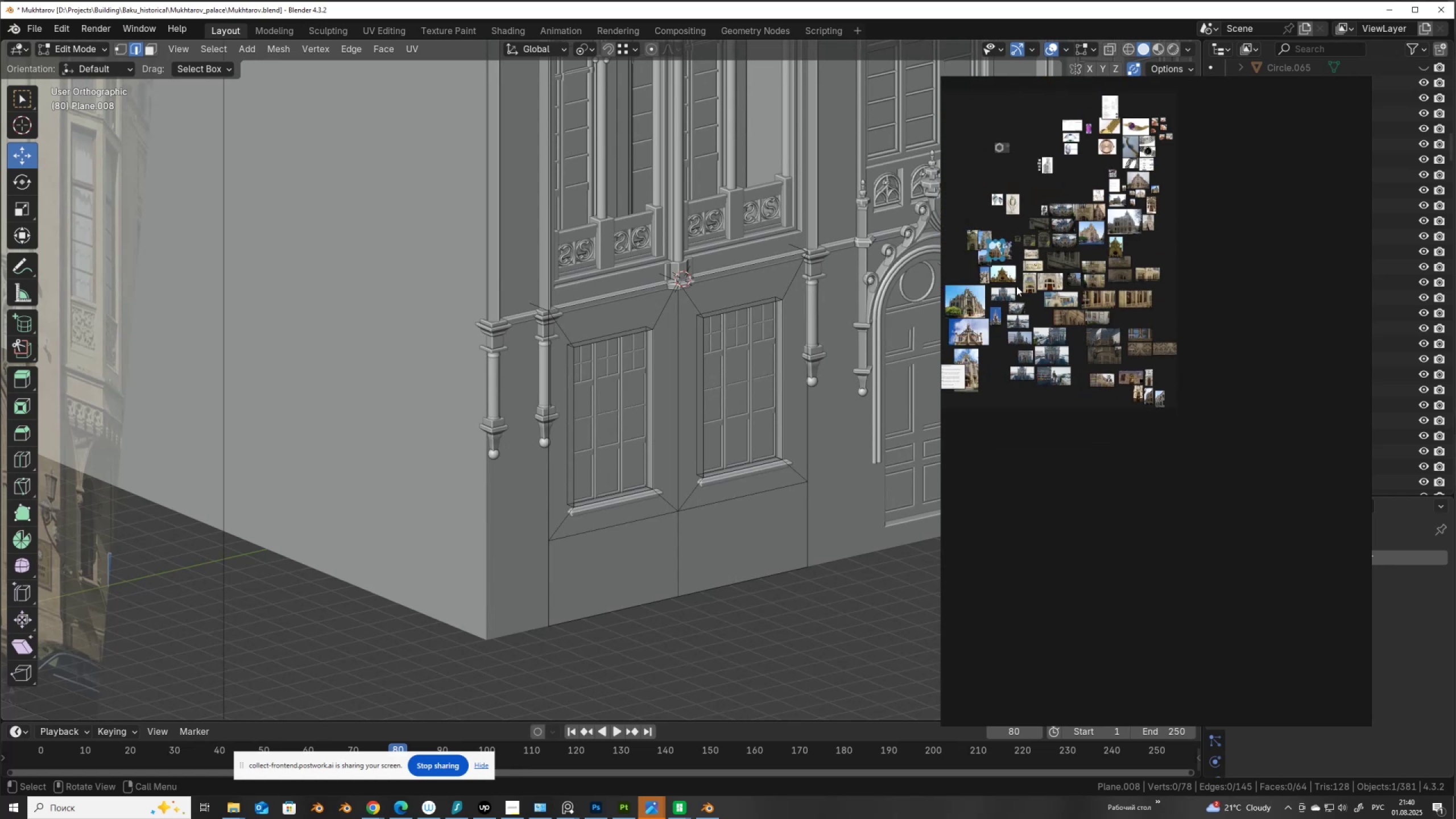 
scroll: coordinate [1025, 269], scroll_direction: up, amount: 13.0
 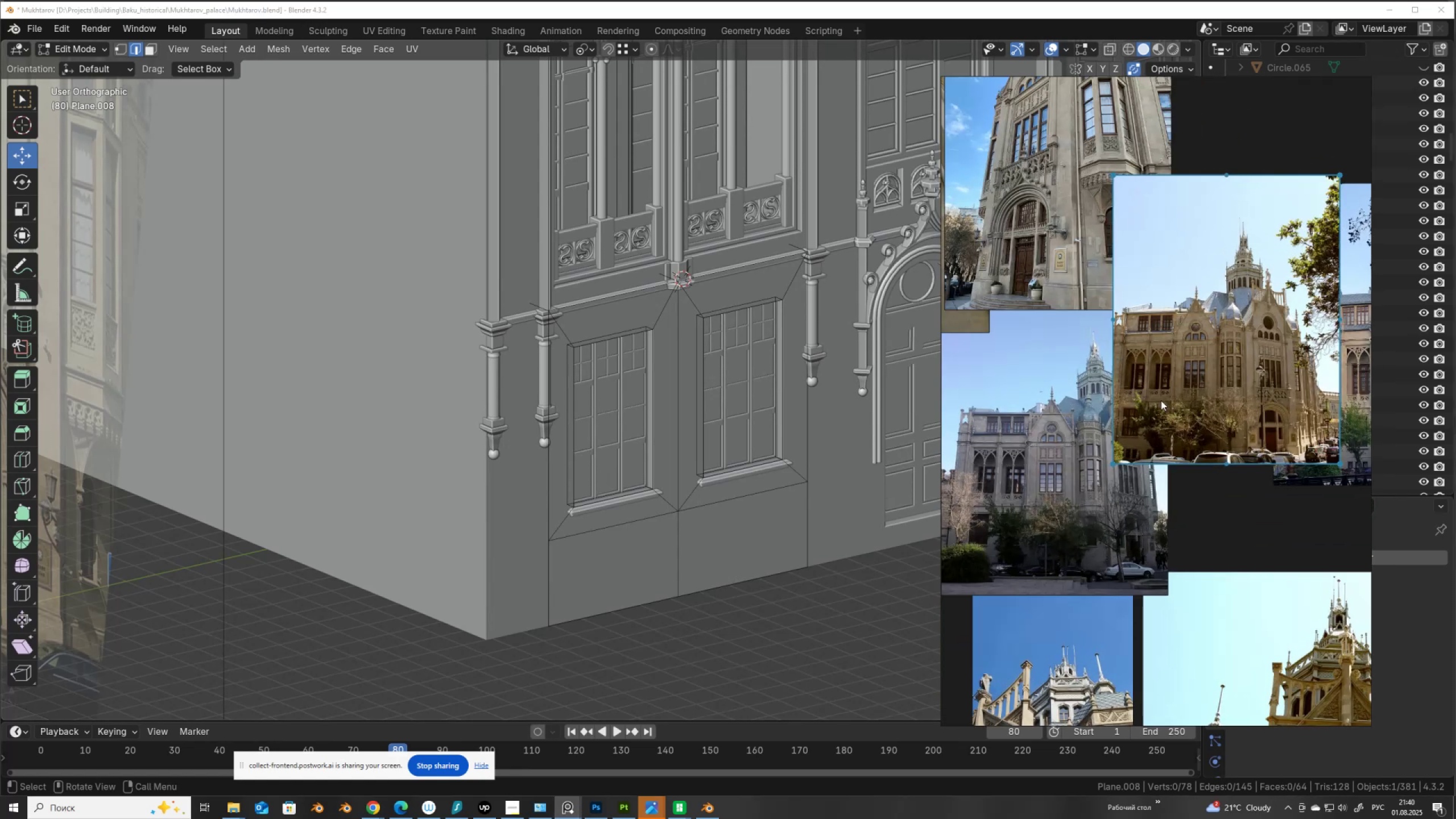 
scroll: coordinate [1138, 399], scroll_direction: down, amount: 9.0
 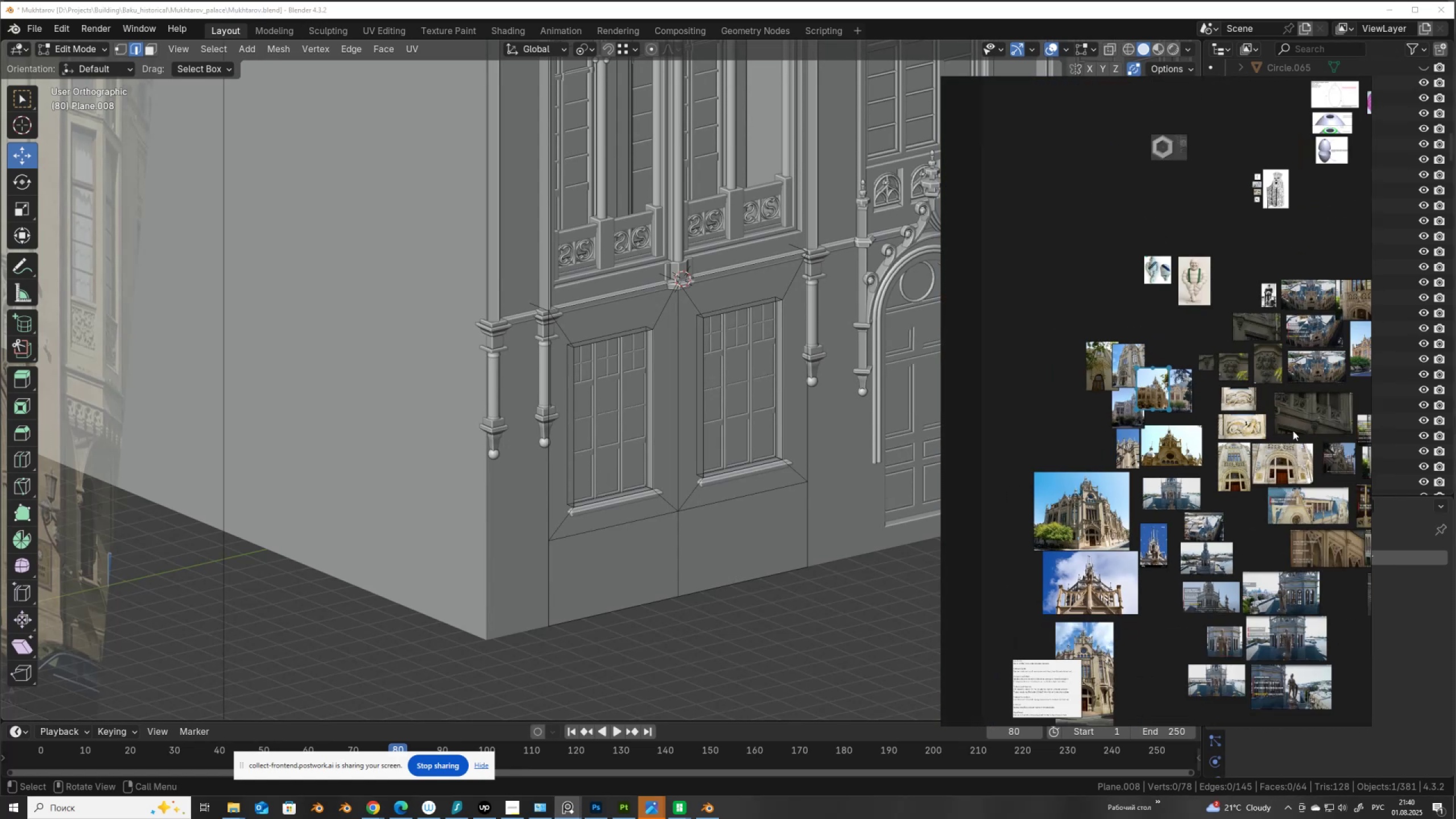 
scroll: coordinate [1287, 474], scroll_direction: up, amount: 2.0
 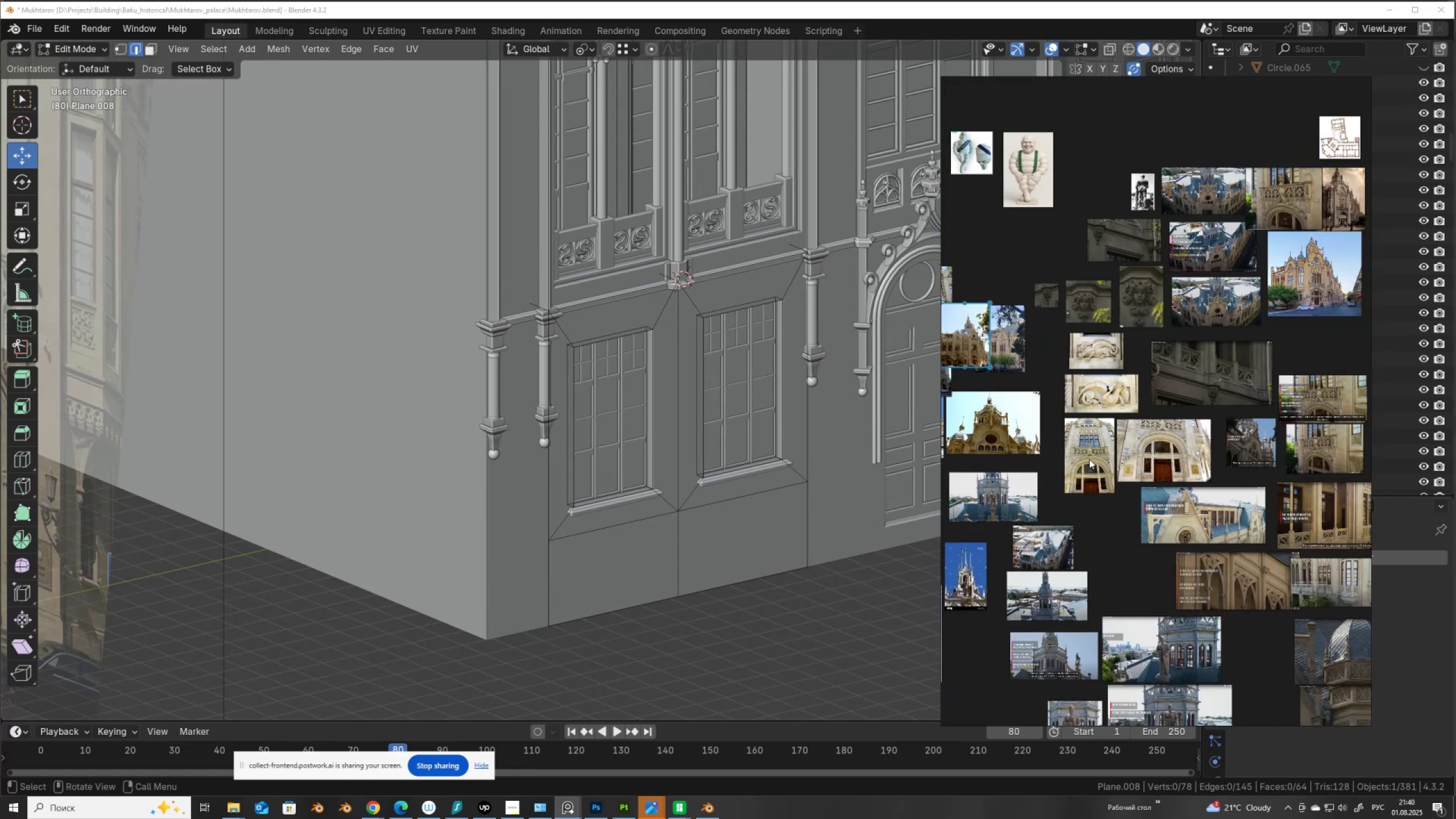 
scroll: coordinate [1061, 483], scroll_direction: down, amount: 1.0
 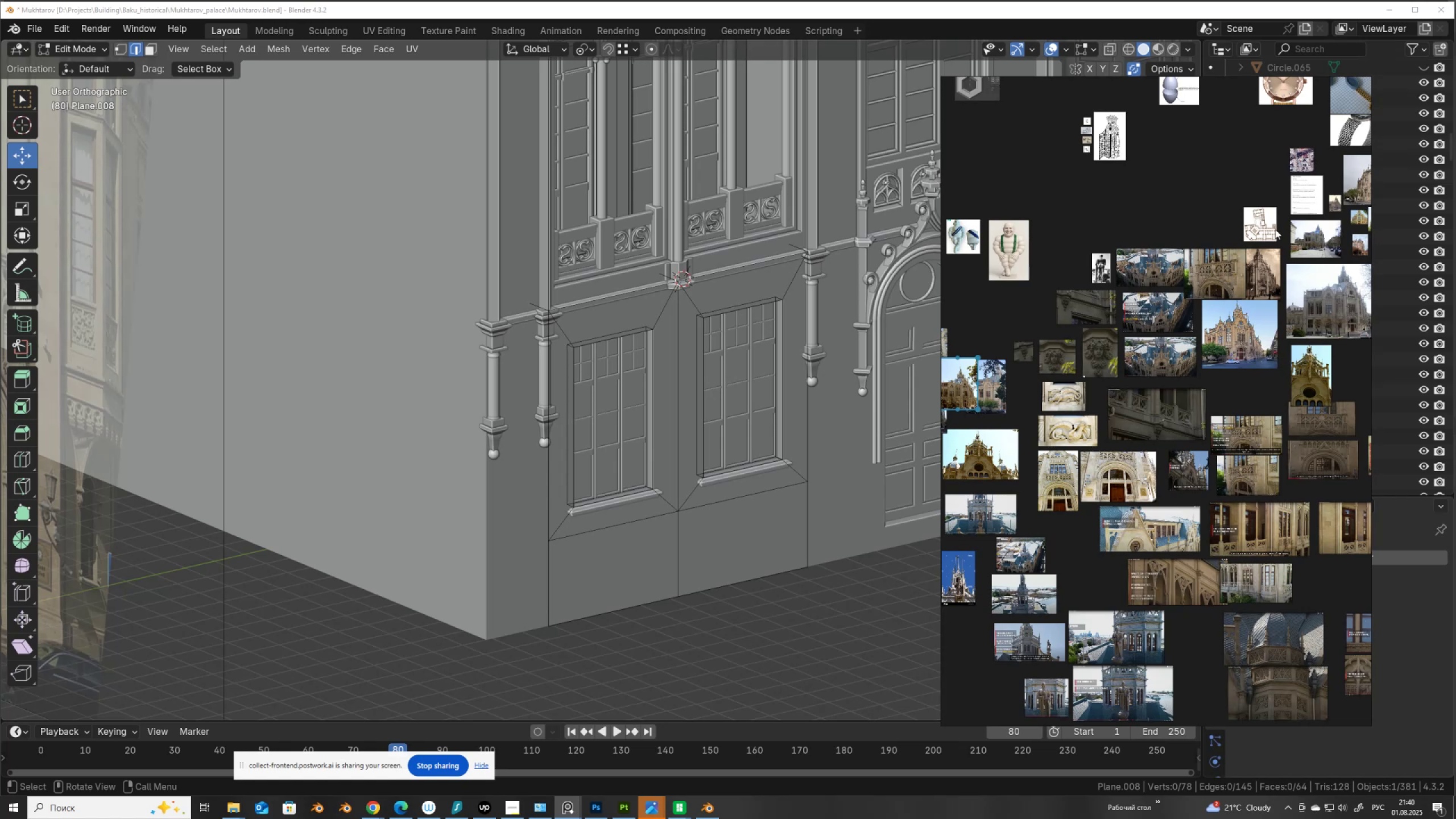 
scroll: coordinate [1263, 332], scroll_direction: up, amount: 11.0
 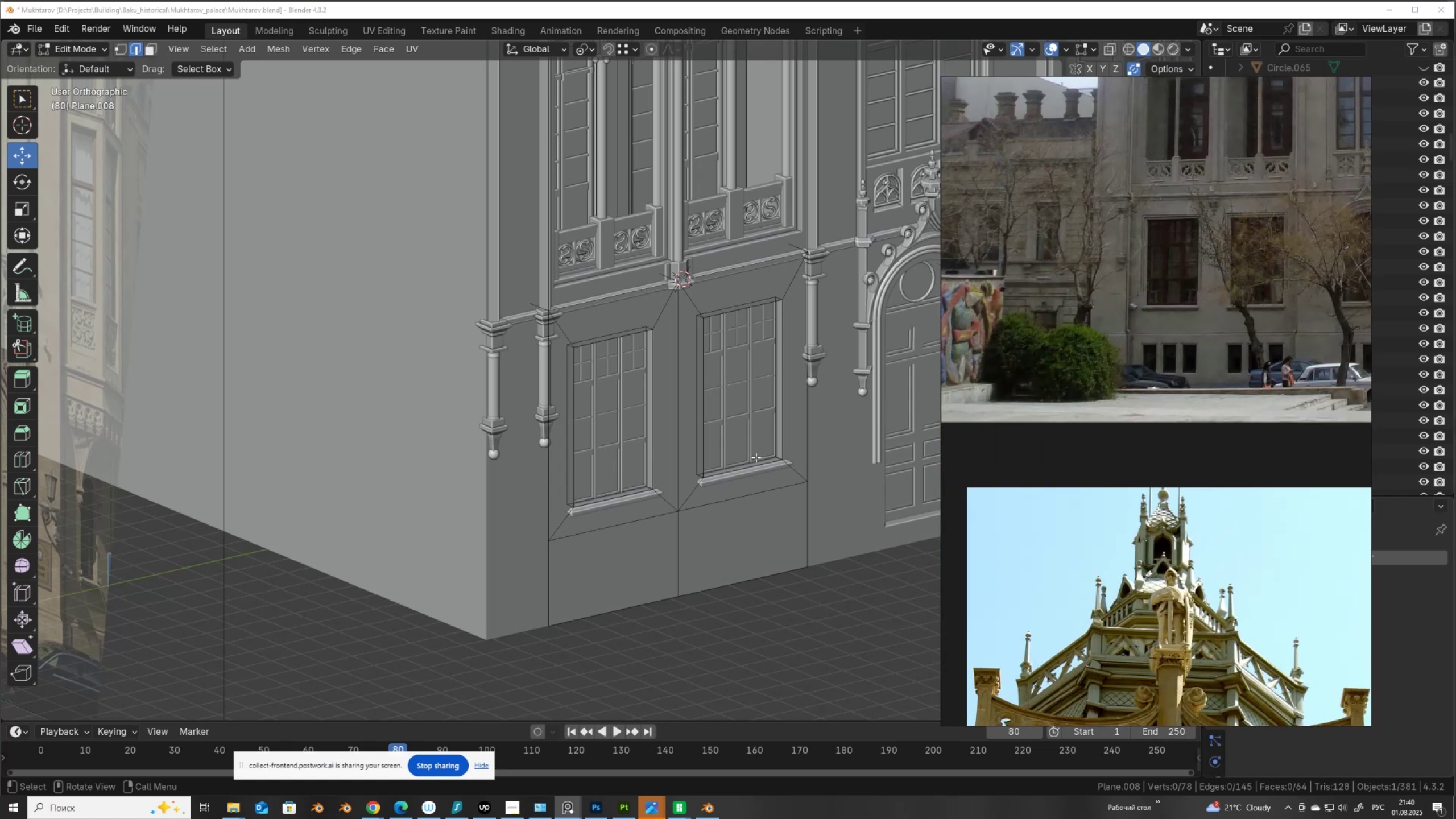 
scroll: coordinate [714, 469], scroll_direction: down, amount: 4.0
 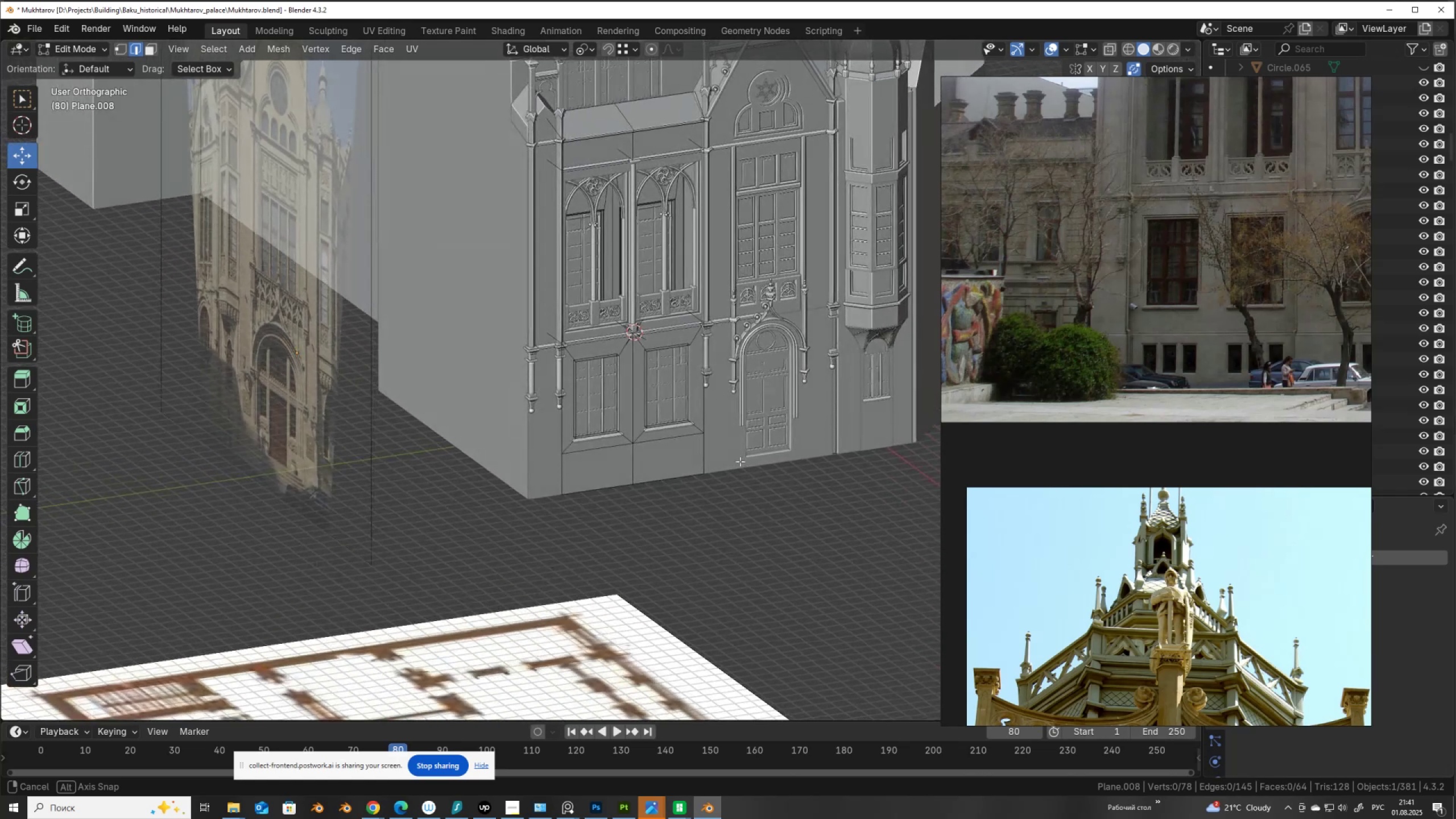 
wait(6.83)
 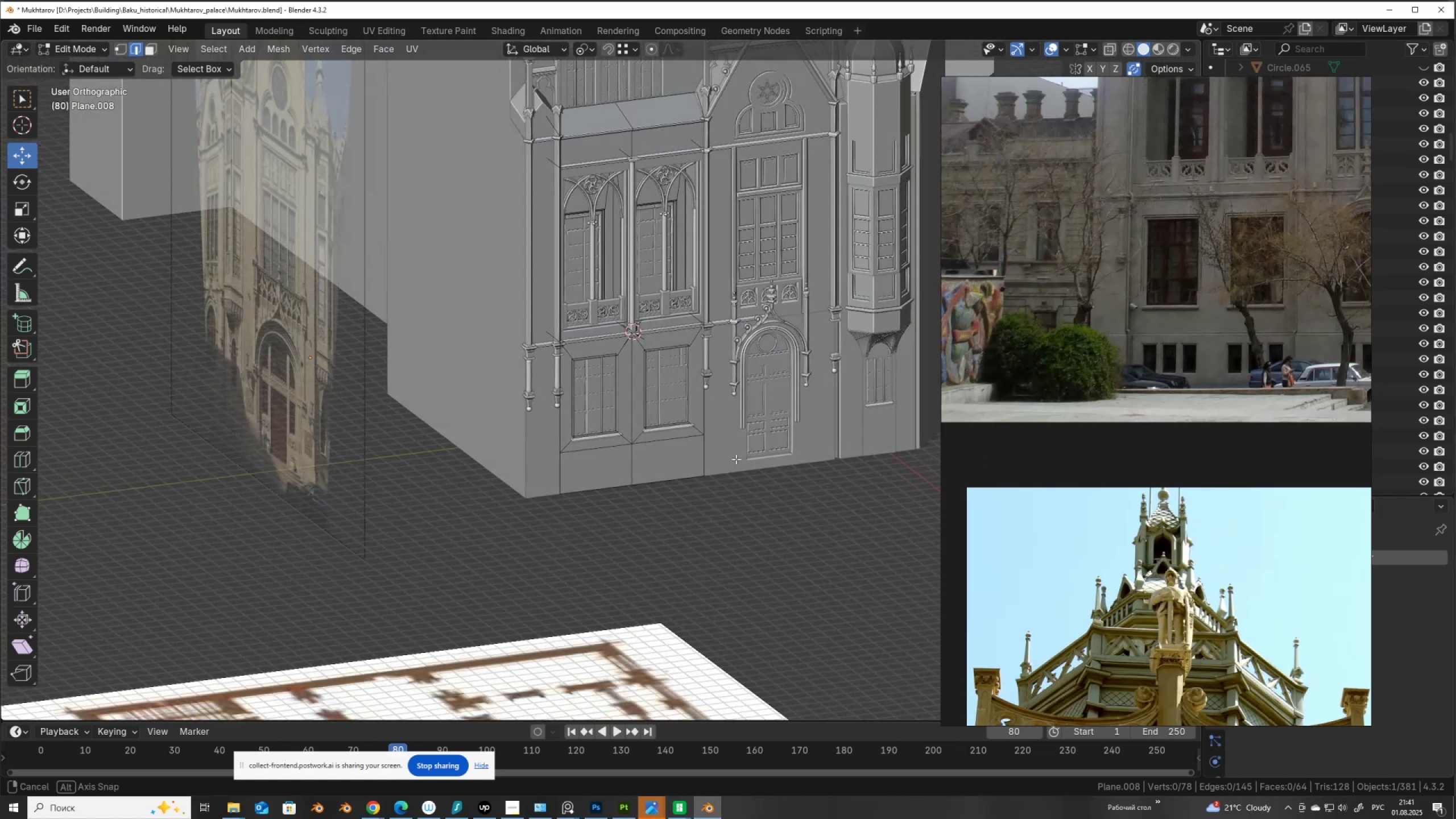 
scroll: coordinate [1077, 276], scroll_direction: down, amount: 2.0
 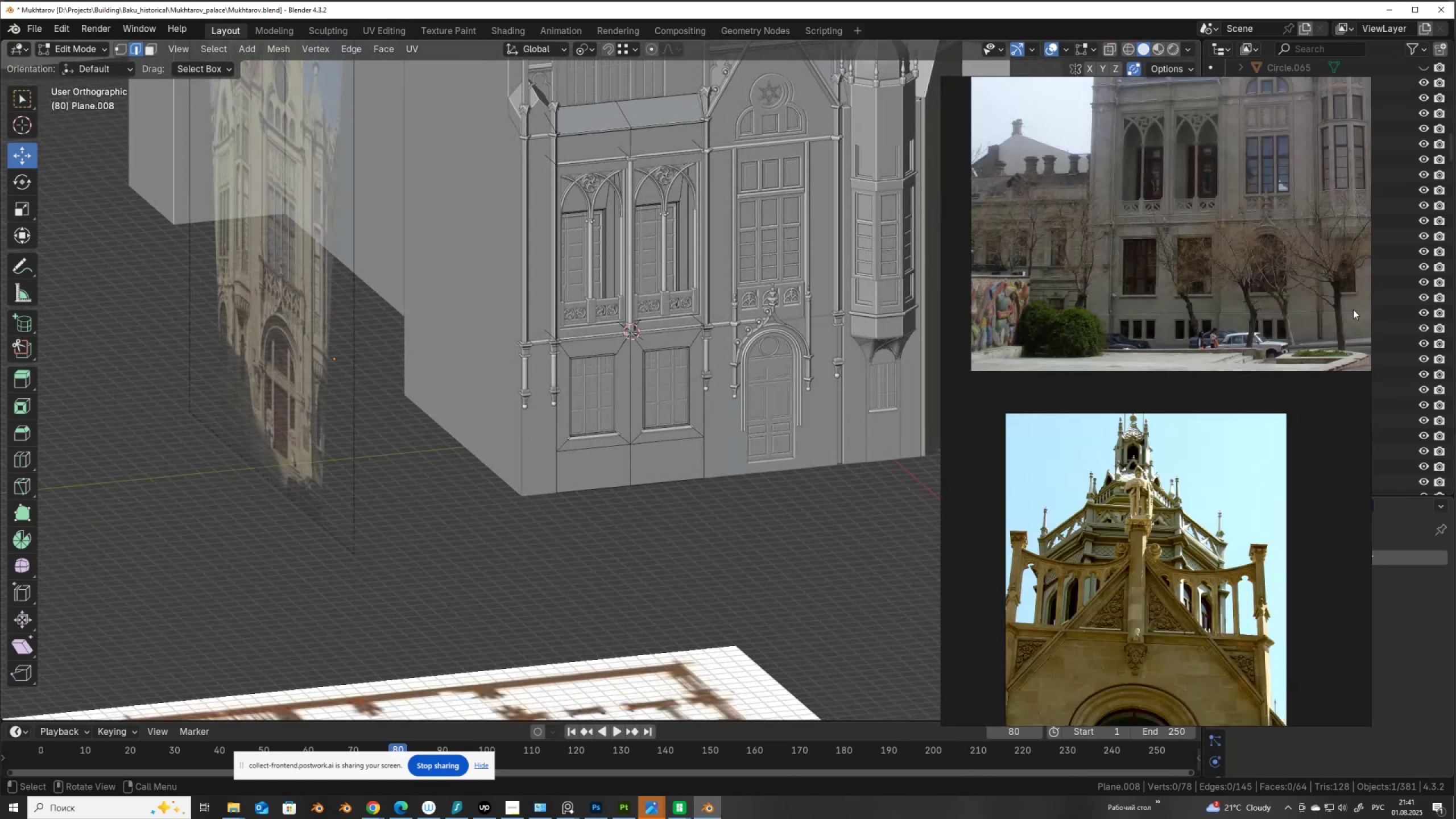 
scroll: coordinate [1322, 333], scroll_direction: up, amount: 2.0
 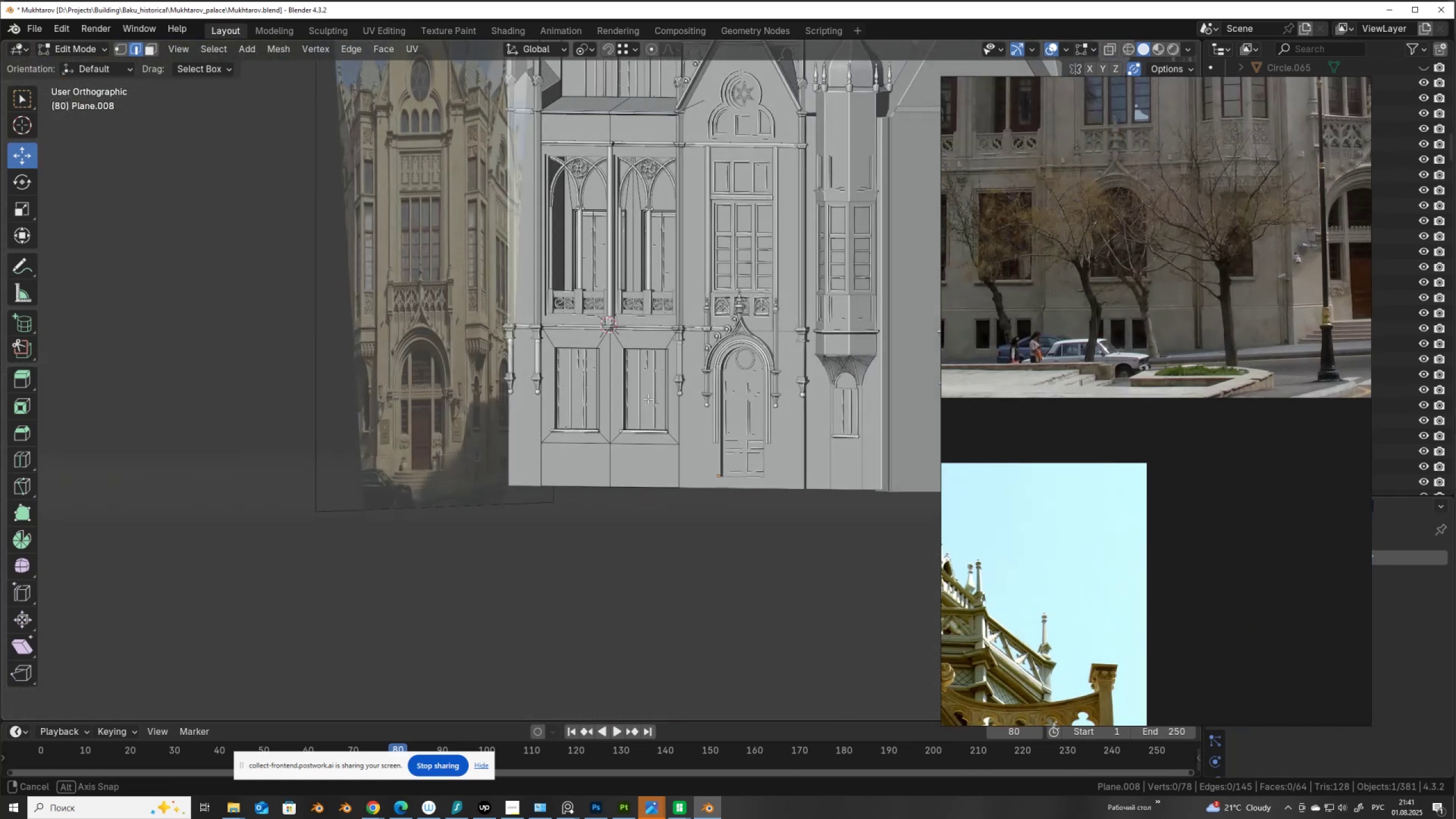 
scroll: coordinate [759, 446], scroll_direction: down, amount: 2.0
 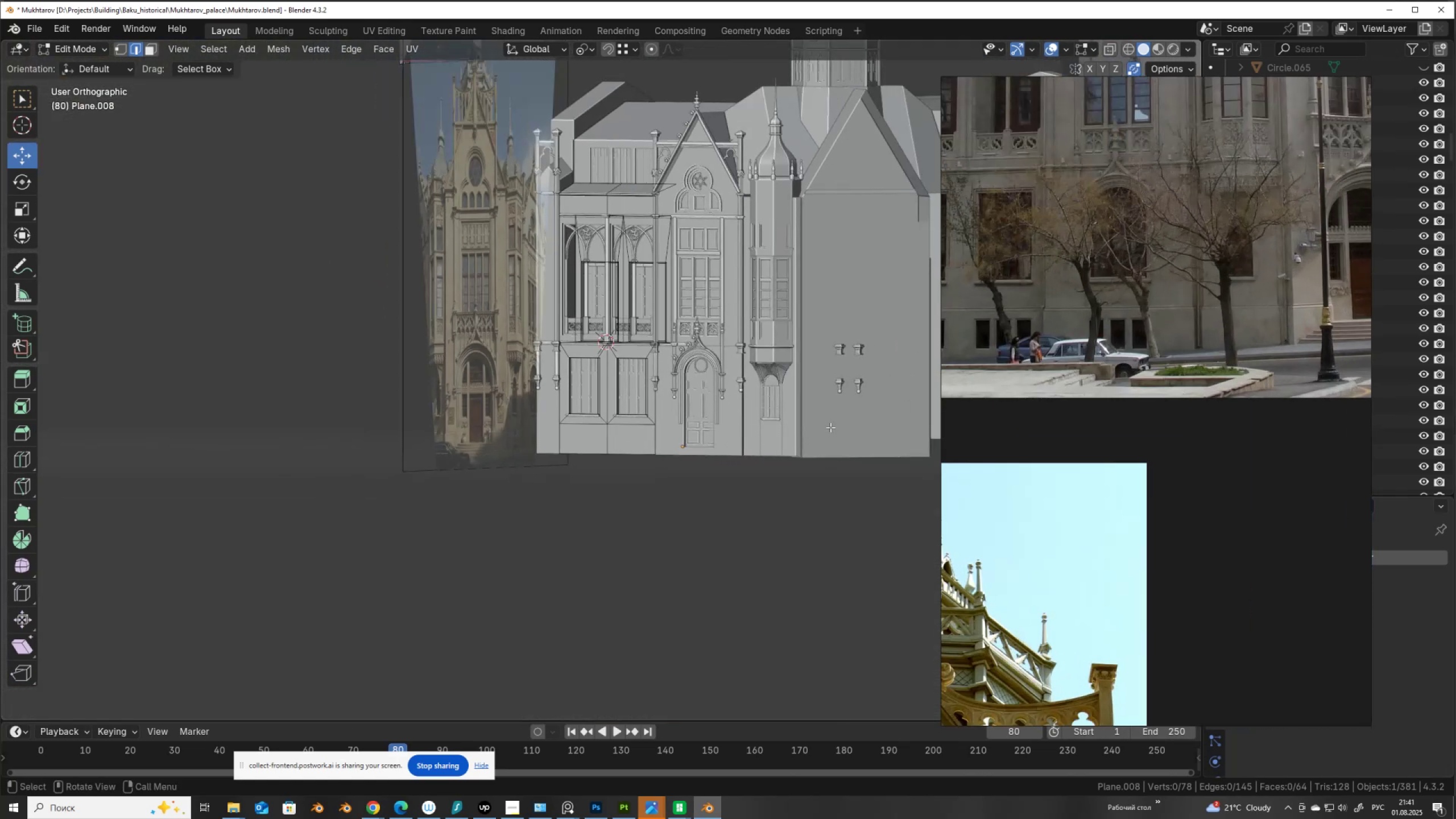 
hold_key(key=ShiftLeft, duration=0.98)
 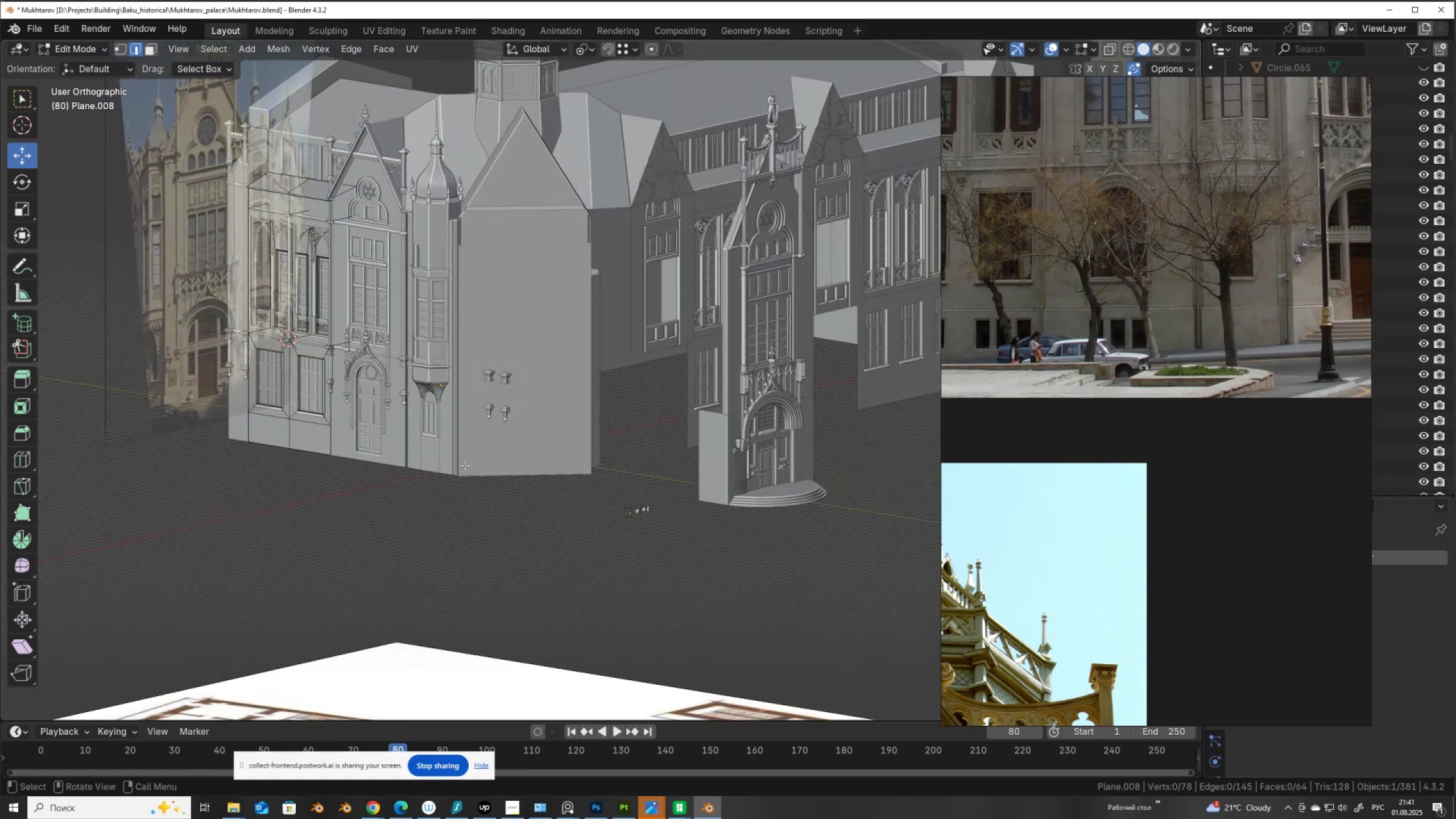 
wait(5.71)
 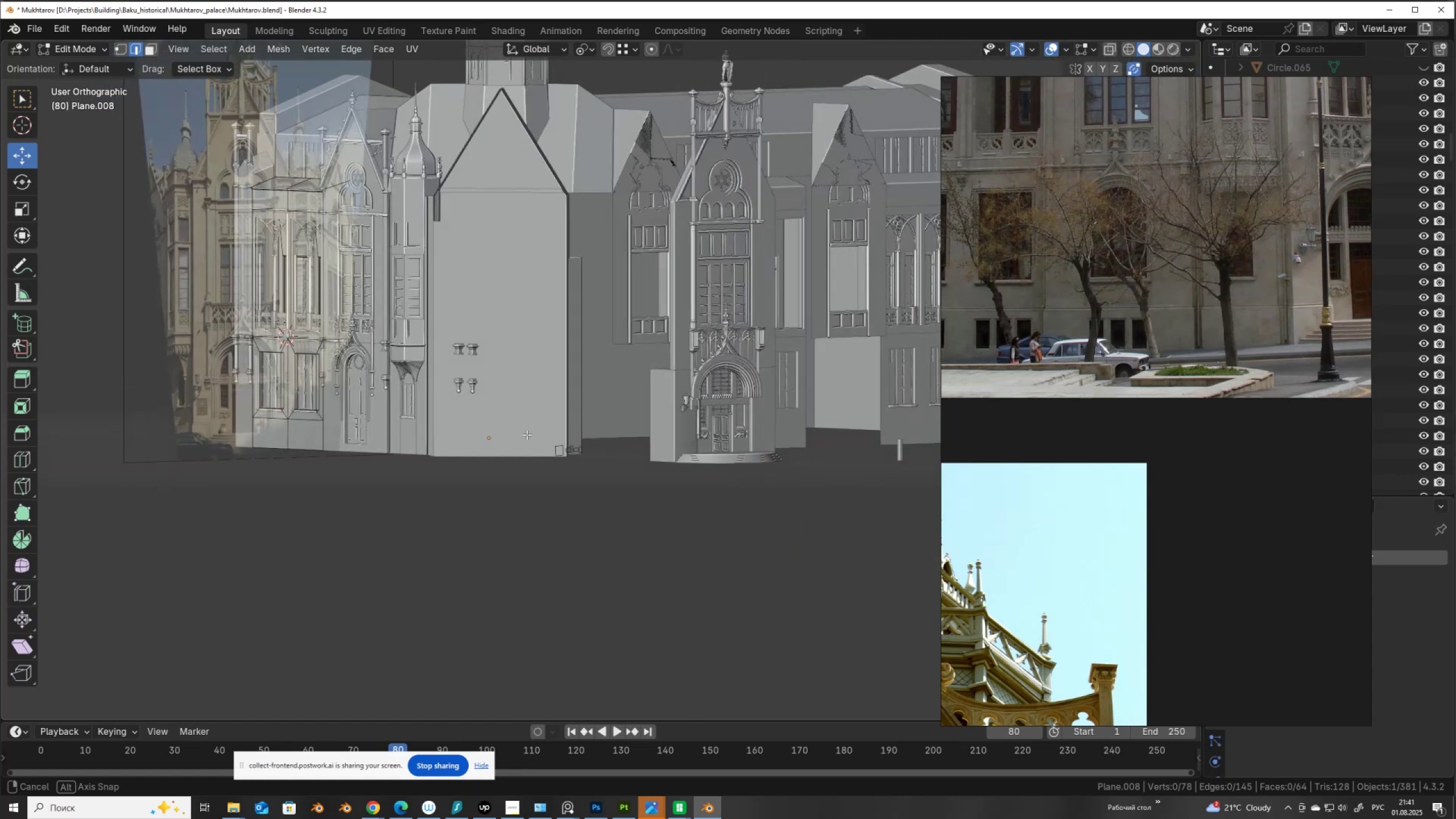 
key(Control+R)
 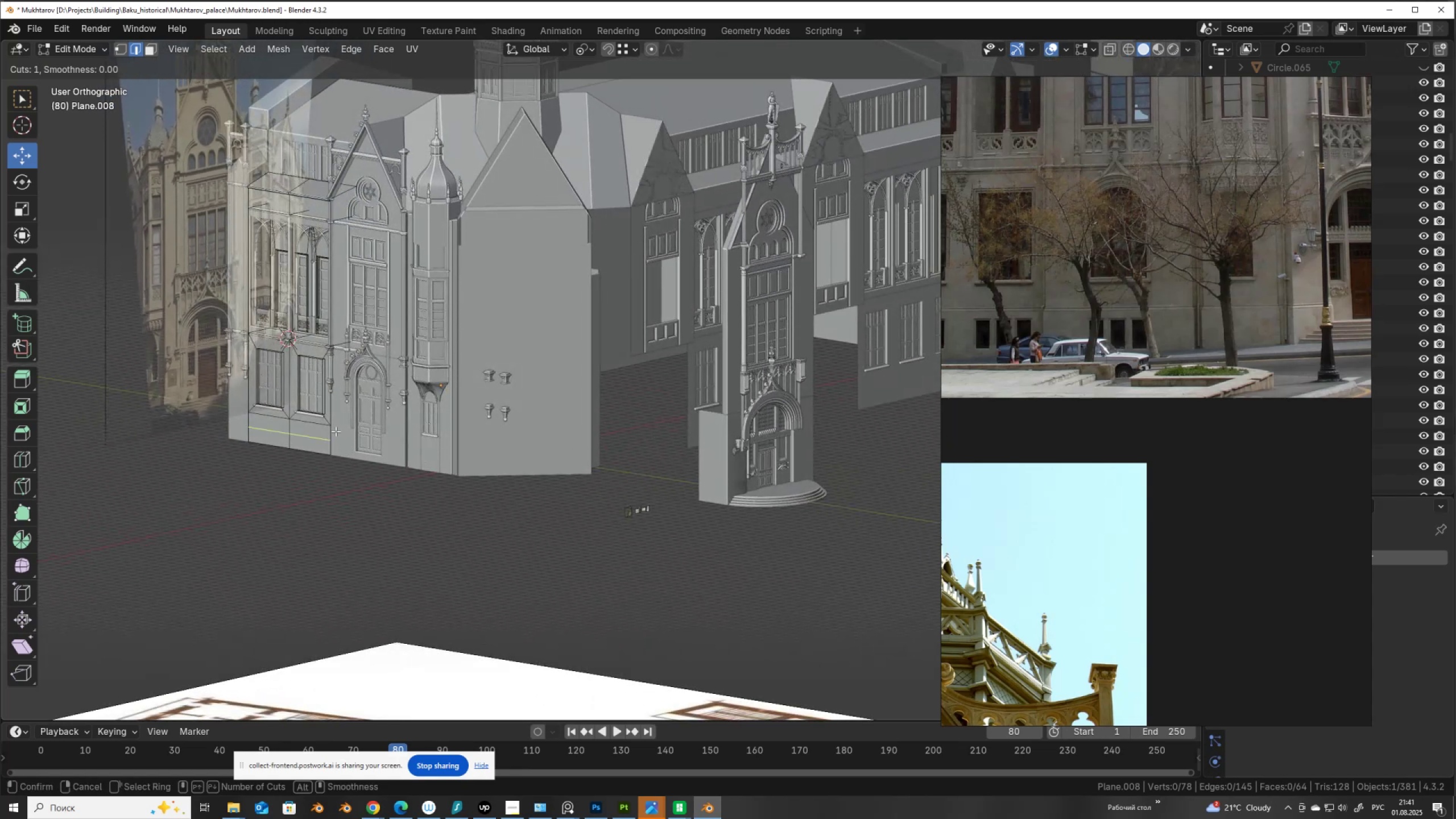 
left_click([336, 431])
 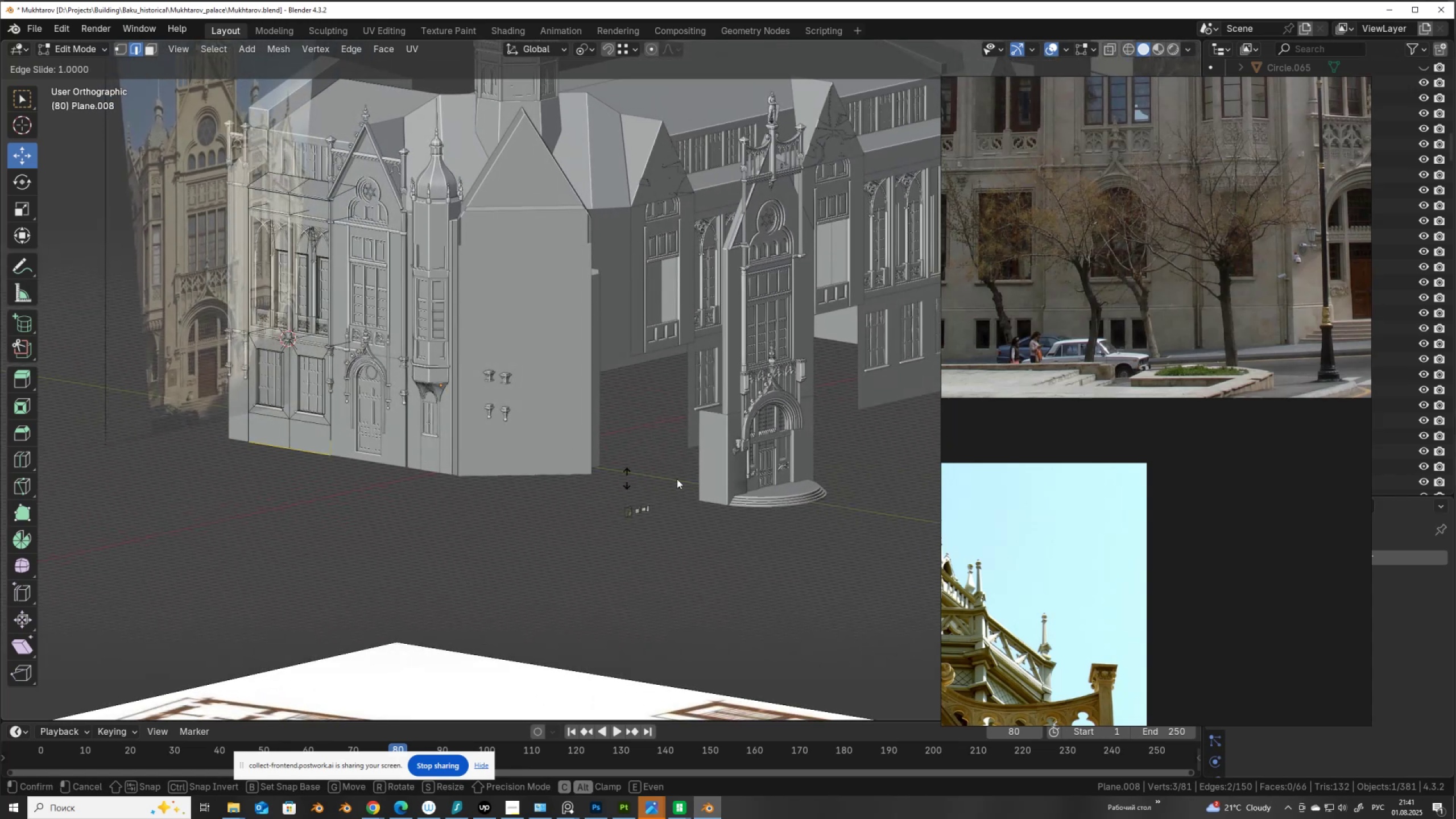 
hold_key(key=ControlLeft, duration=1.5)
left_click([729, 482])
 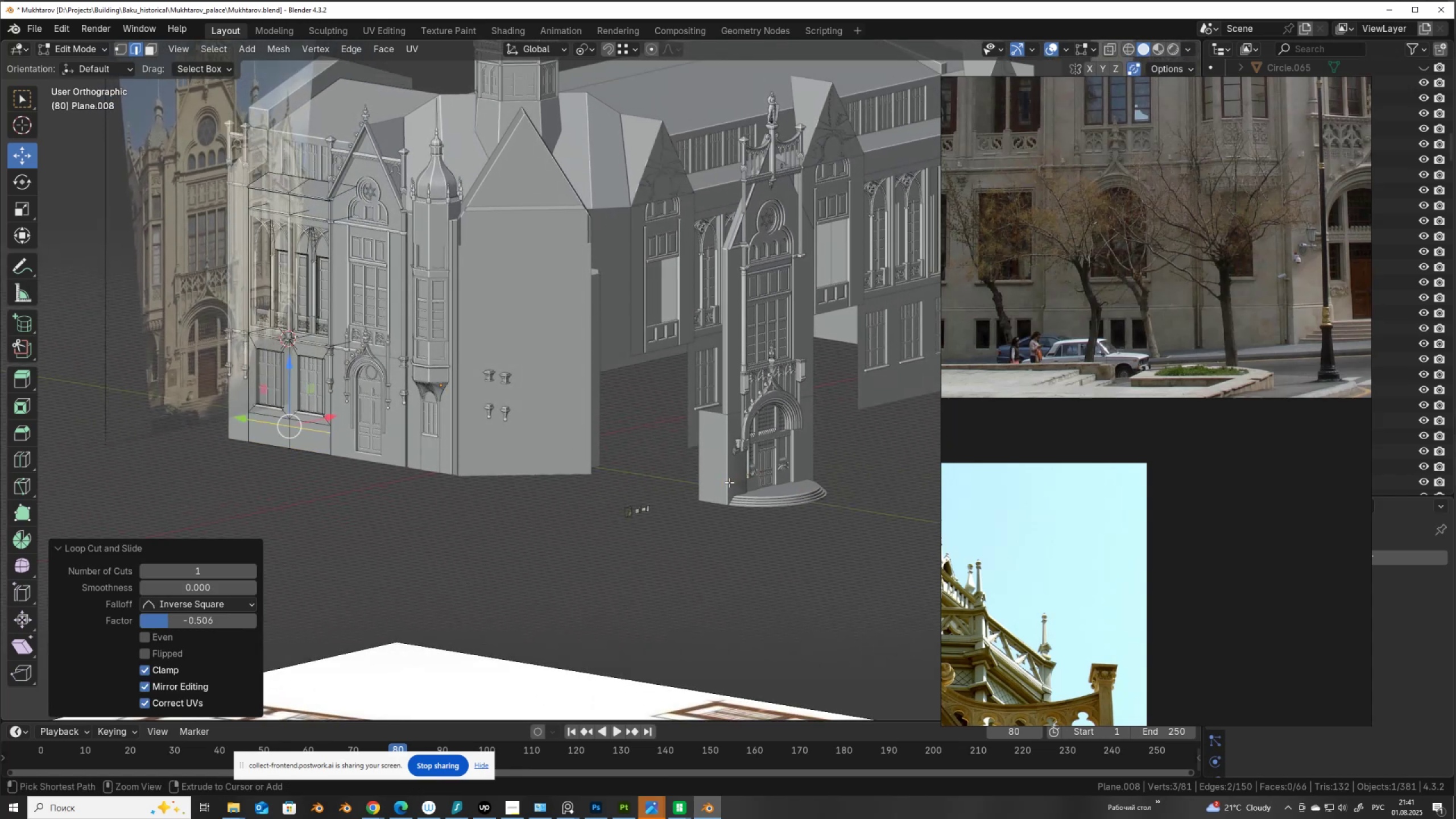 
key(Control+ControlLeft)
 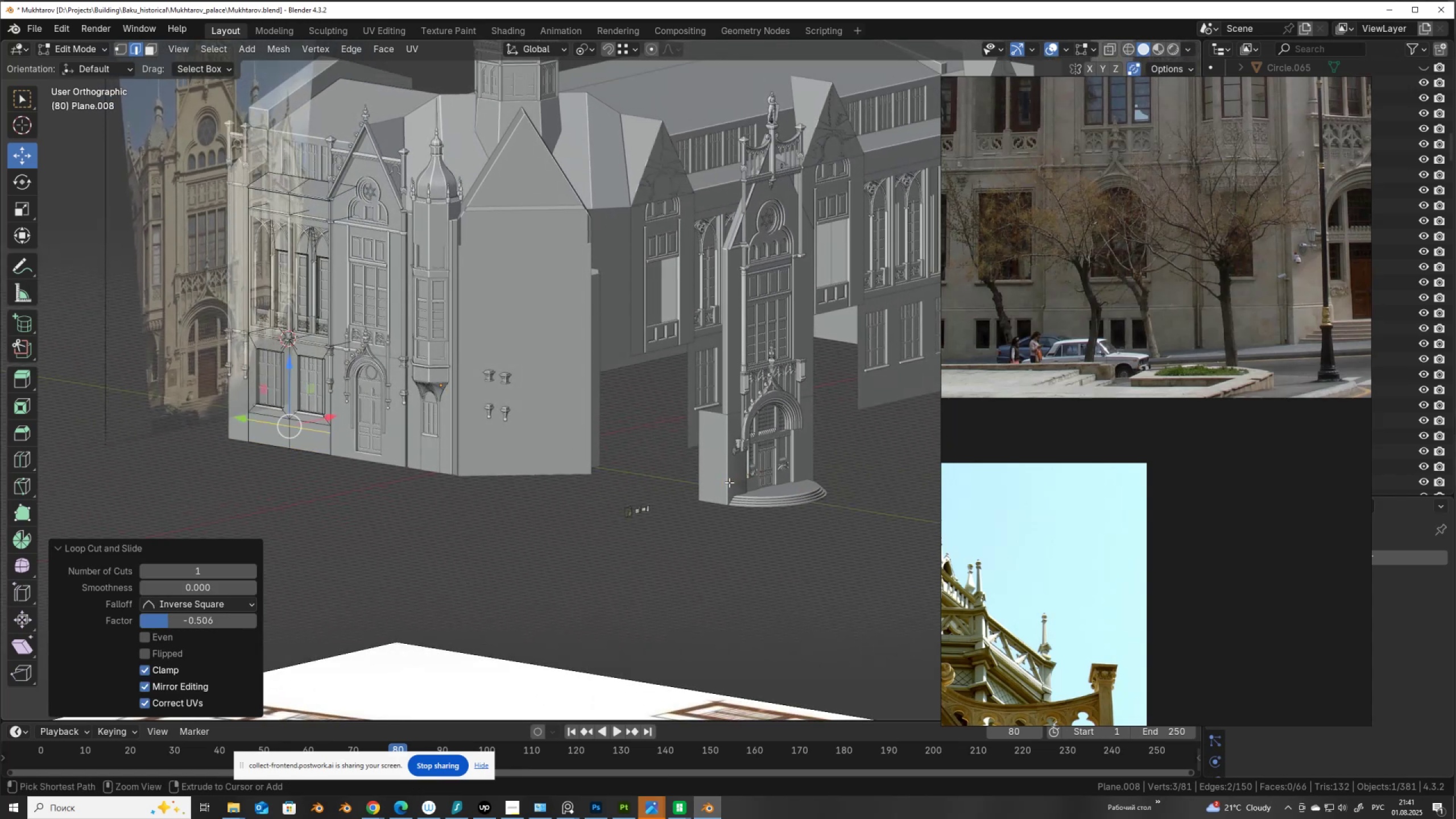 
key(Control+ControlLeft)
 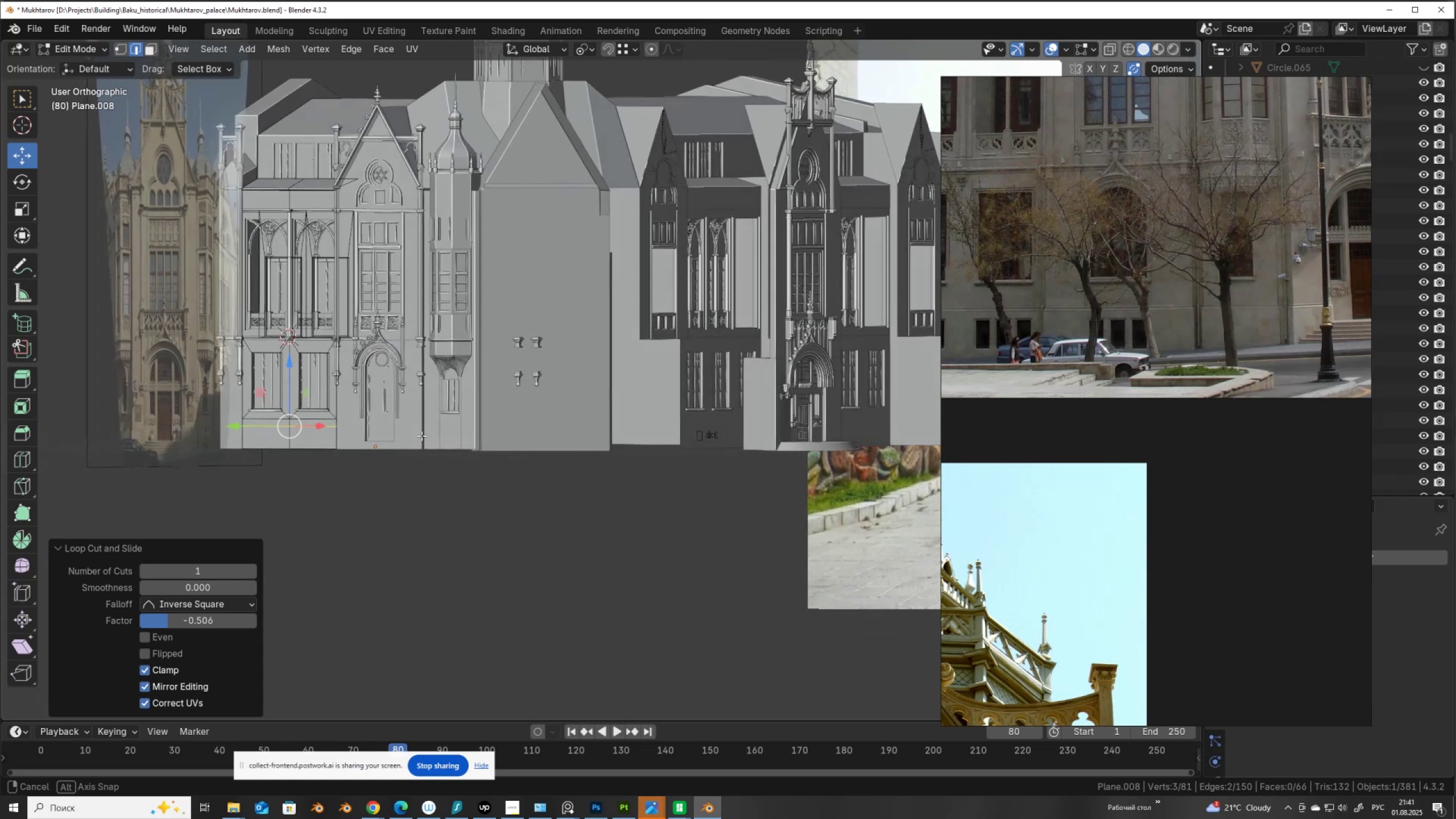 
wait(8.22)
 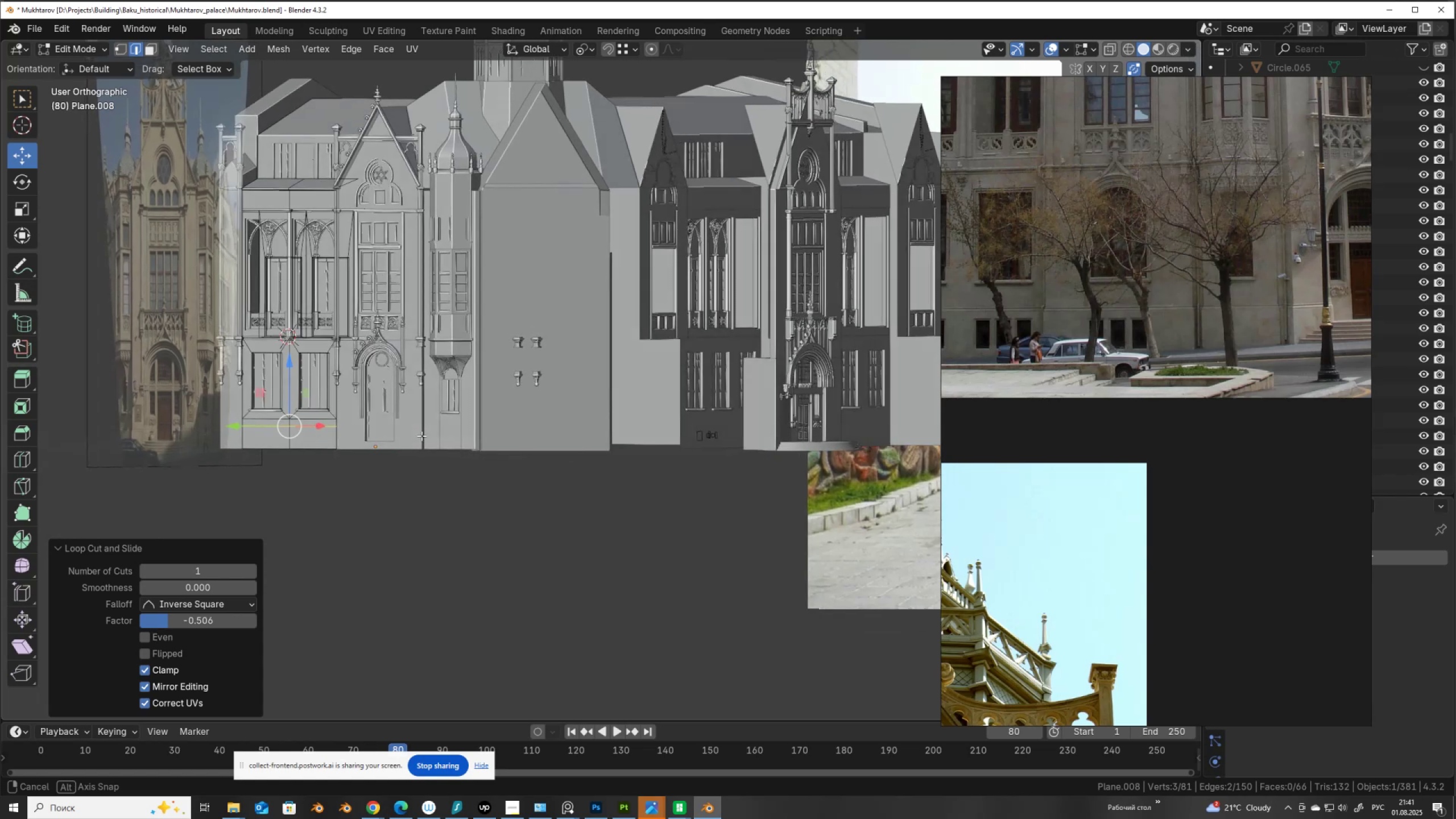 
hold_key(key=ShiftLeft, duration=0.67)
 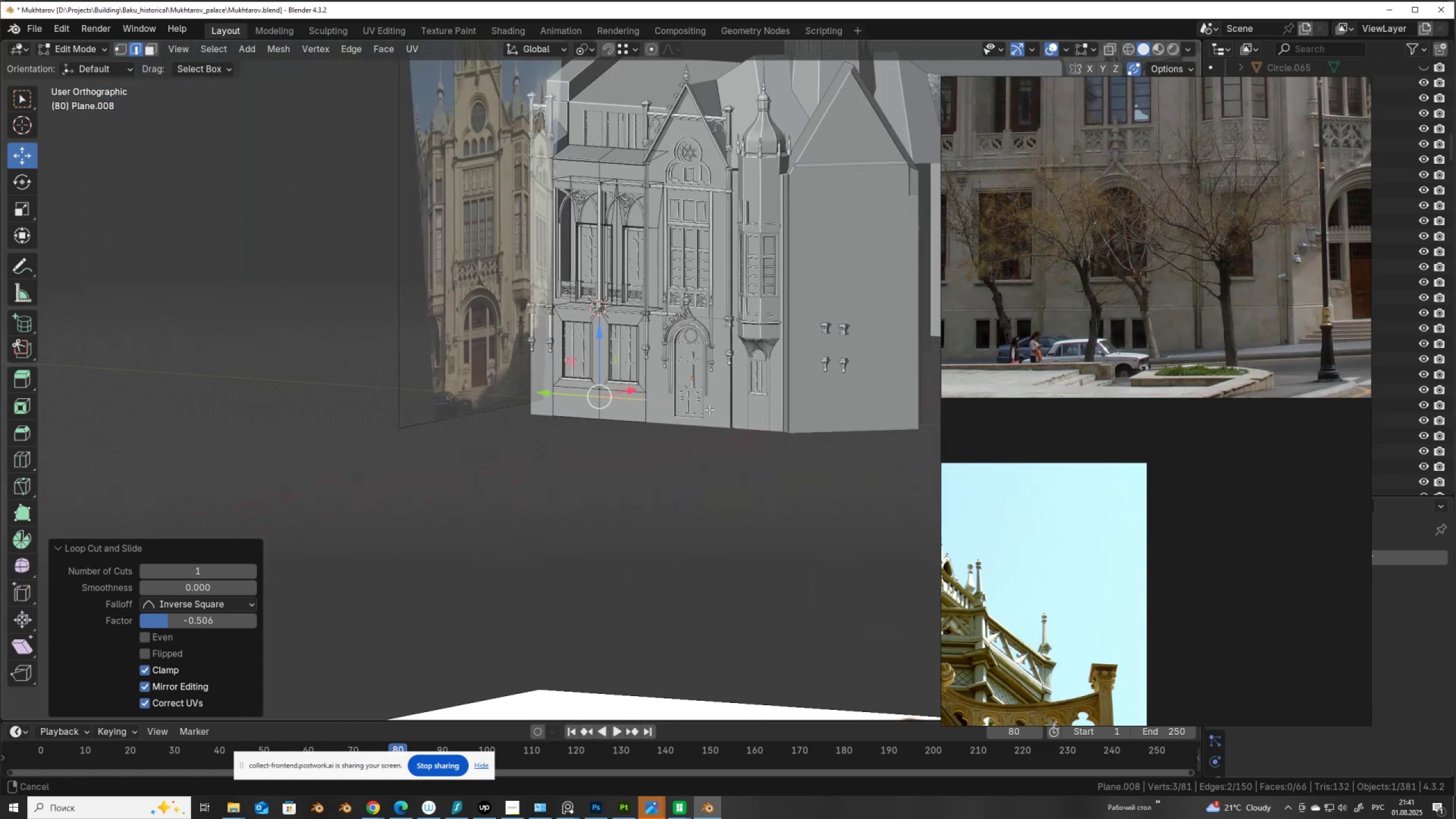 
scroll: coordinate [702, 419], scroll_direction: up, amount: 8.0
 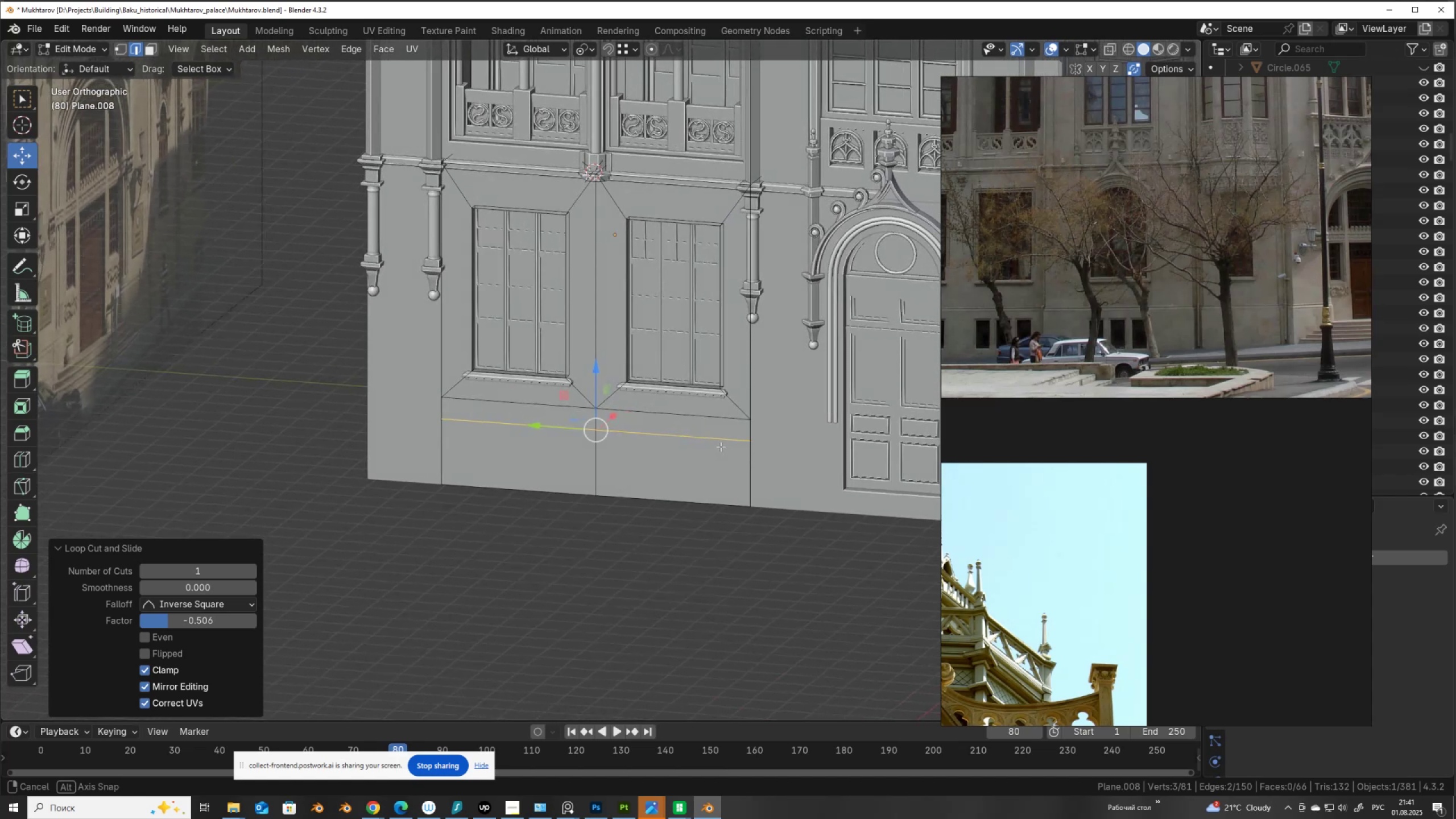 
wait(14.13)
 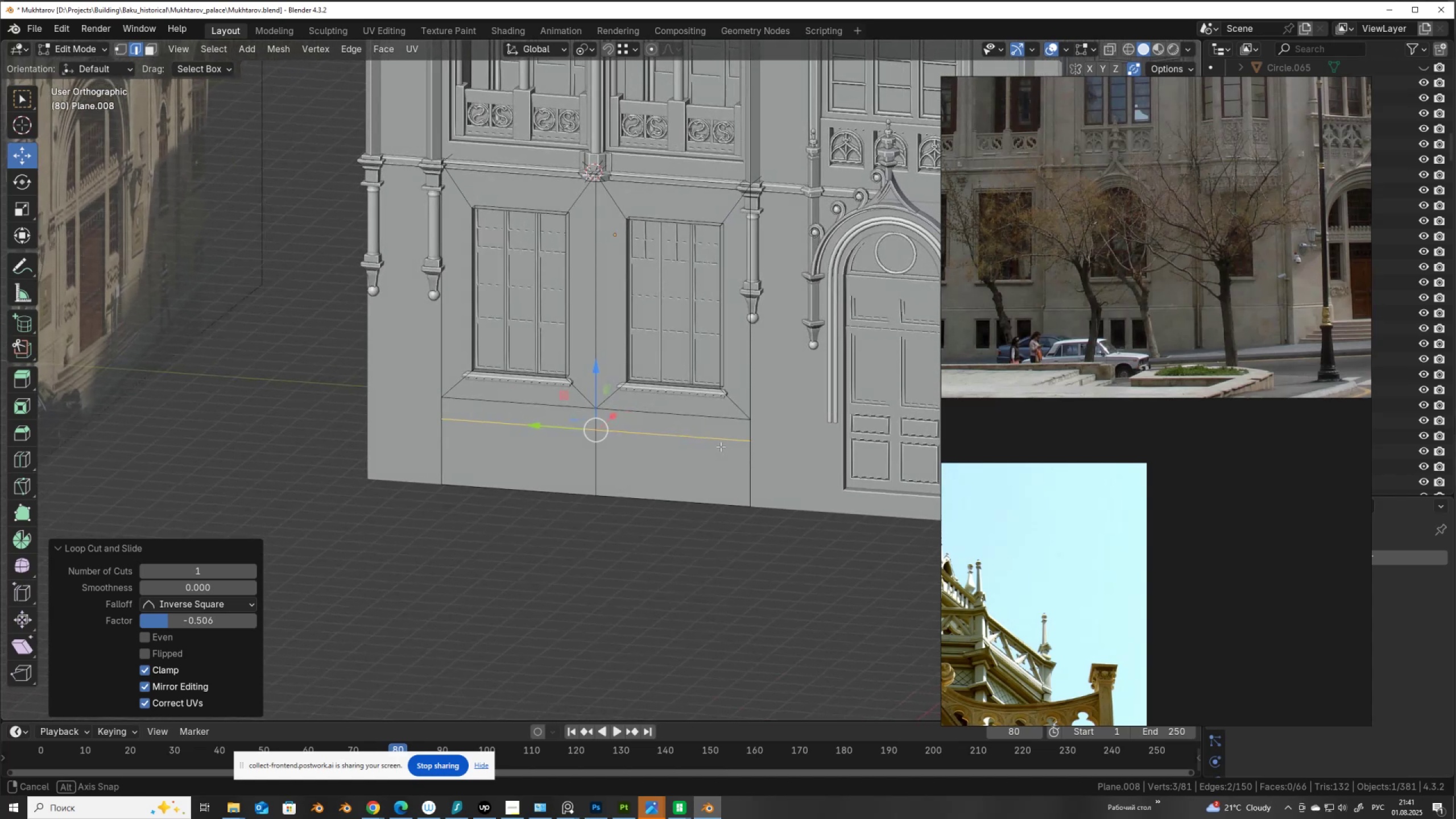 
hold_key(key=AltLeft, duration=0.42)
left_click([545, 406])
 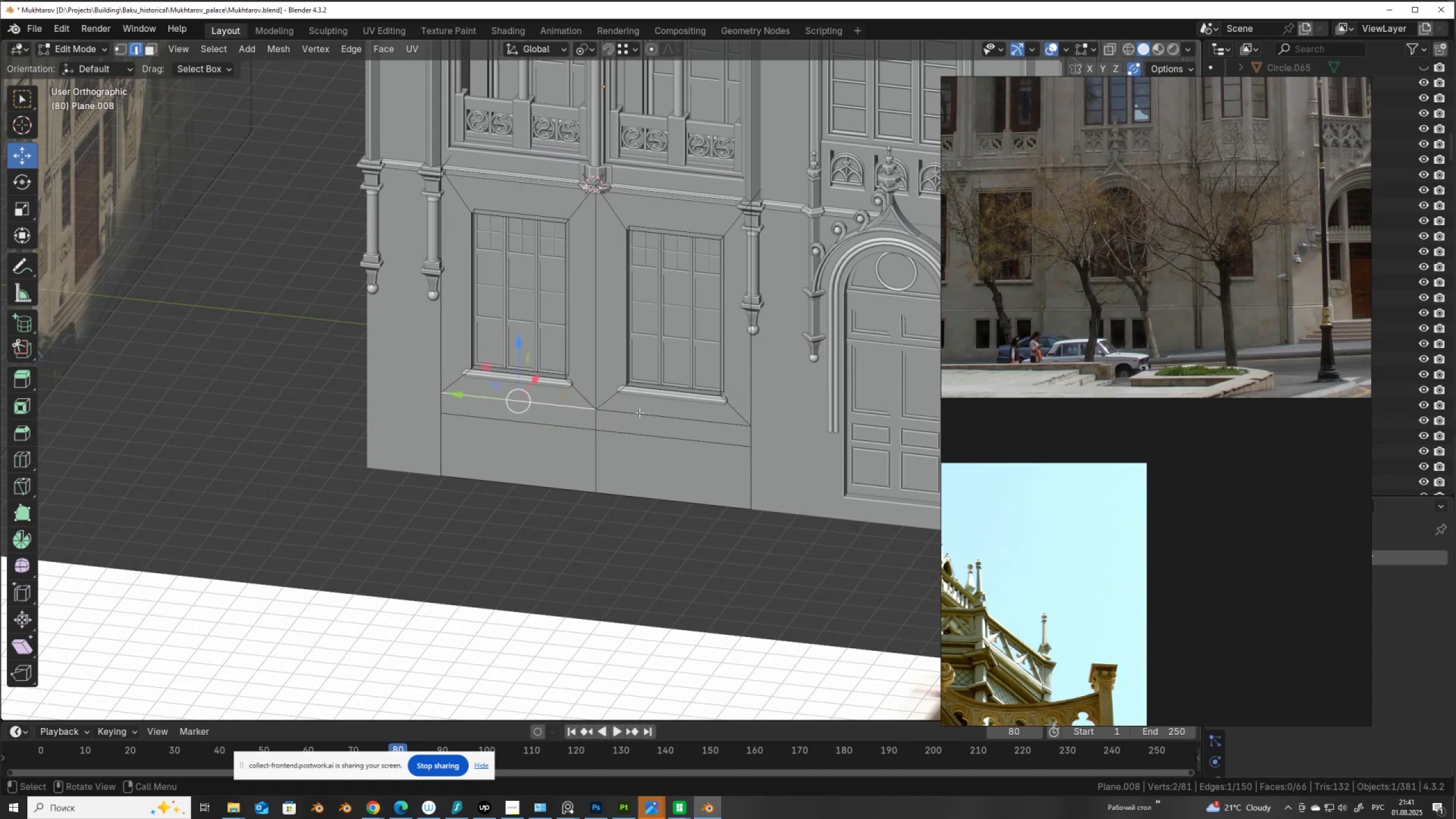 
hold_key(key=ShiftLeft, duration=0.42)
left_click([641, 412])
 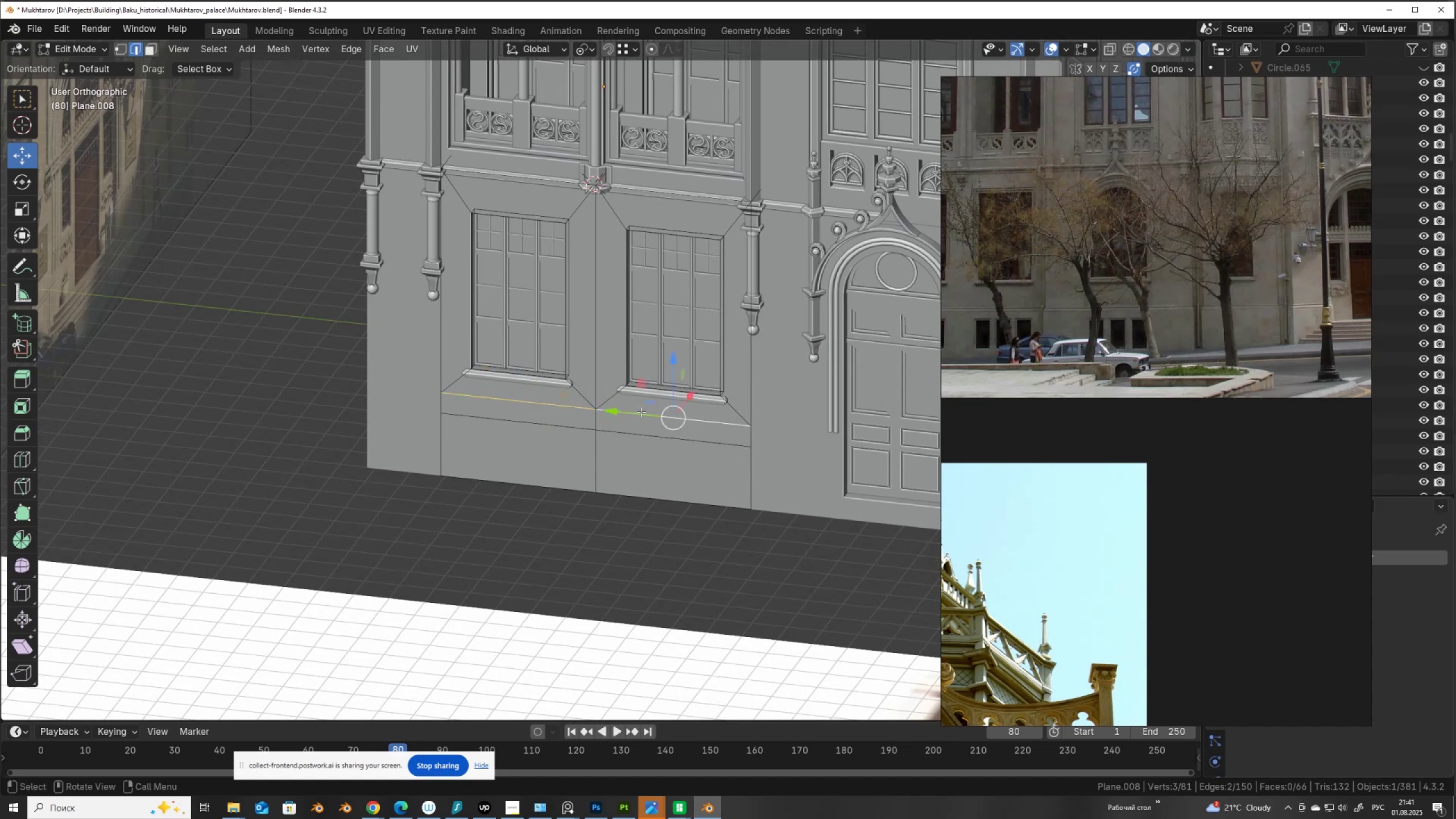 
mouse_move([689, 362])
 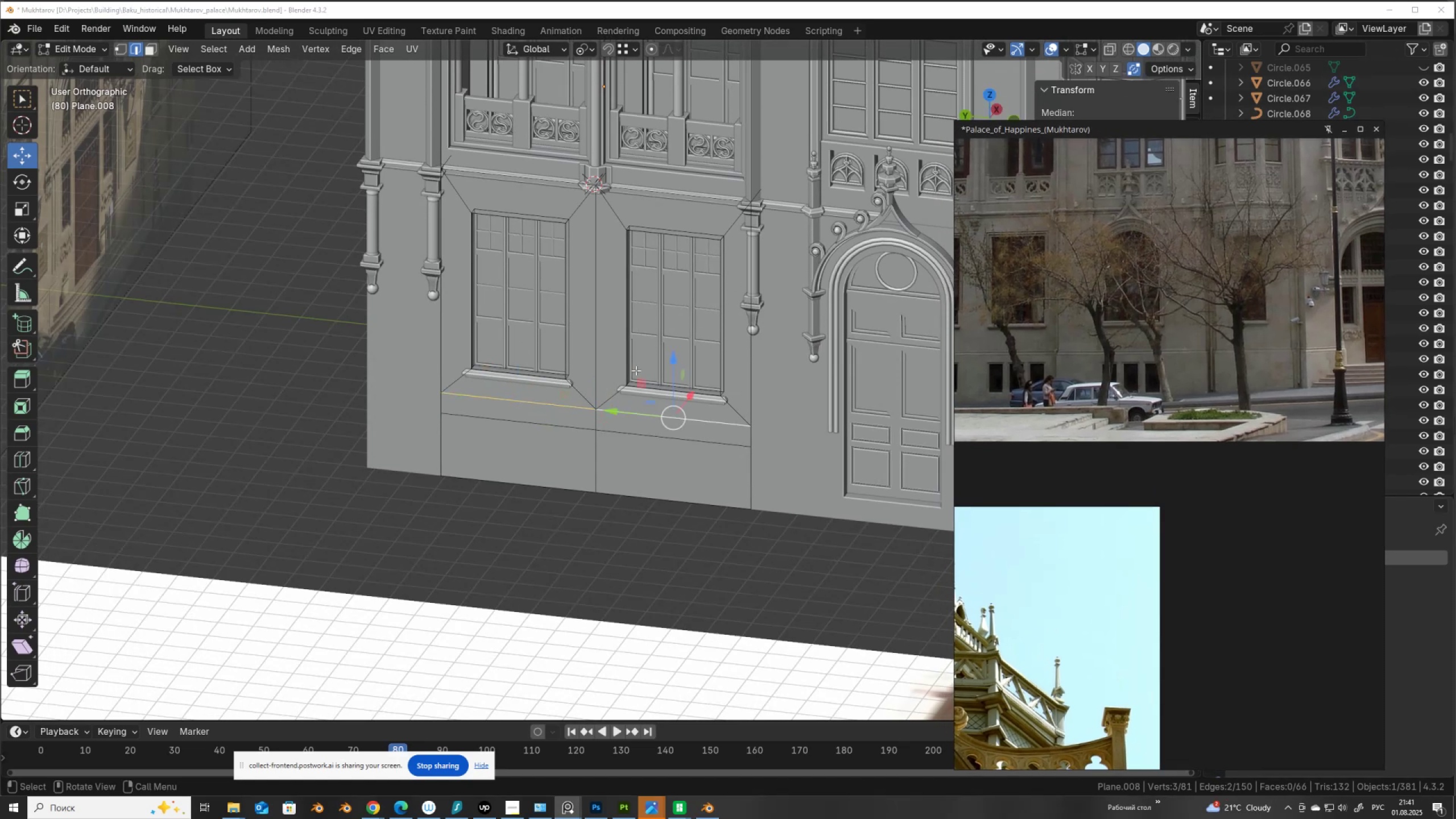 
left_click_drag(start_coordinate=[670, 373], to_coordinate=[600, 422])
 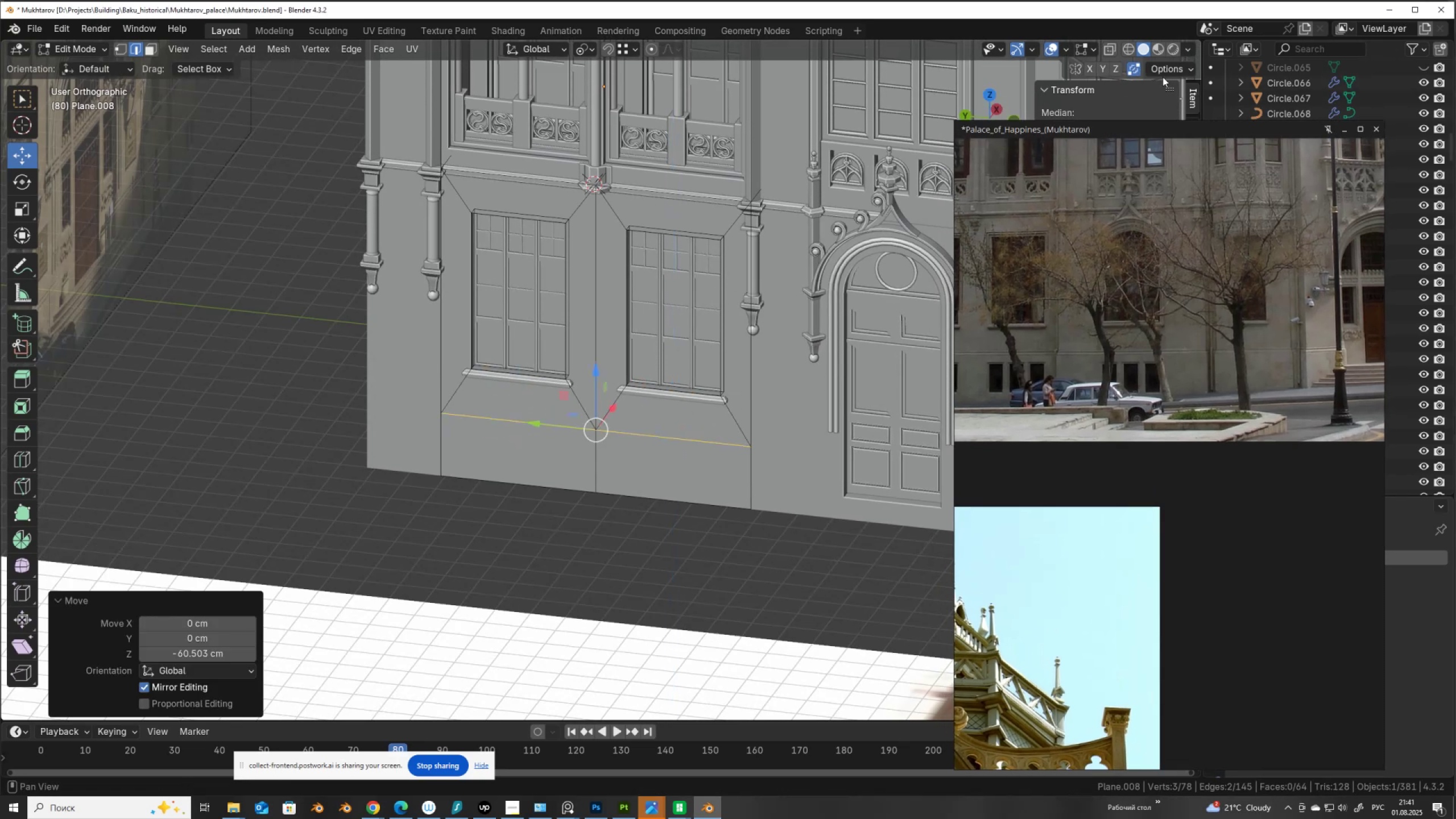 
hold_key(key=ControlLeft, duration=0.63)
 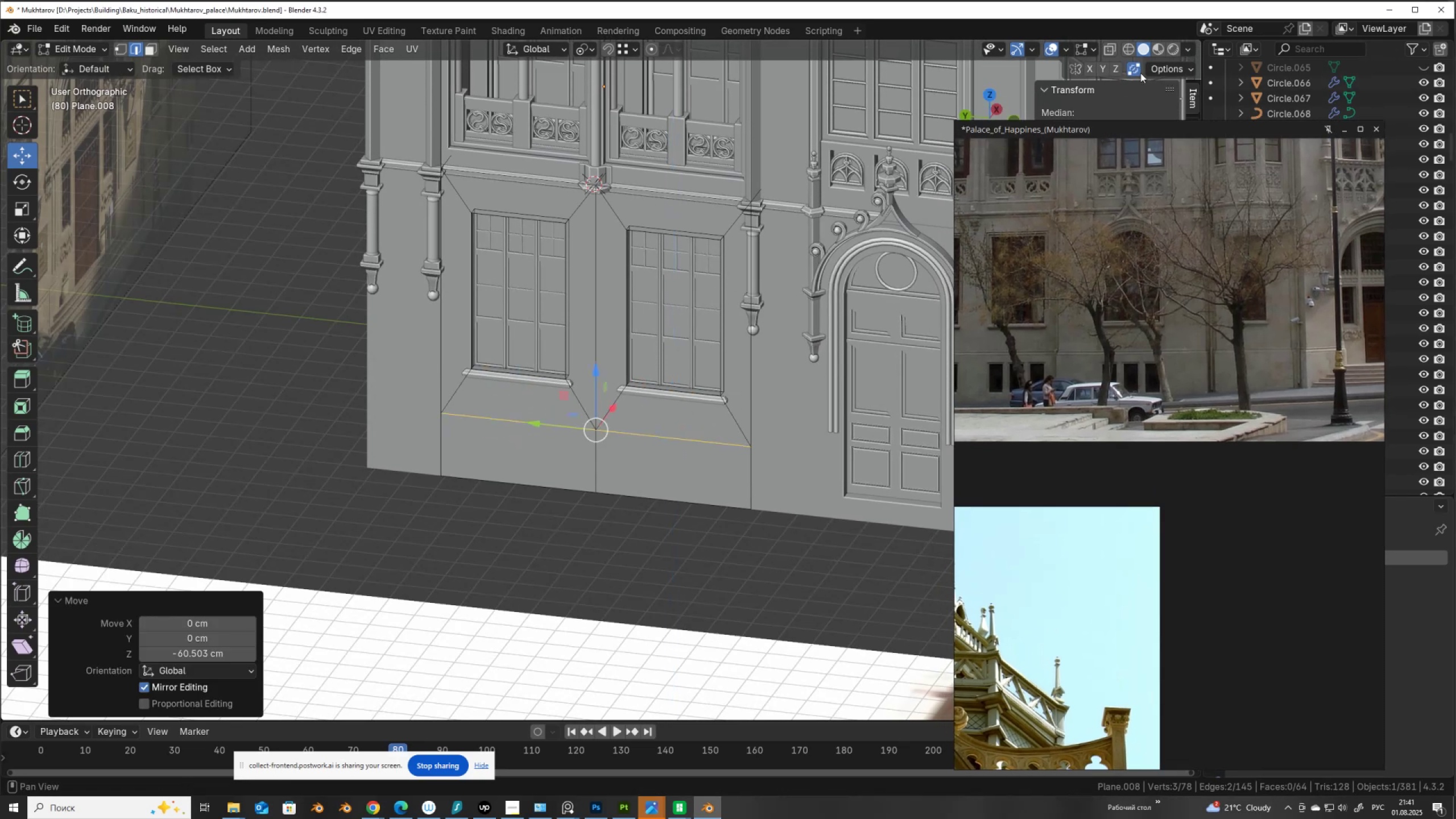 
left_click([1138, 71])
 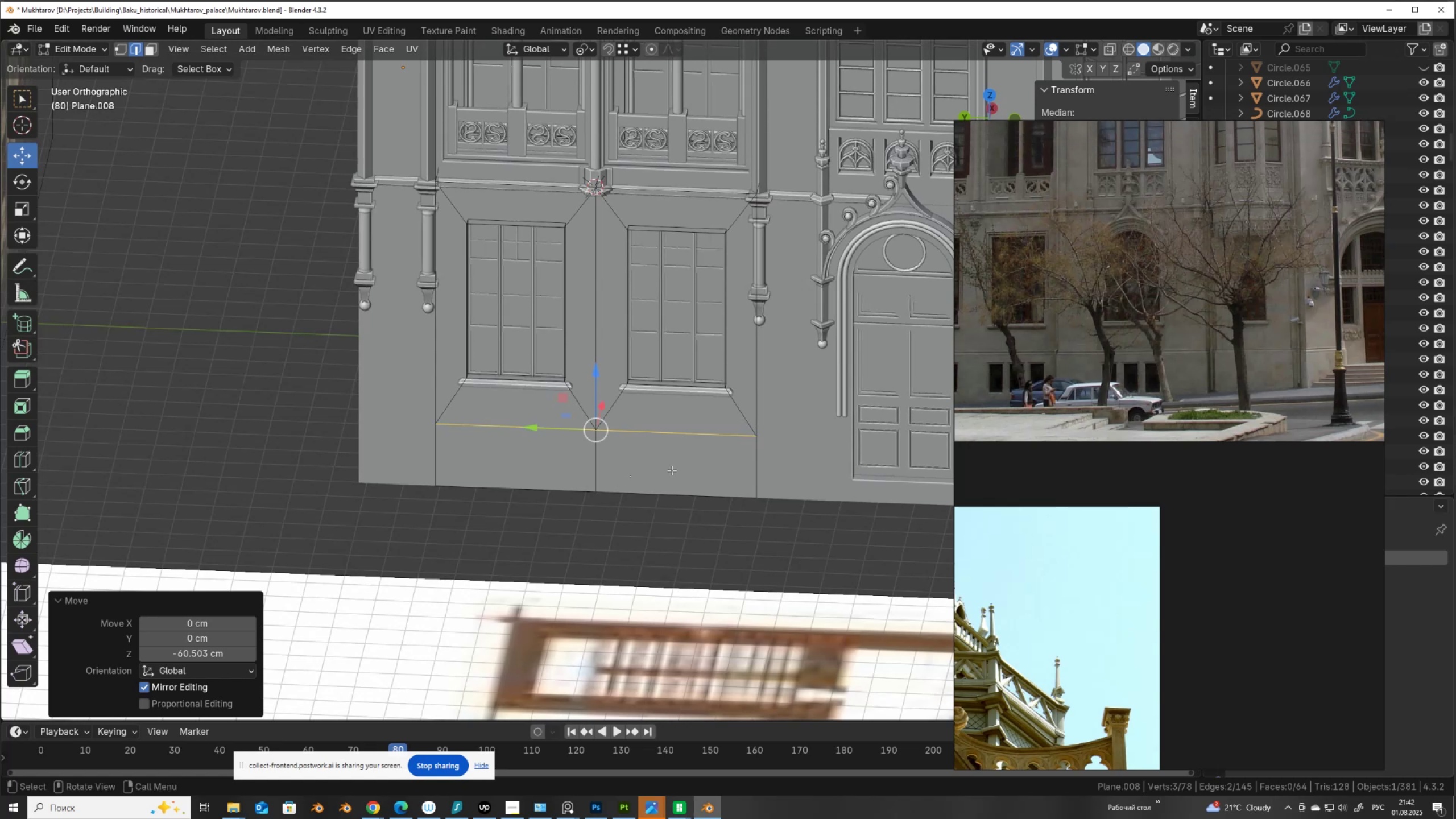 
wait(6.61)
 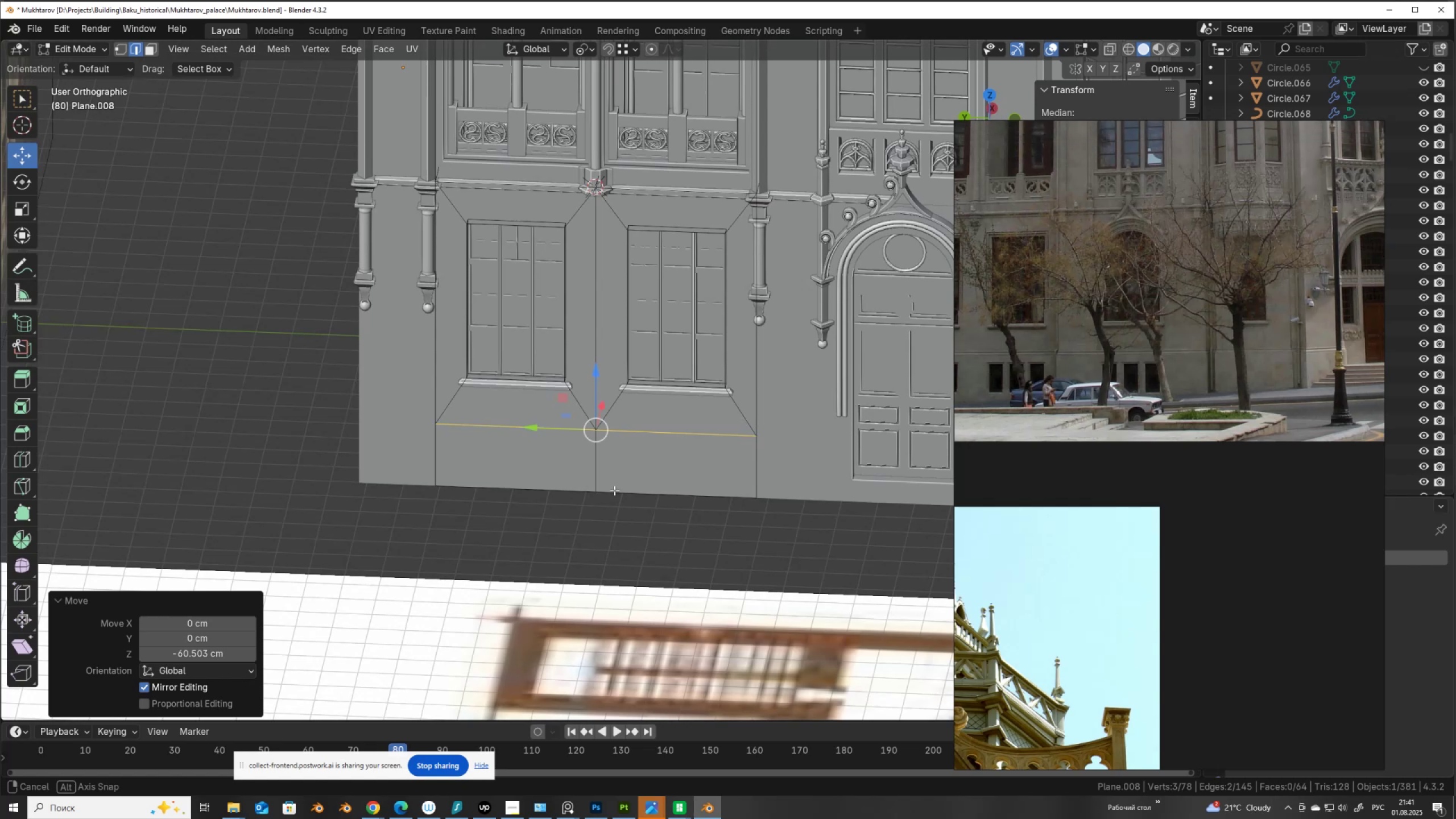 
scroll: coordinate [1167, 371], scroll_direction: down, amount: 2.0
 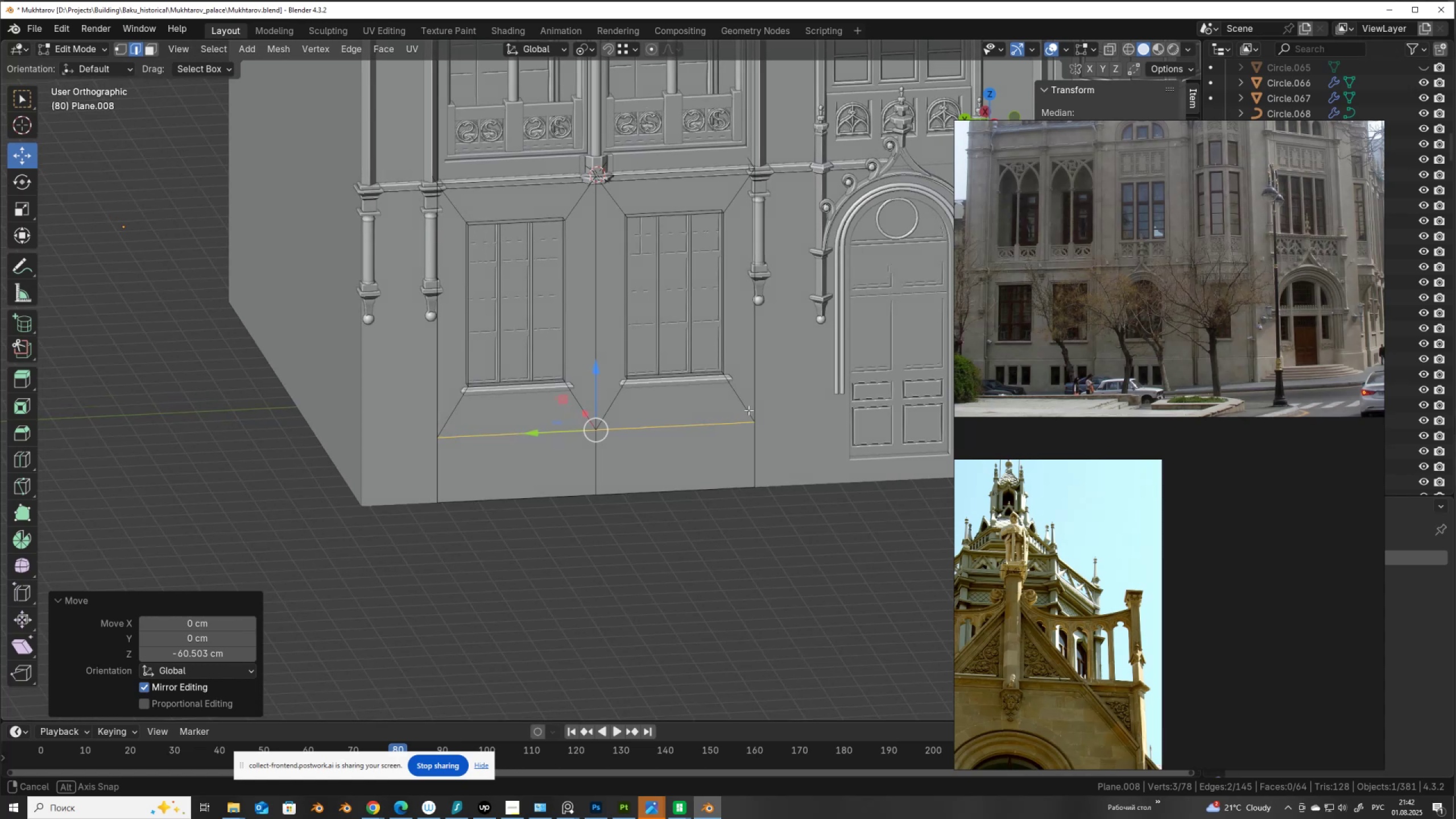 
wait(6.87)
 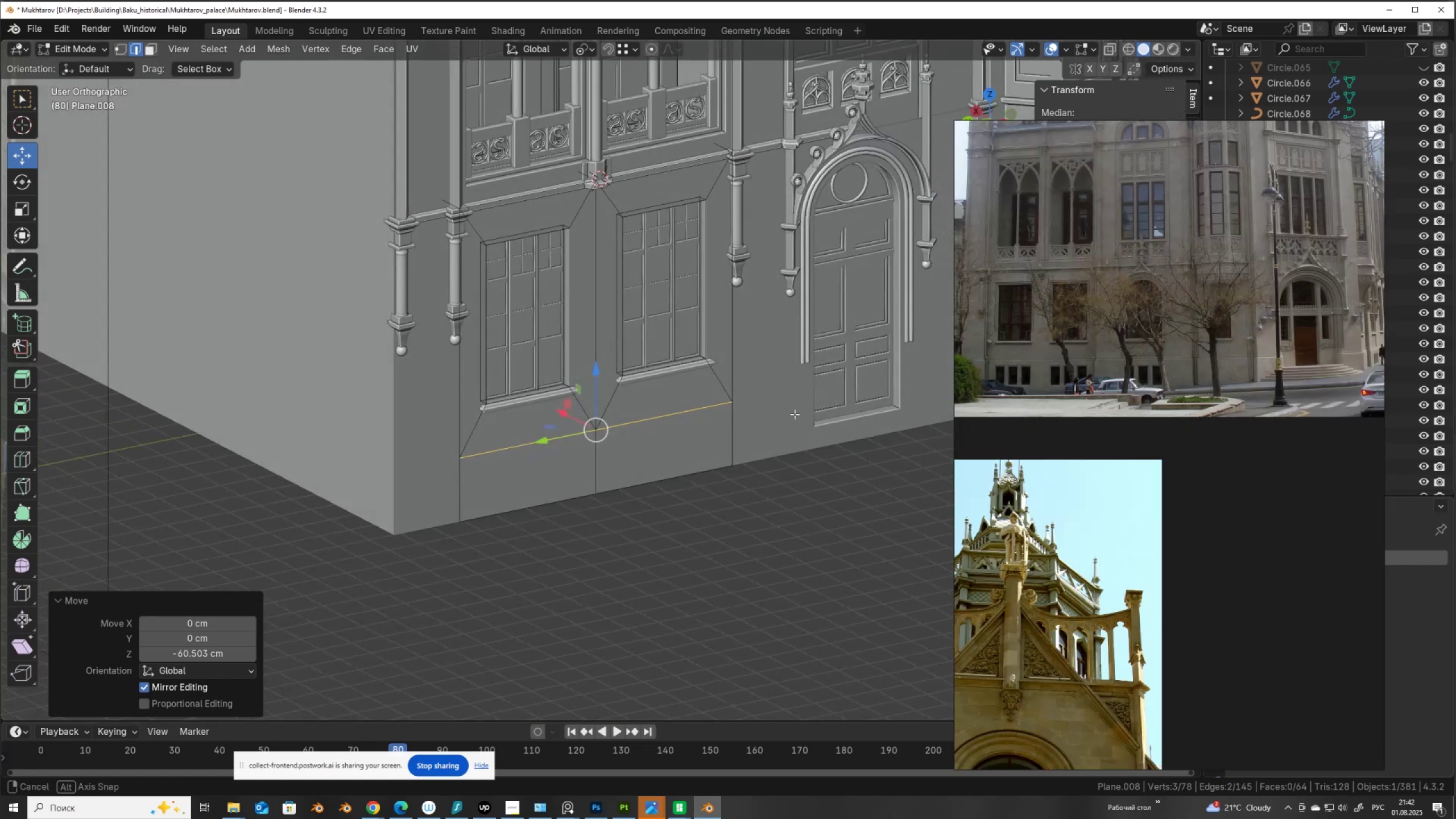 
hold_key(key=ShiftLeft, duration=0.58)
 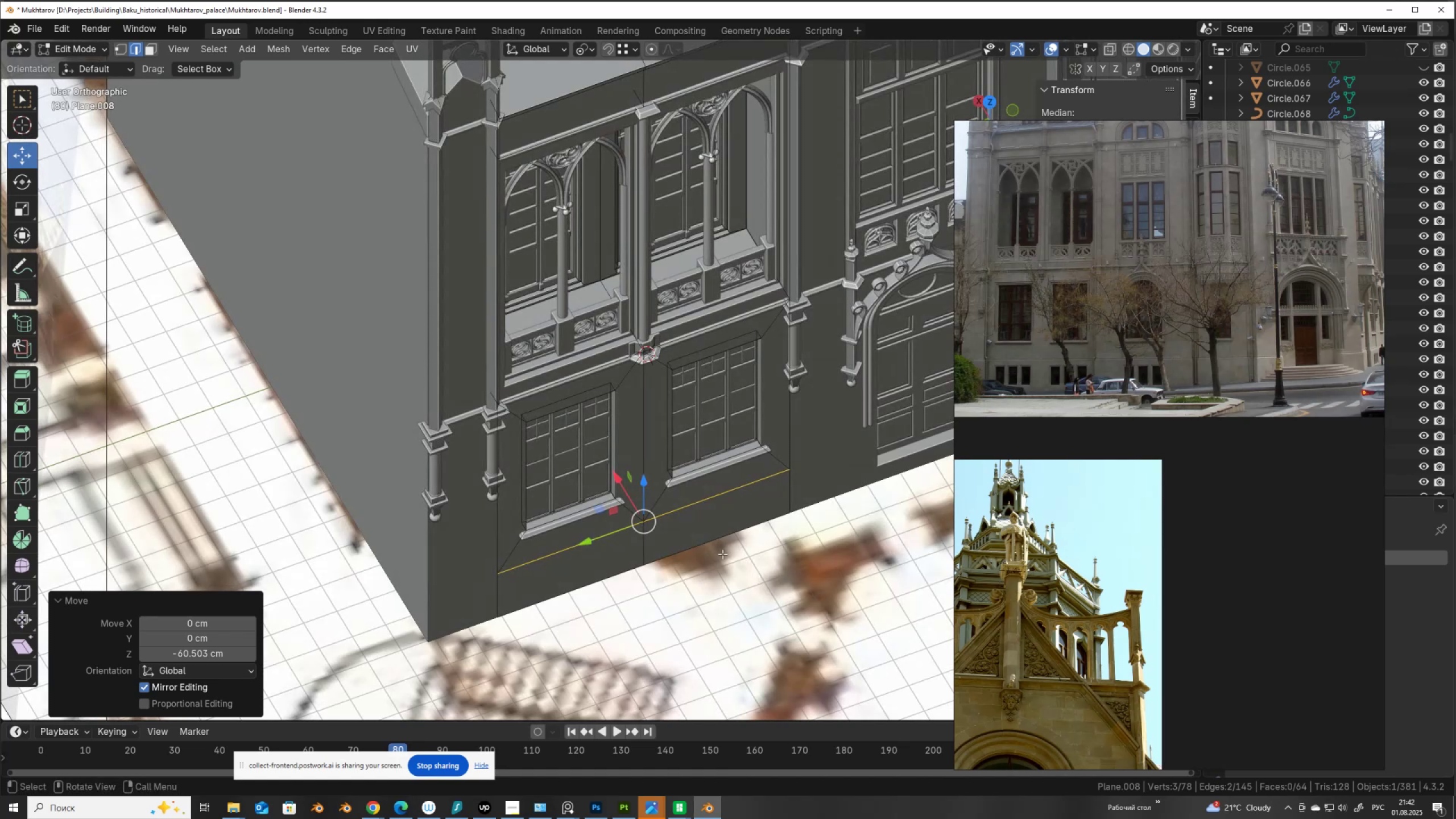 
wait(12.95)
 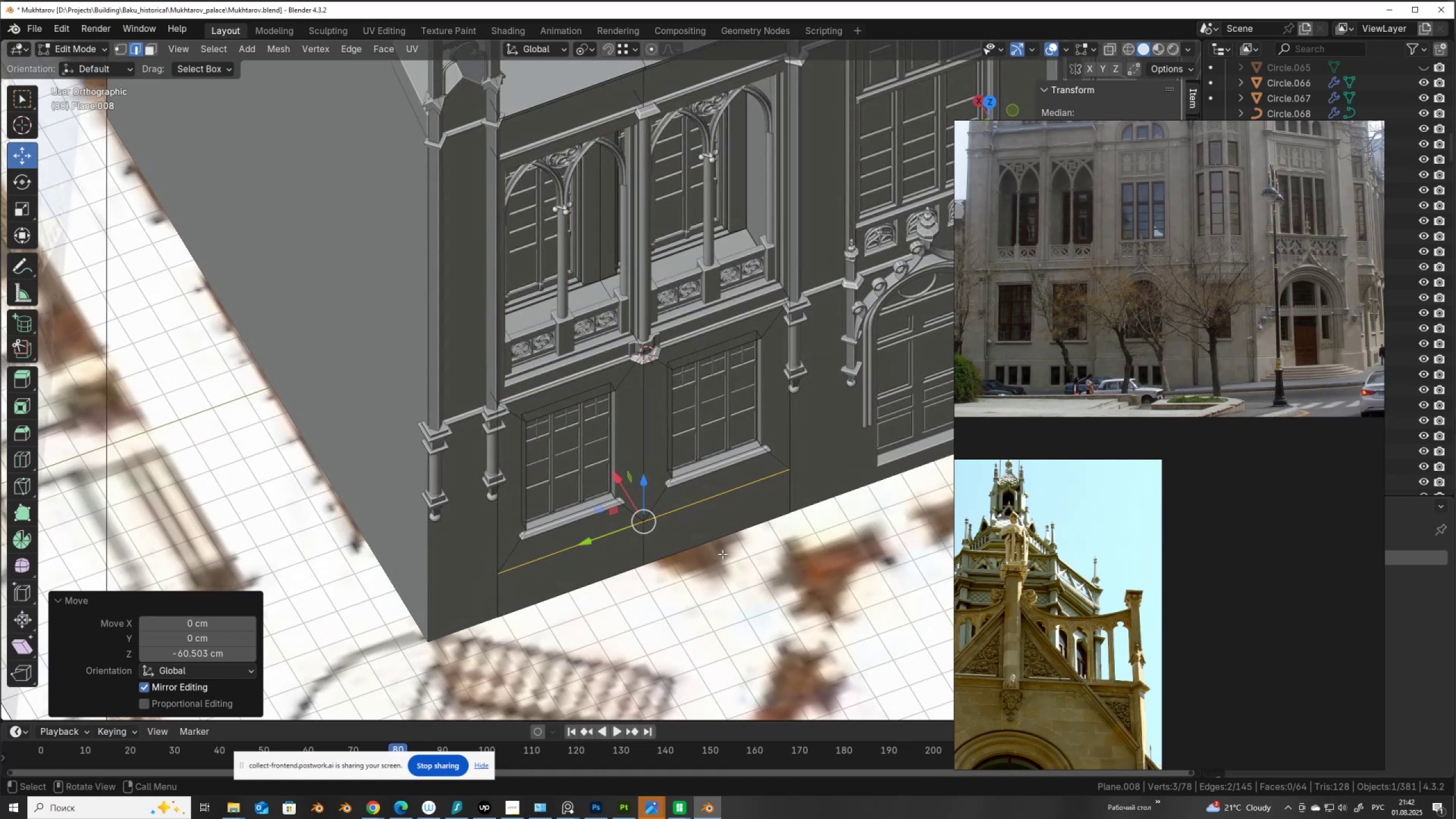 
key(V)
 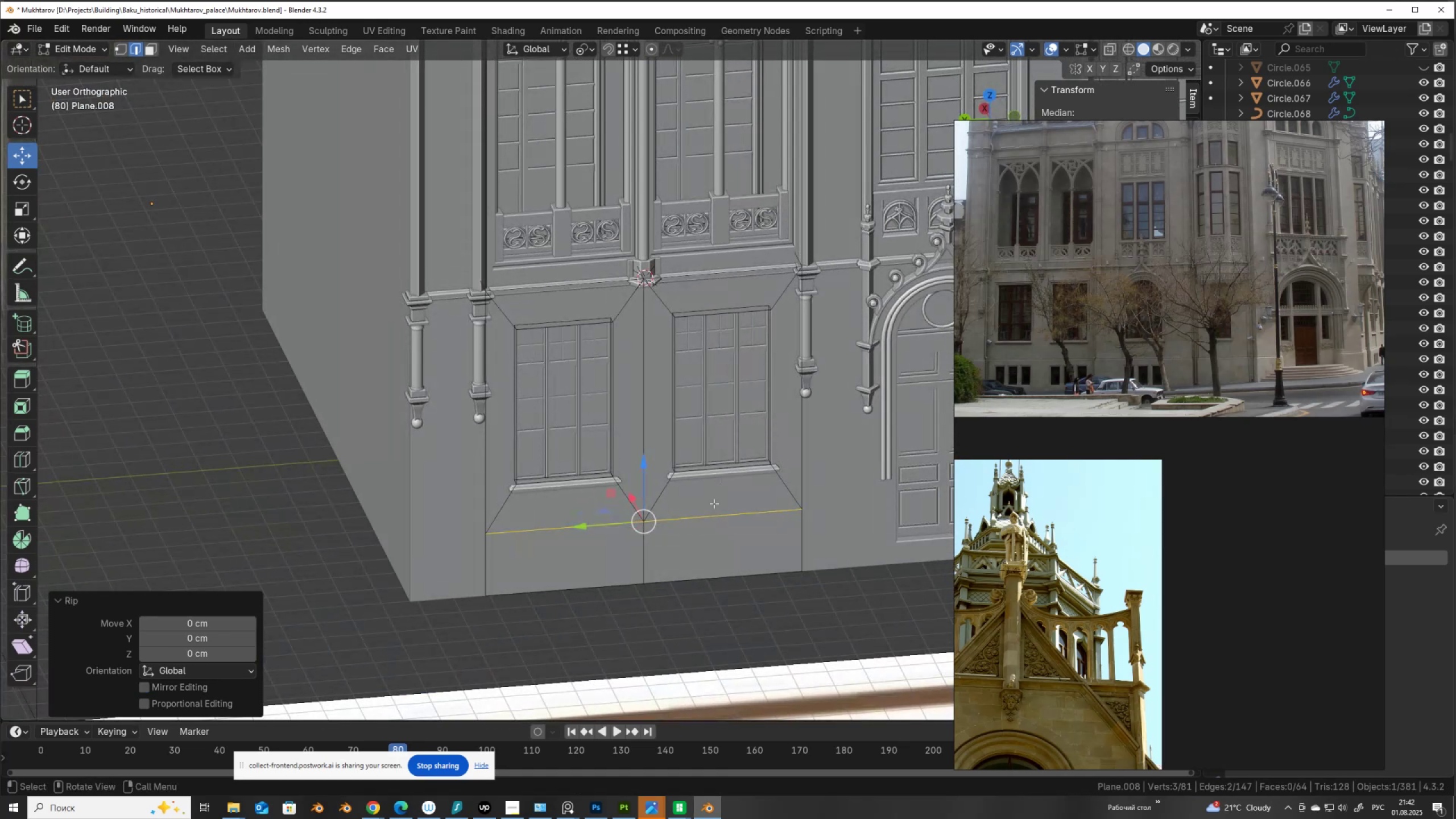 
wait(5.02)
 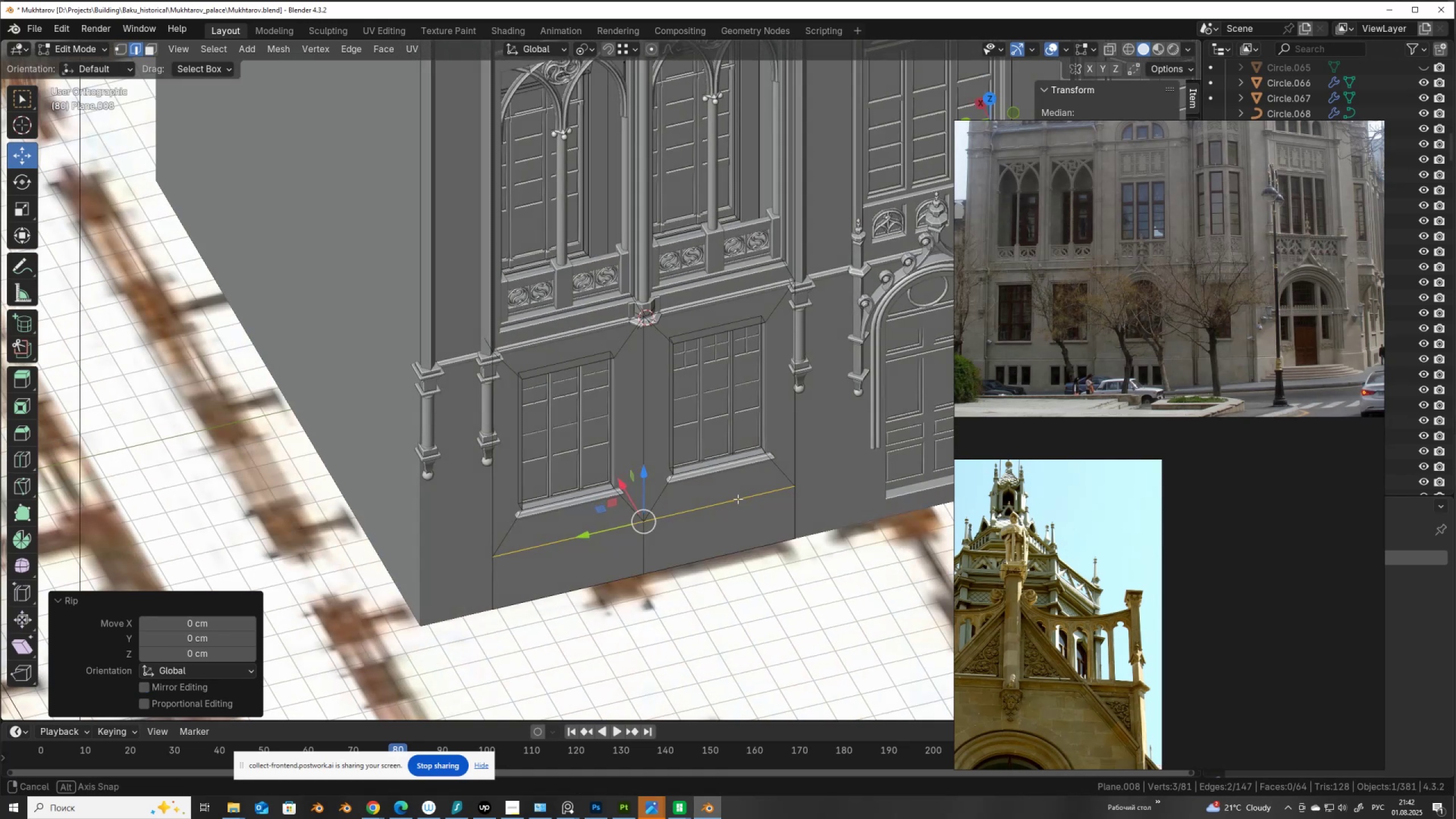 
left_click([661, 577])
 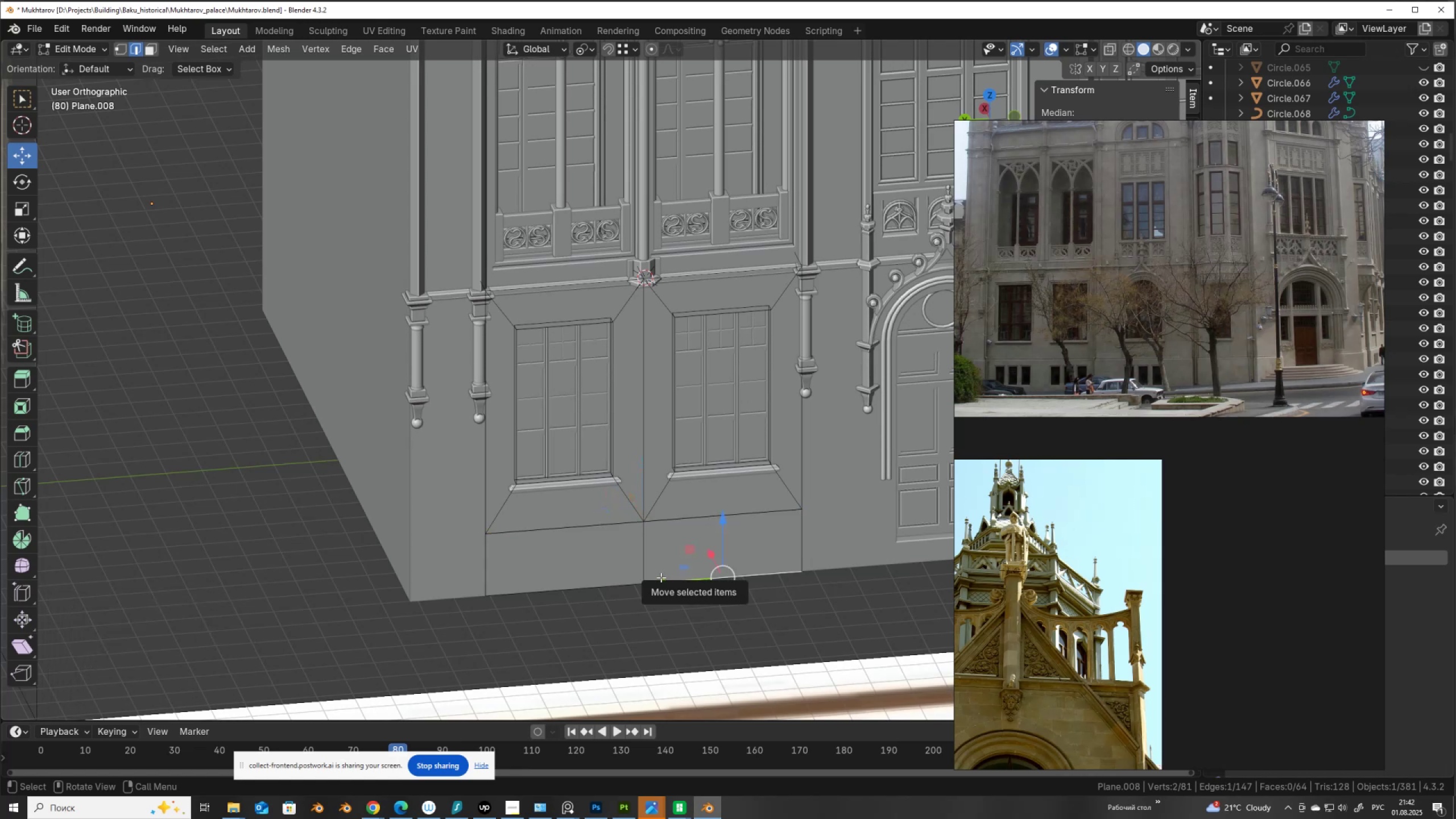 
type(lp)
 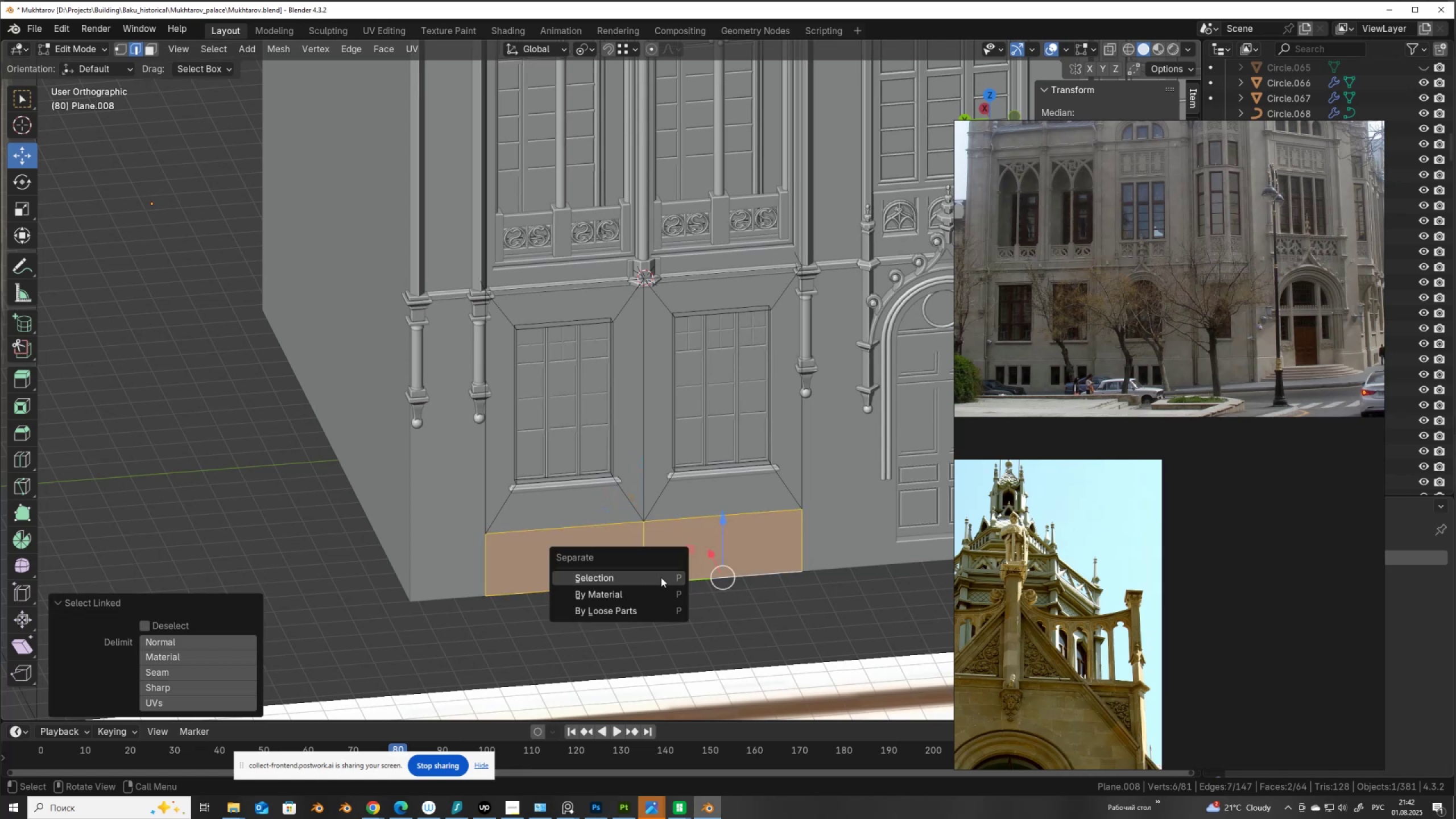 
left_click([661, 577])
 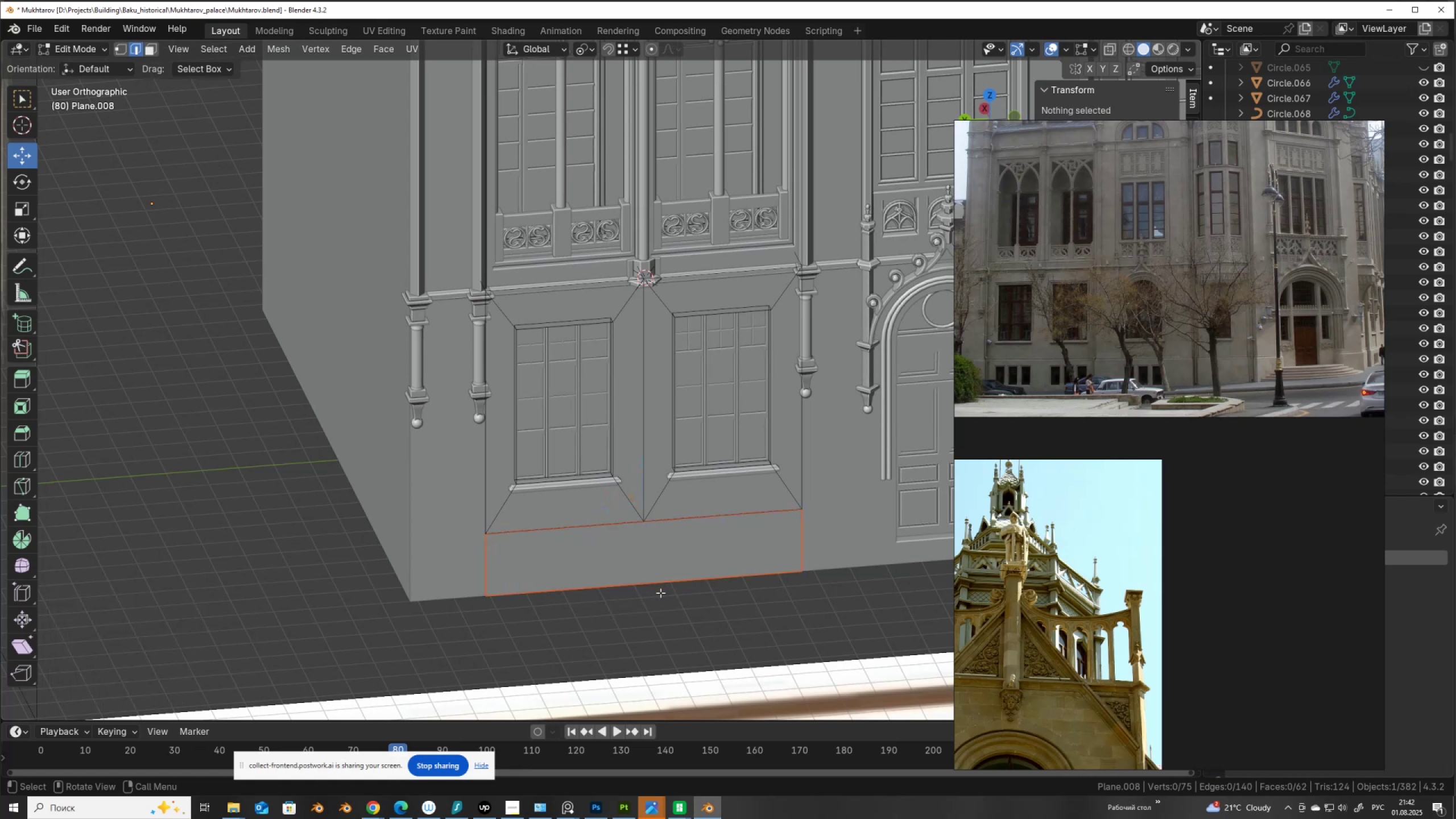 
key(Tab)
 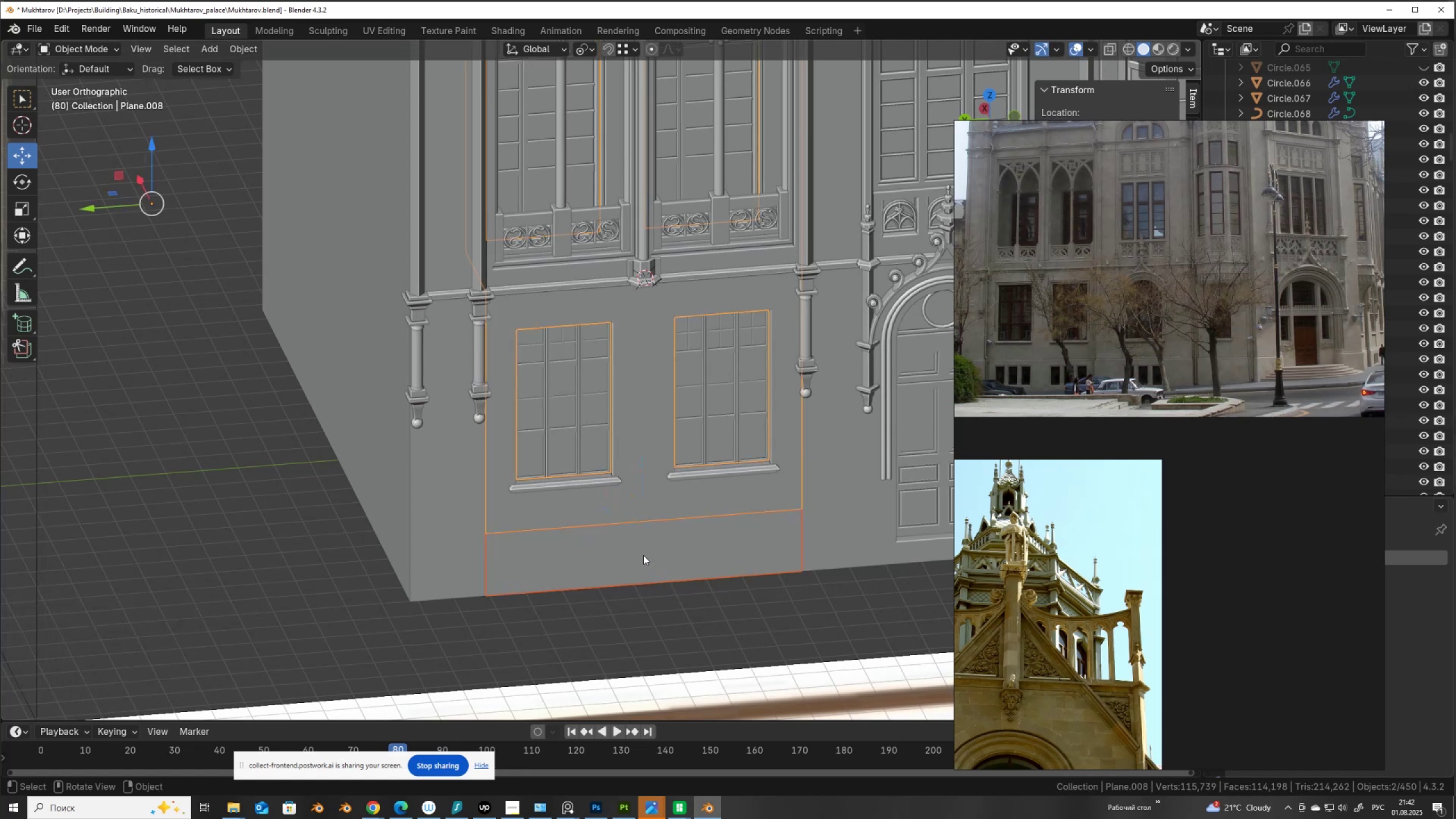 
left_click([643, 555])
 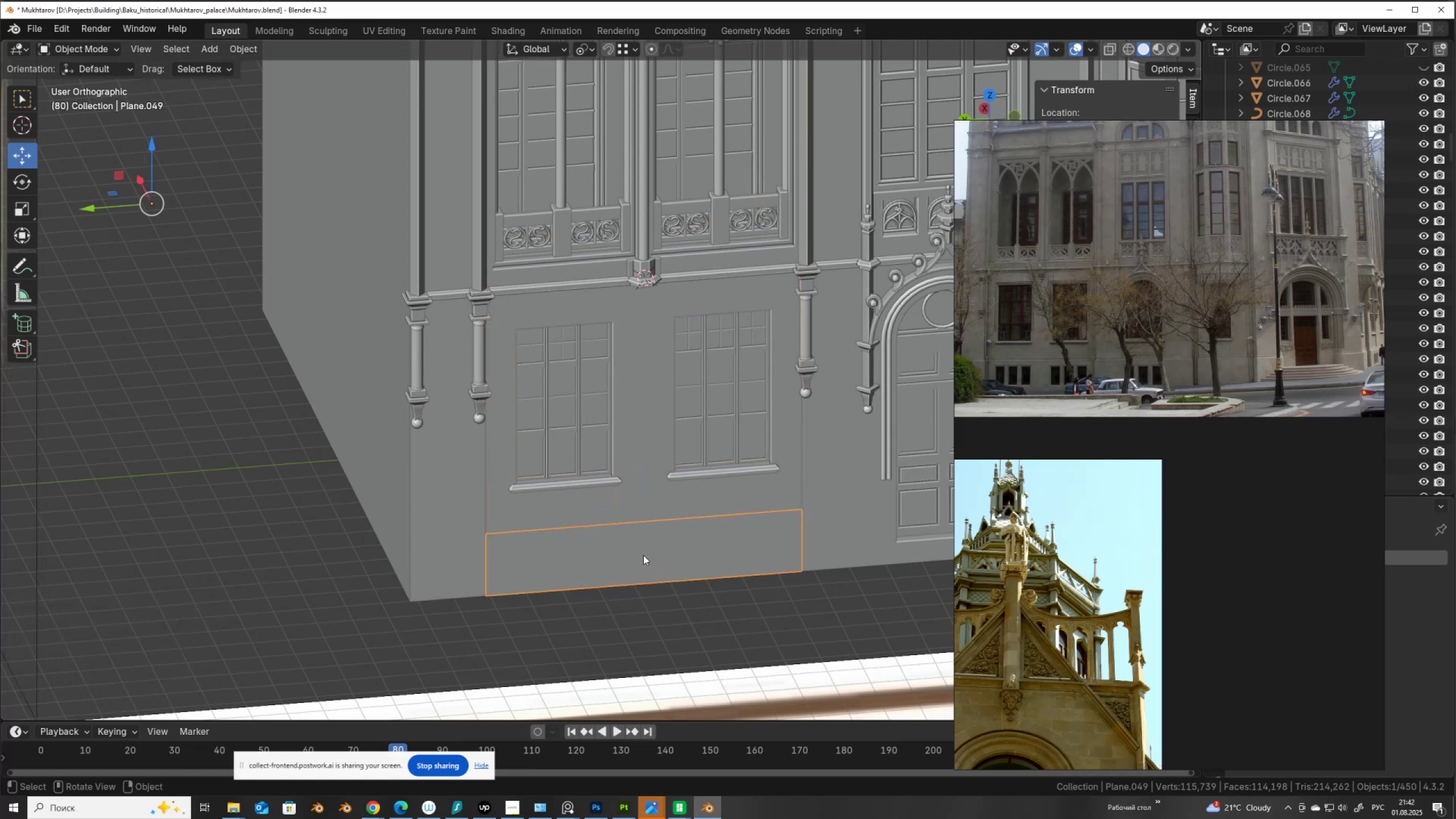 
key(Tab)
 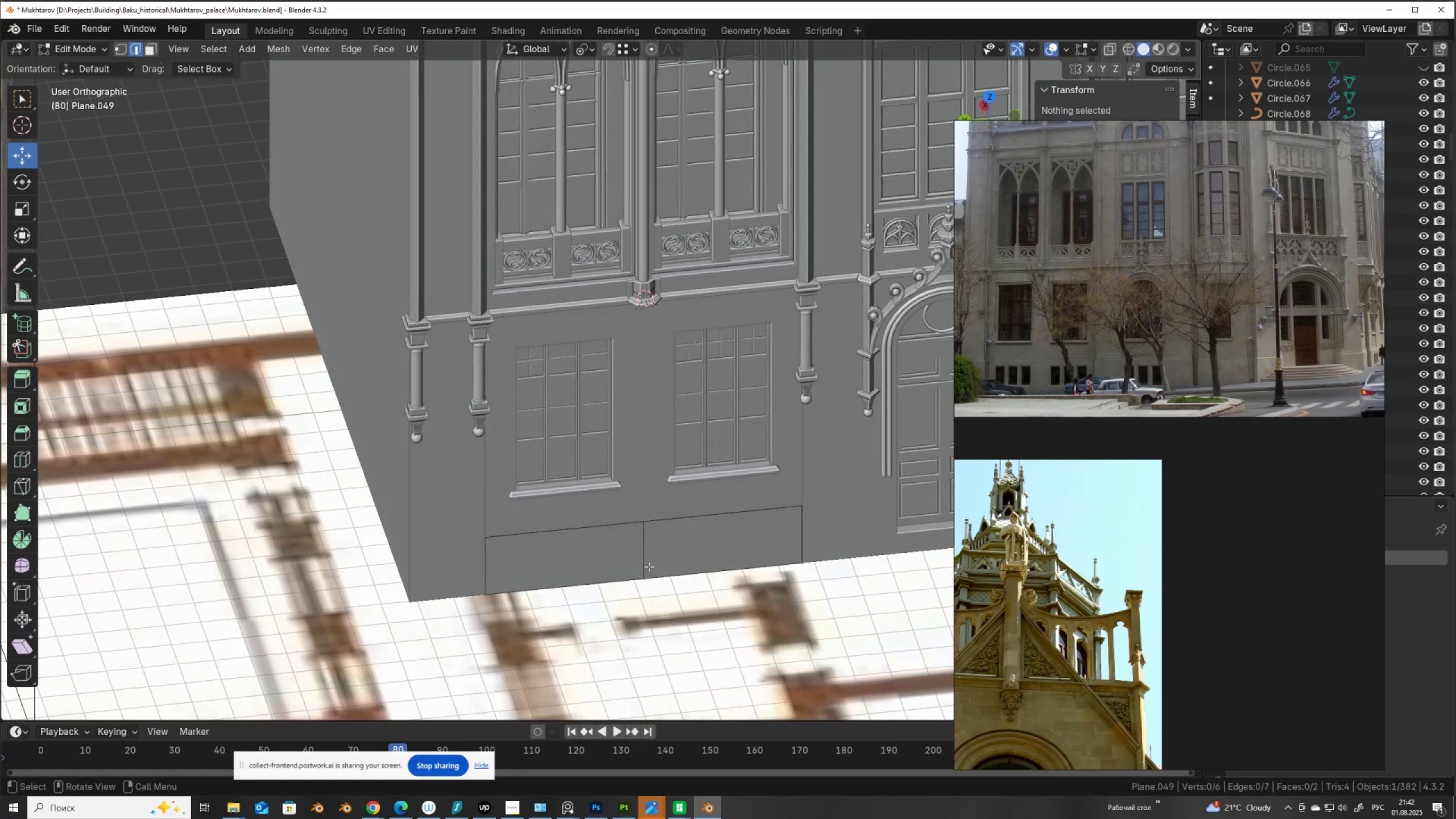 
left_click([648, 562])
 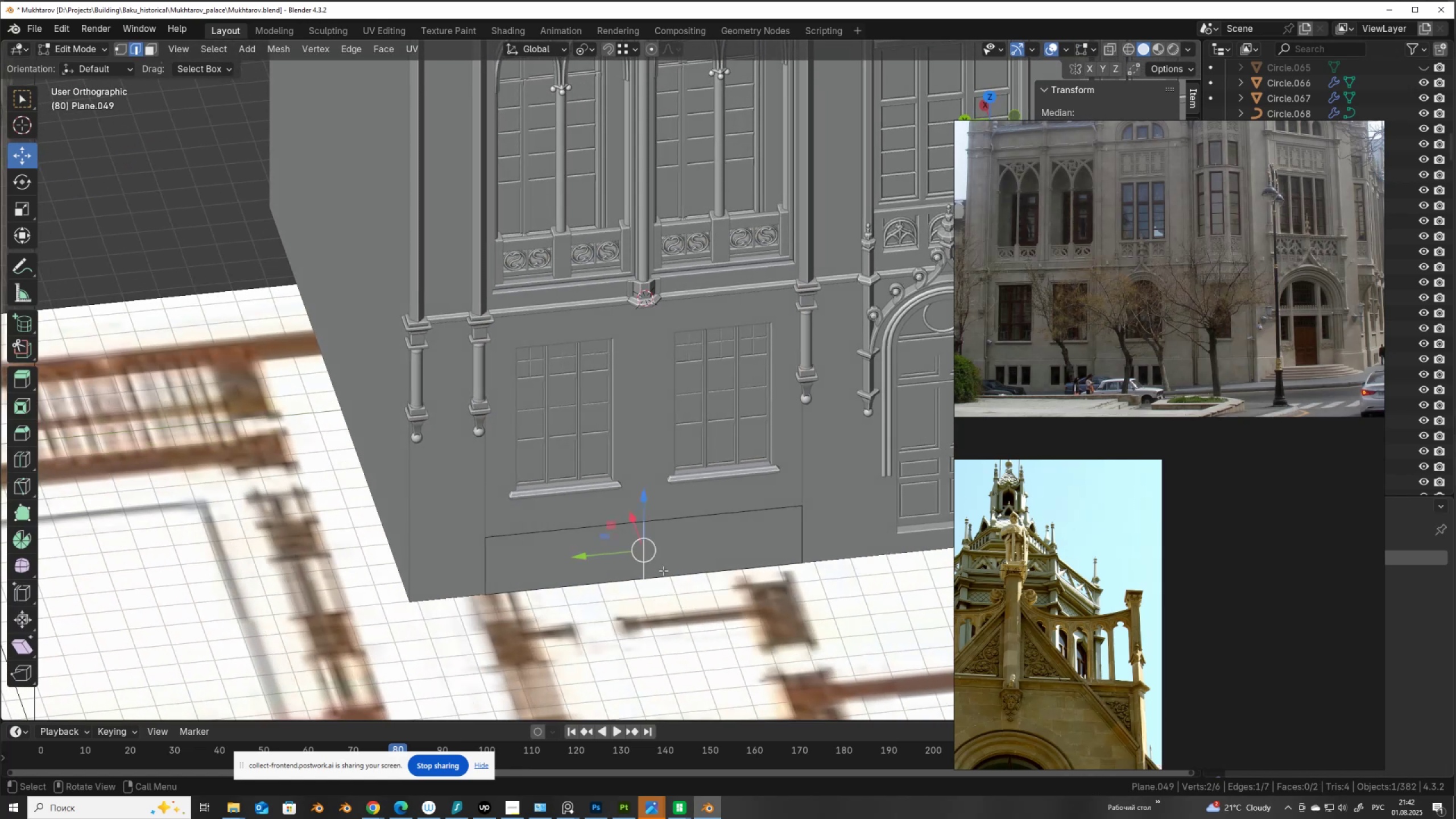 
key(Control+R)
 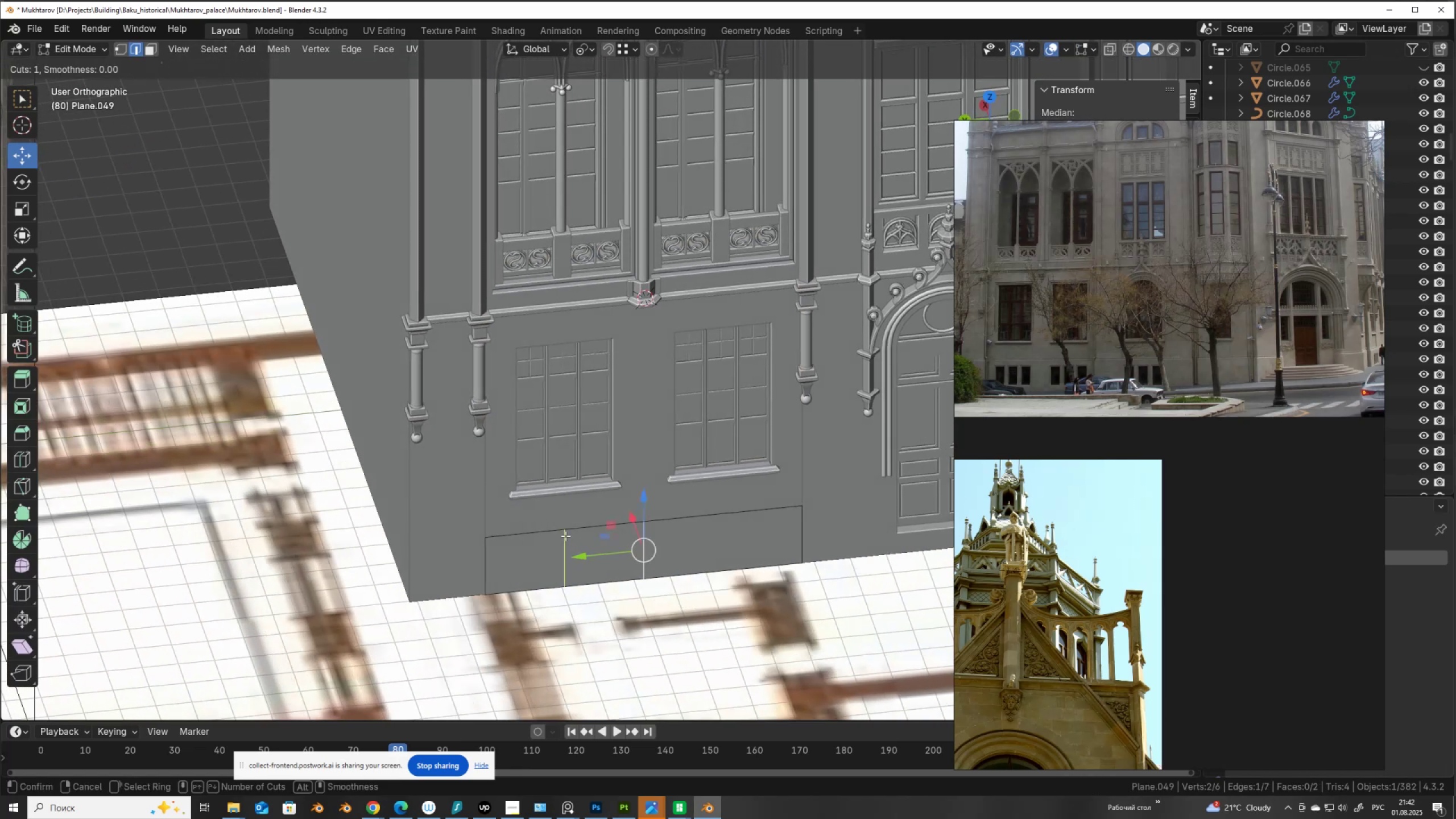 
scroll: coordinate [565, 536], scroll_direction: up, amount: 2.0
 